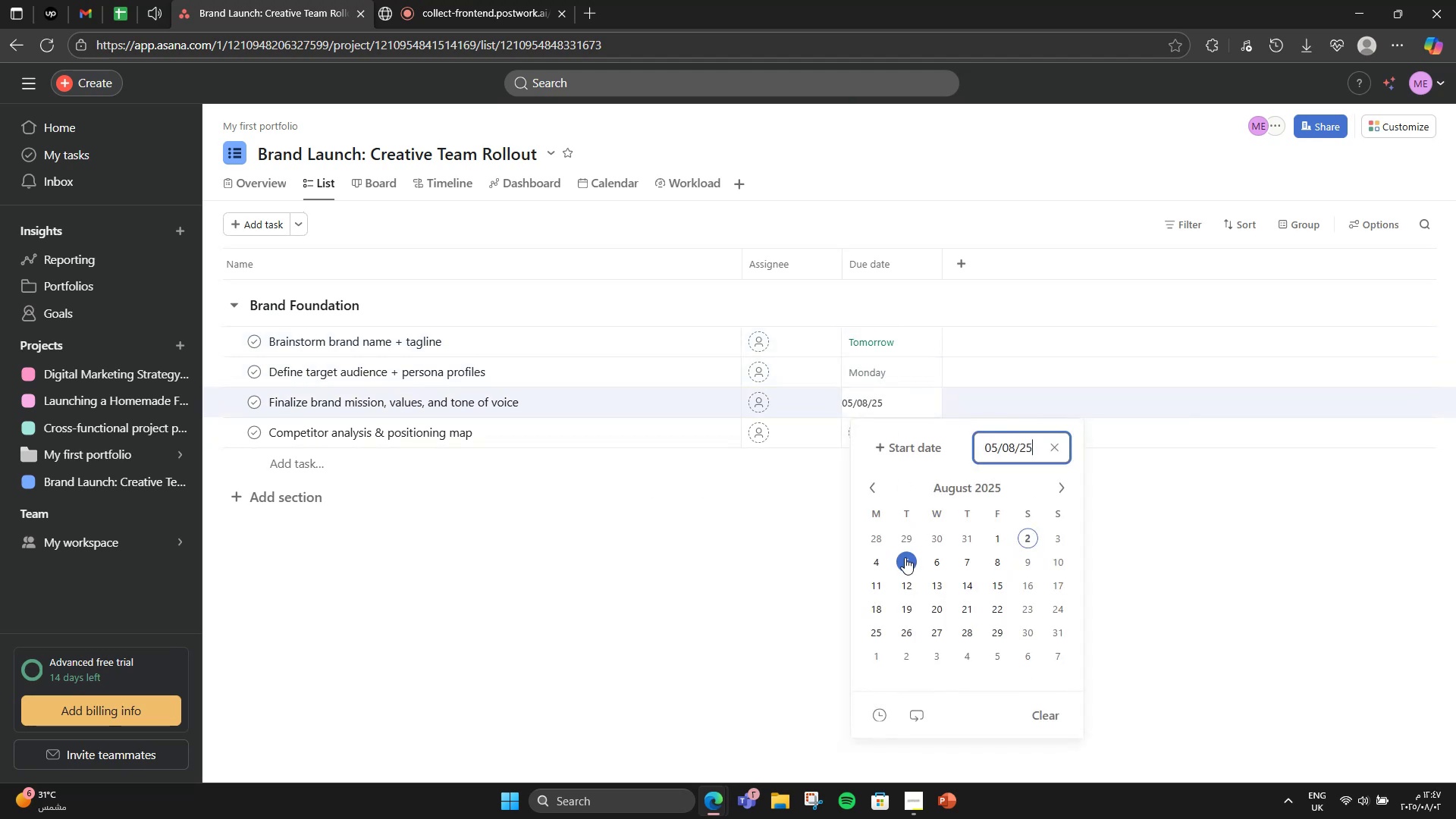 
double_click([788, 648])
 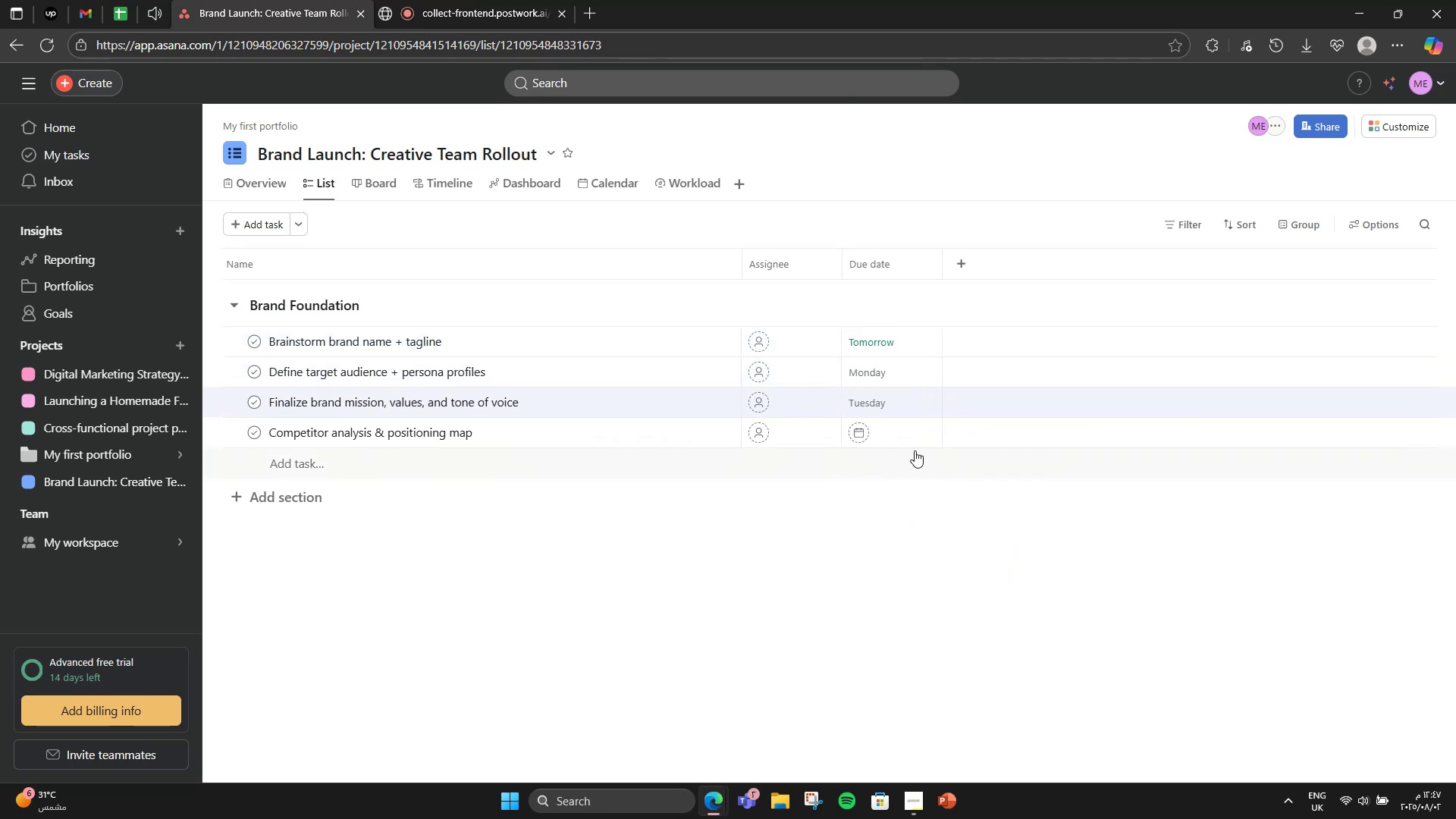 
left_click([905, 446])
 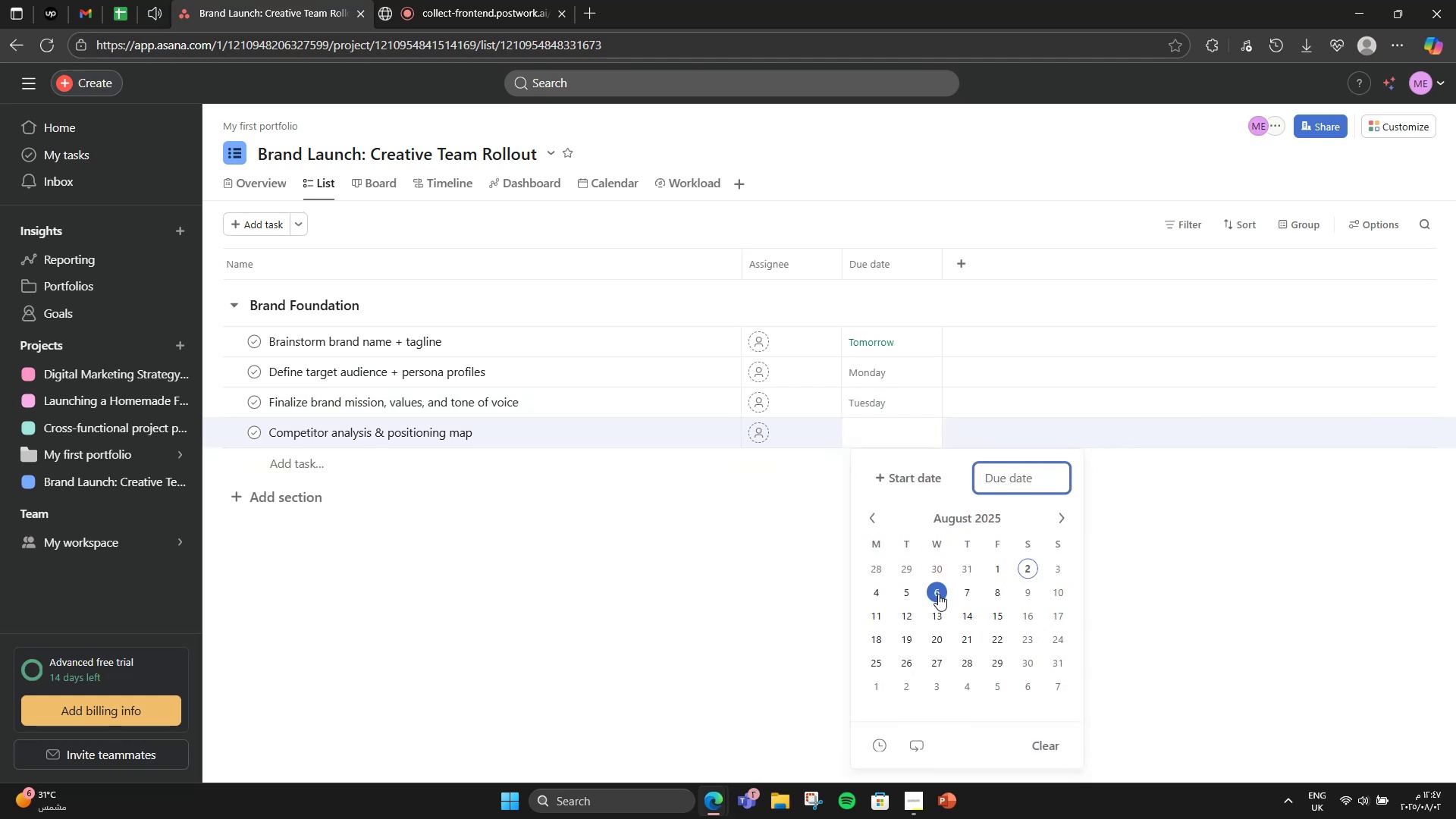 
left_click([938, 601])
 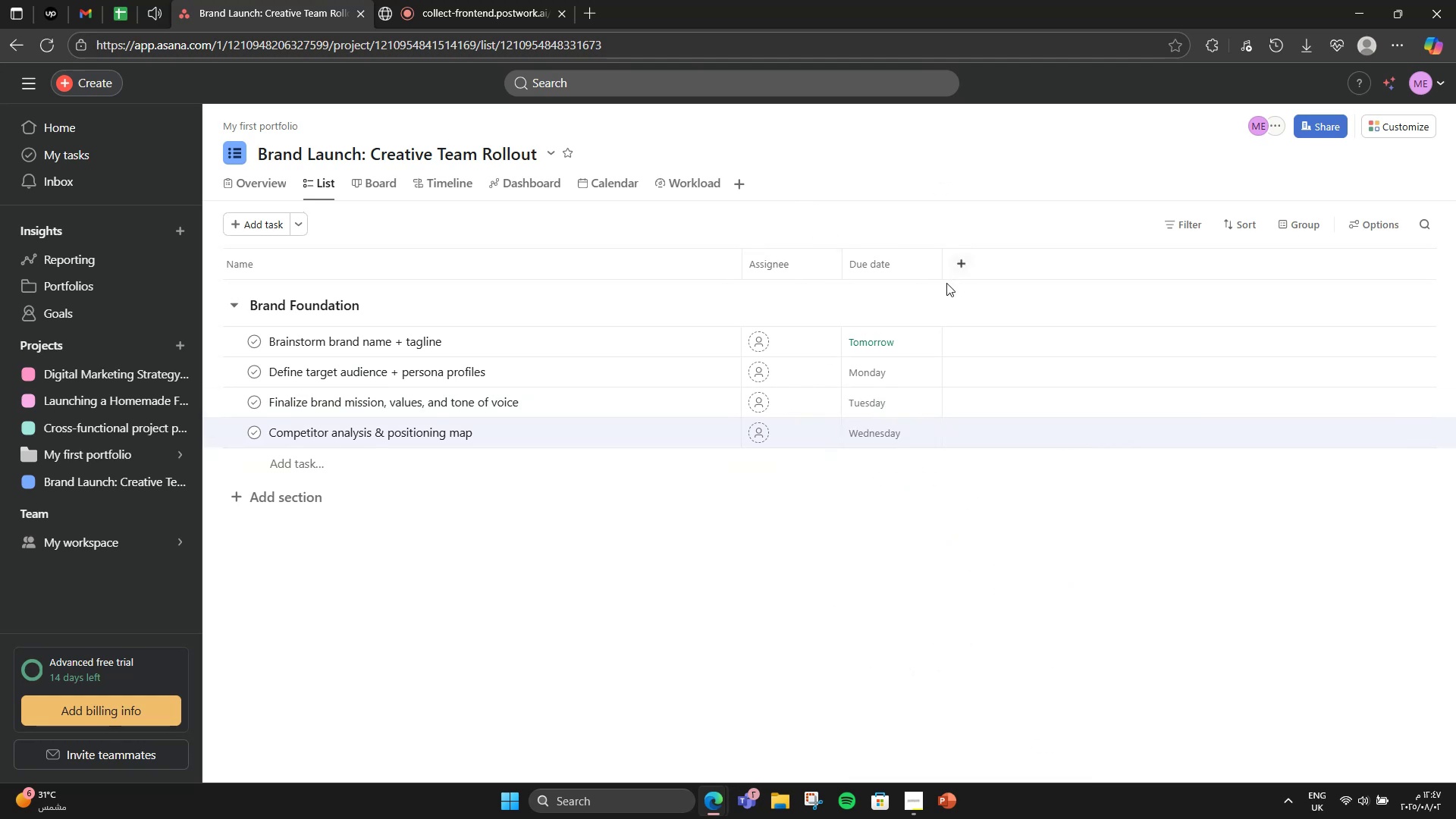 
left_click([958, 269])
 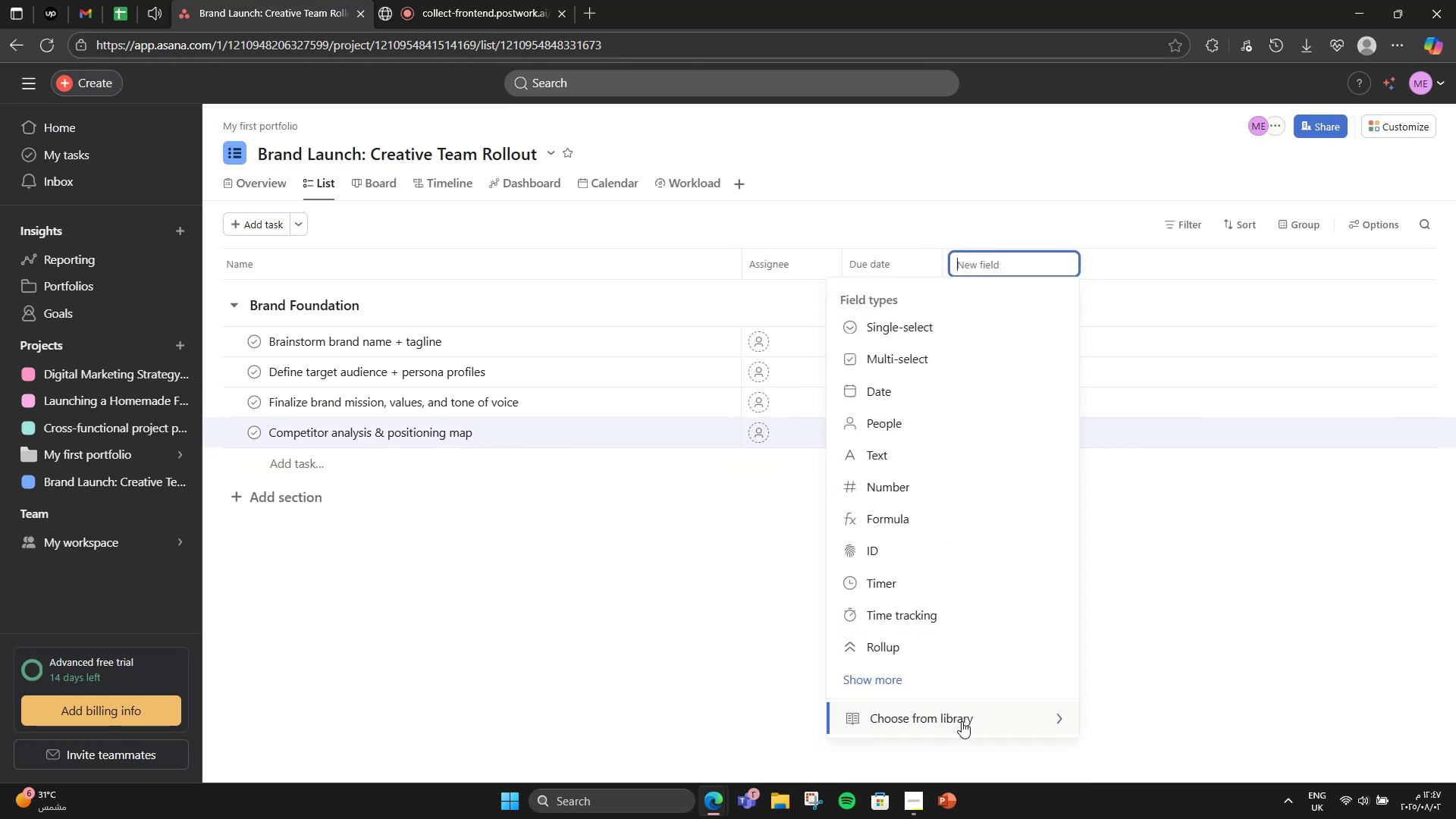 
left_click([962, 721])
 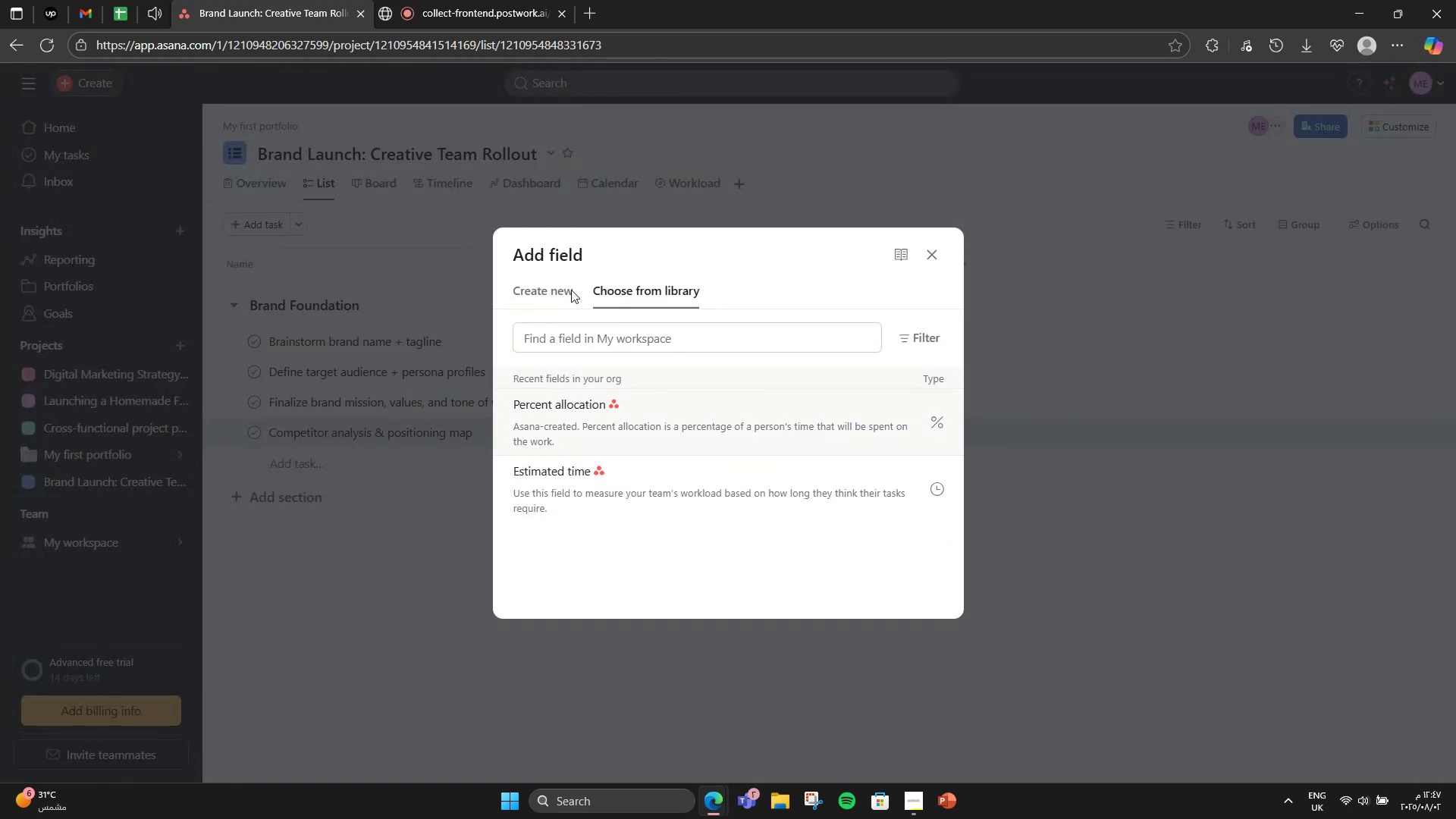 
left_click([556, 284])
 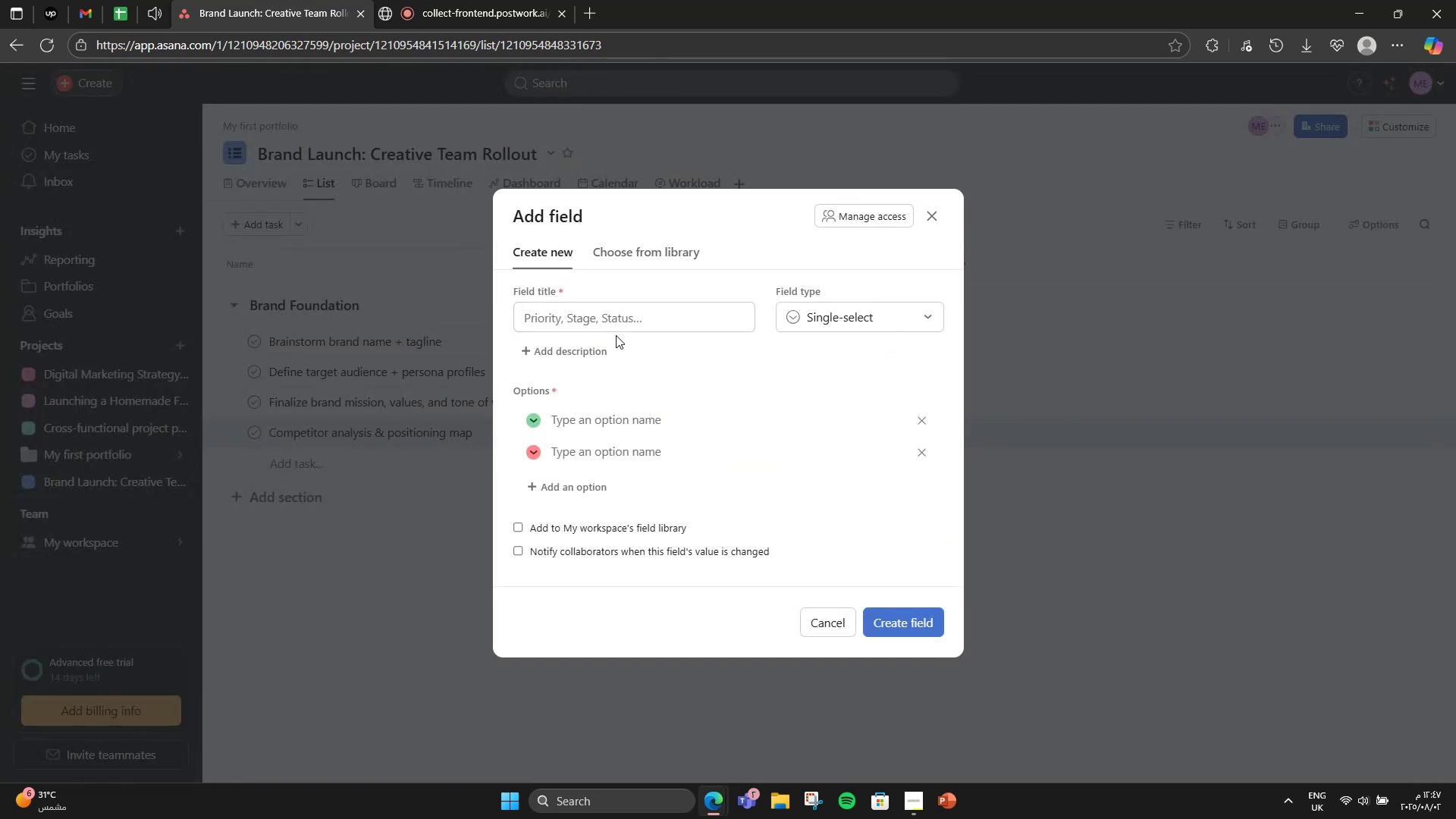 
left_click([621, 324])
 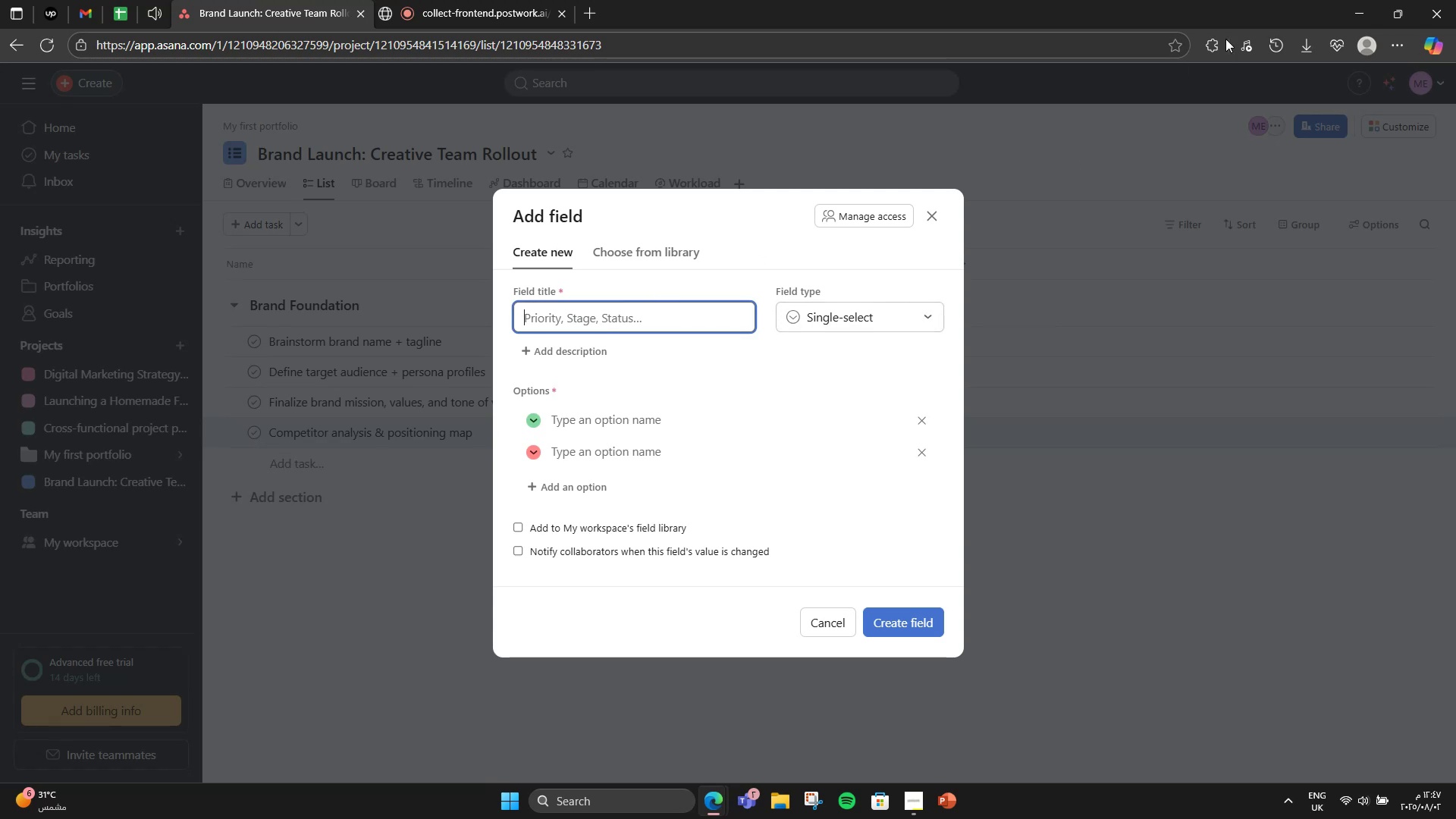 
key(ArrowRight)
 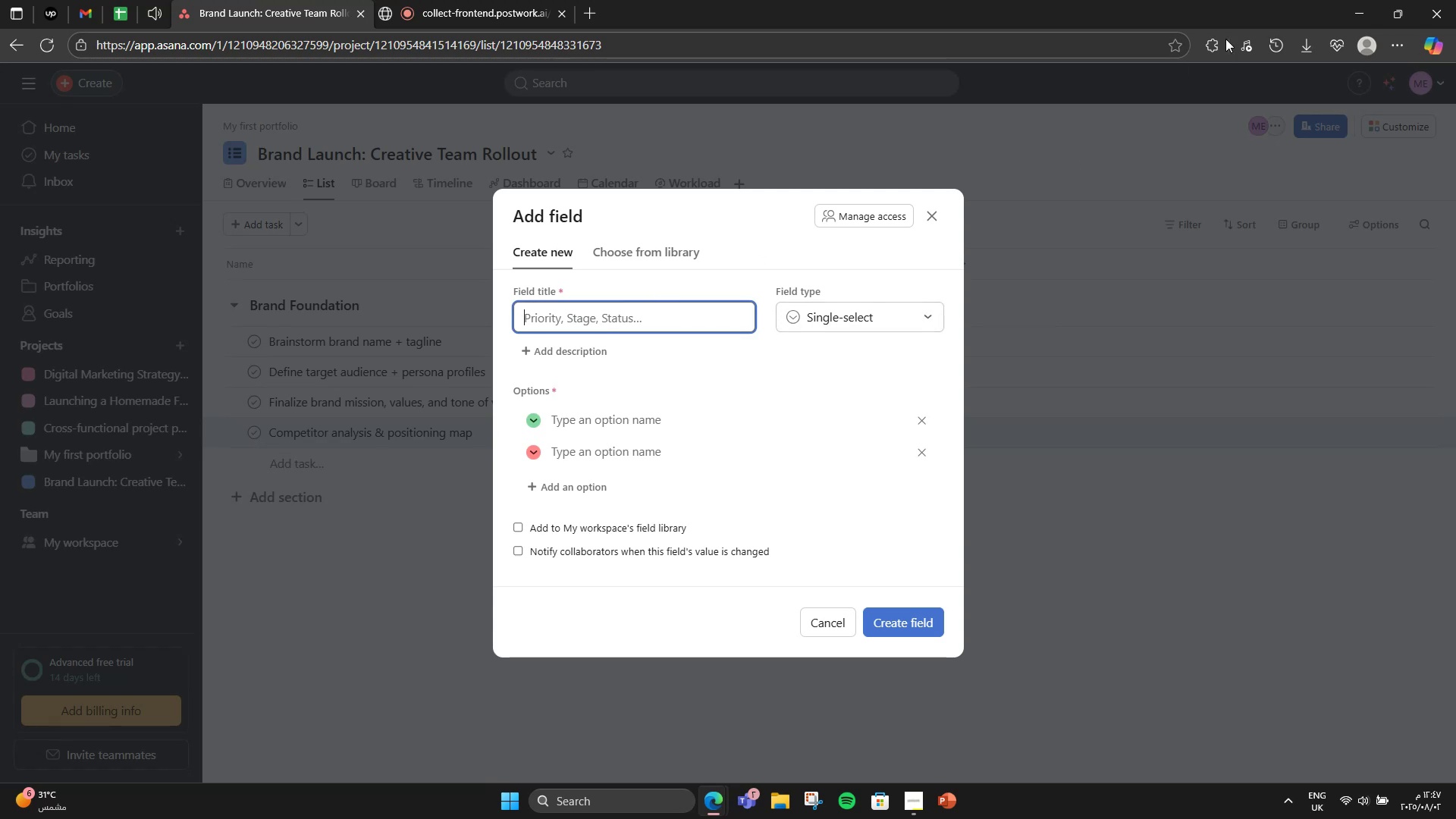 
type(Priority)
 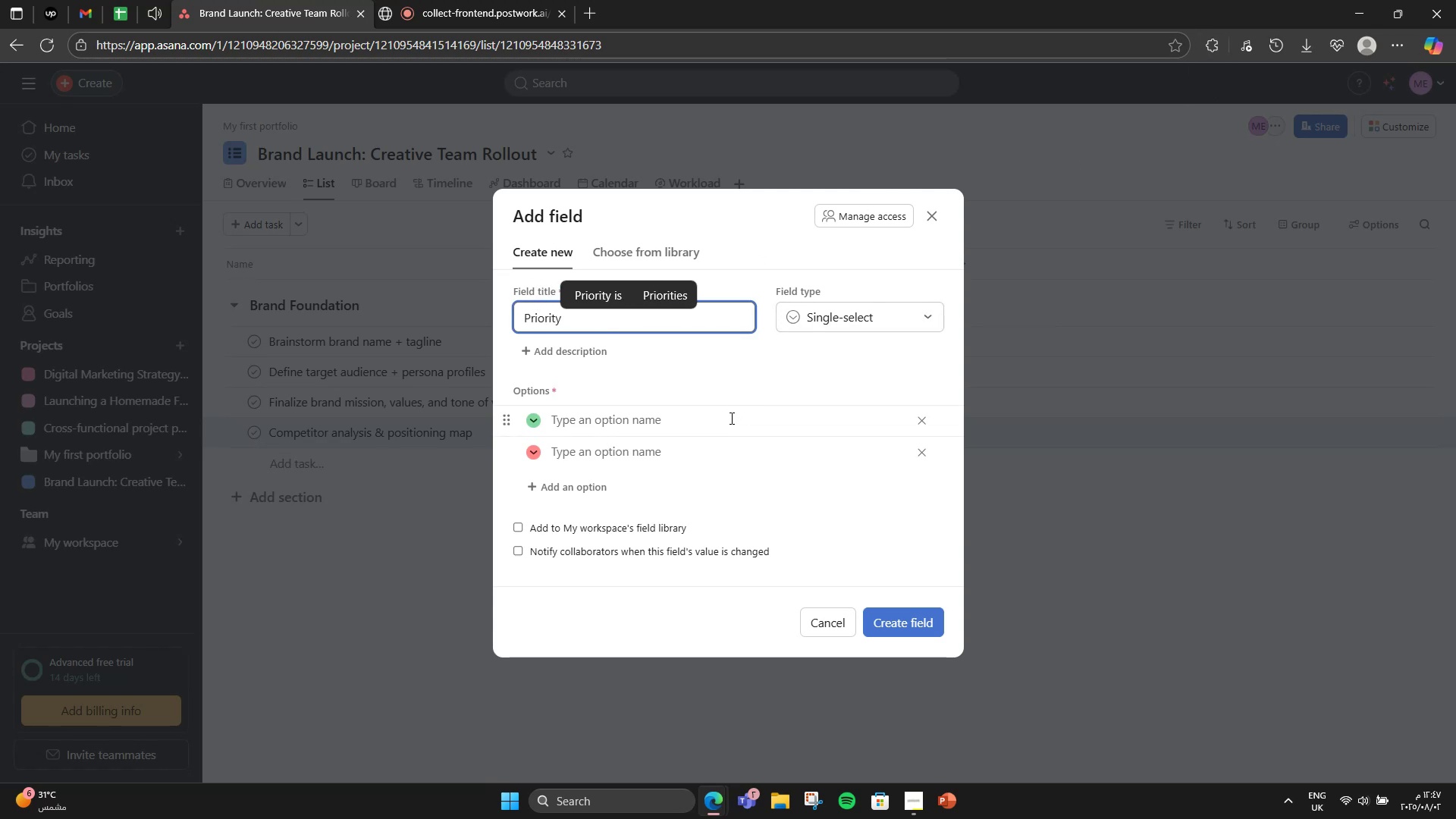 
left_click([728, 416])
 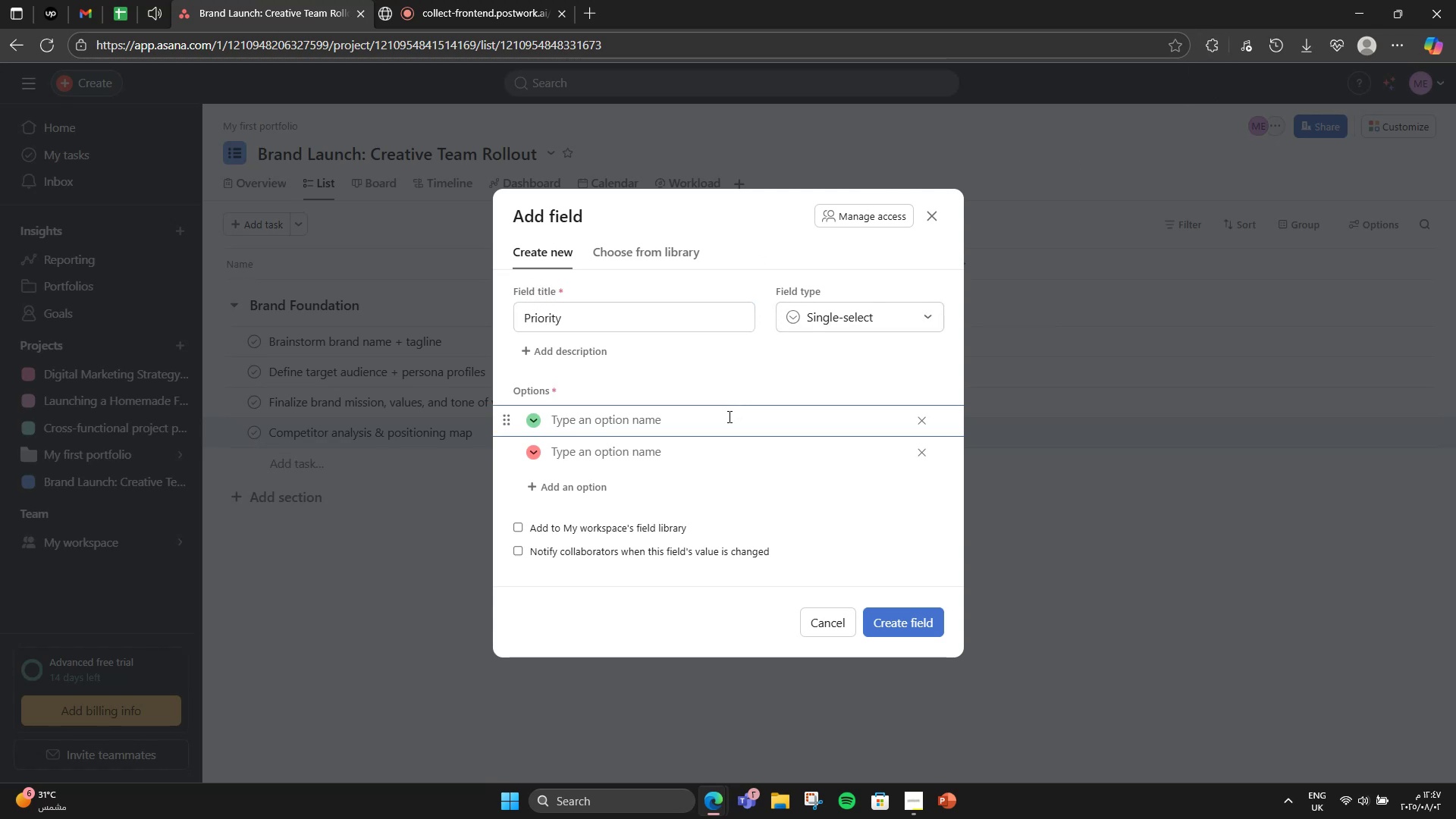 
type(High)
 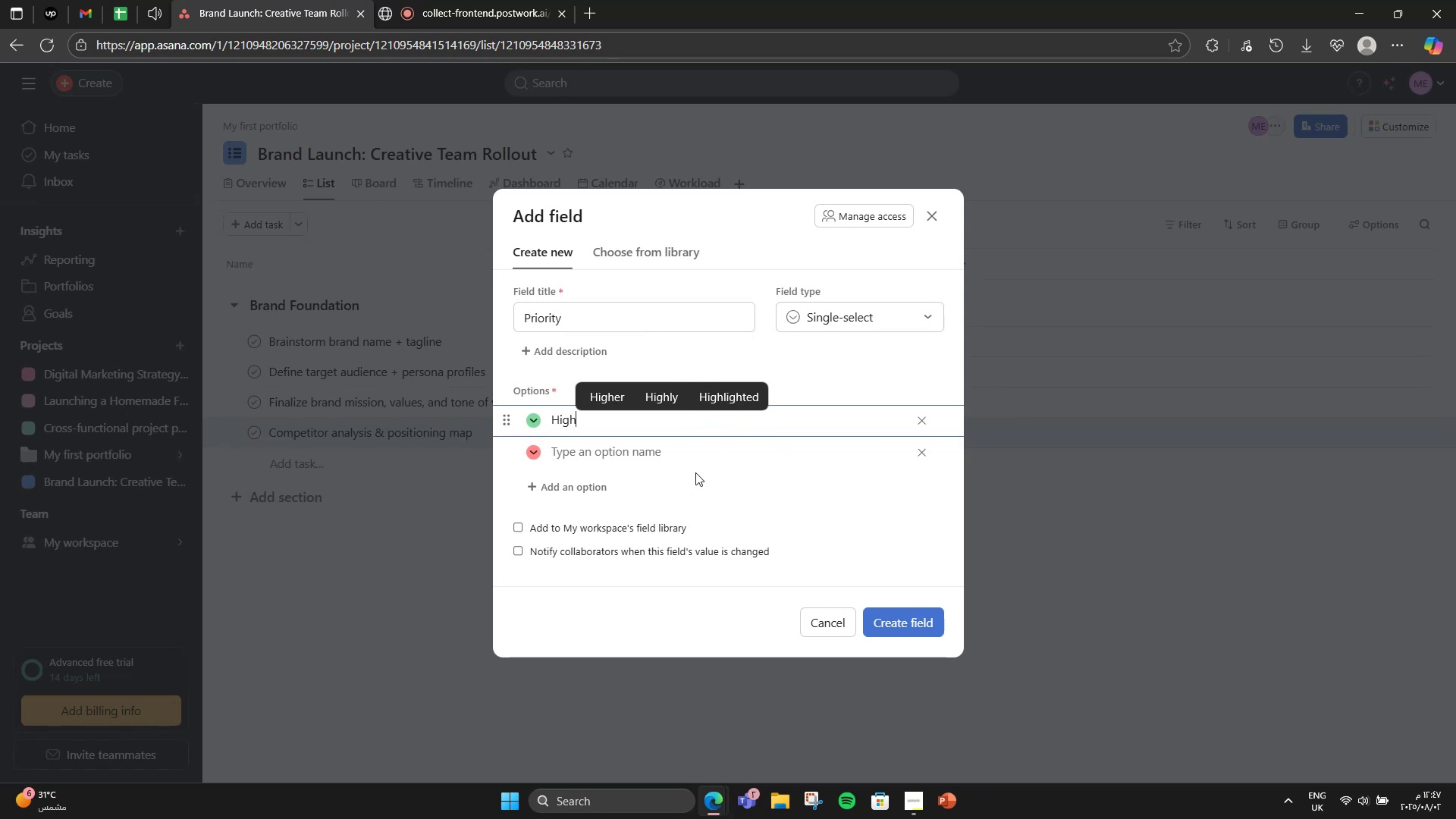 
left_click([699, 460])
 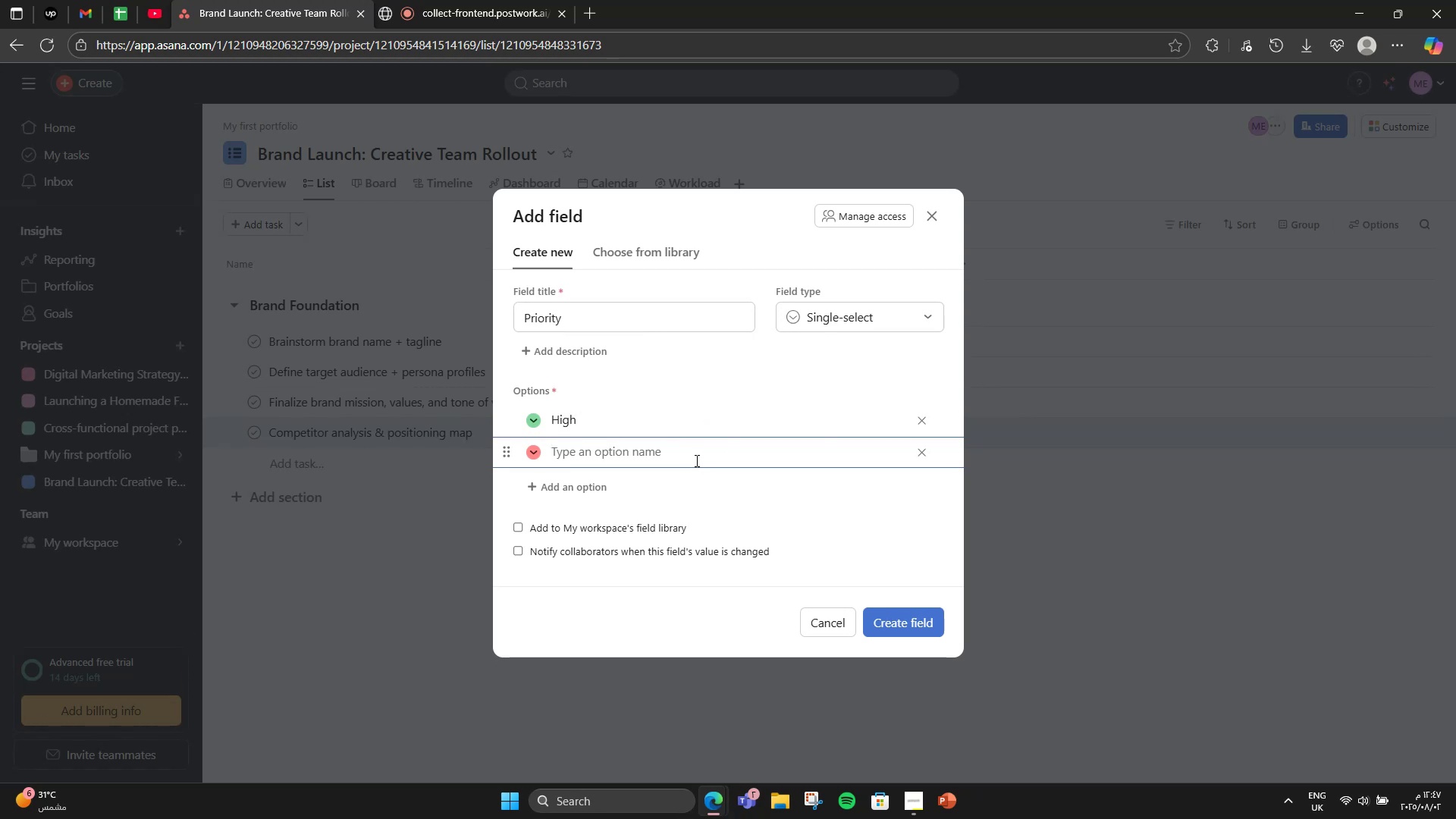 
type(L)
key(Backspace)
type(Medu)
key(Backspace)
type(ium)
 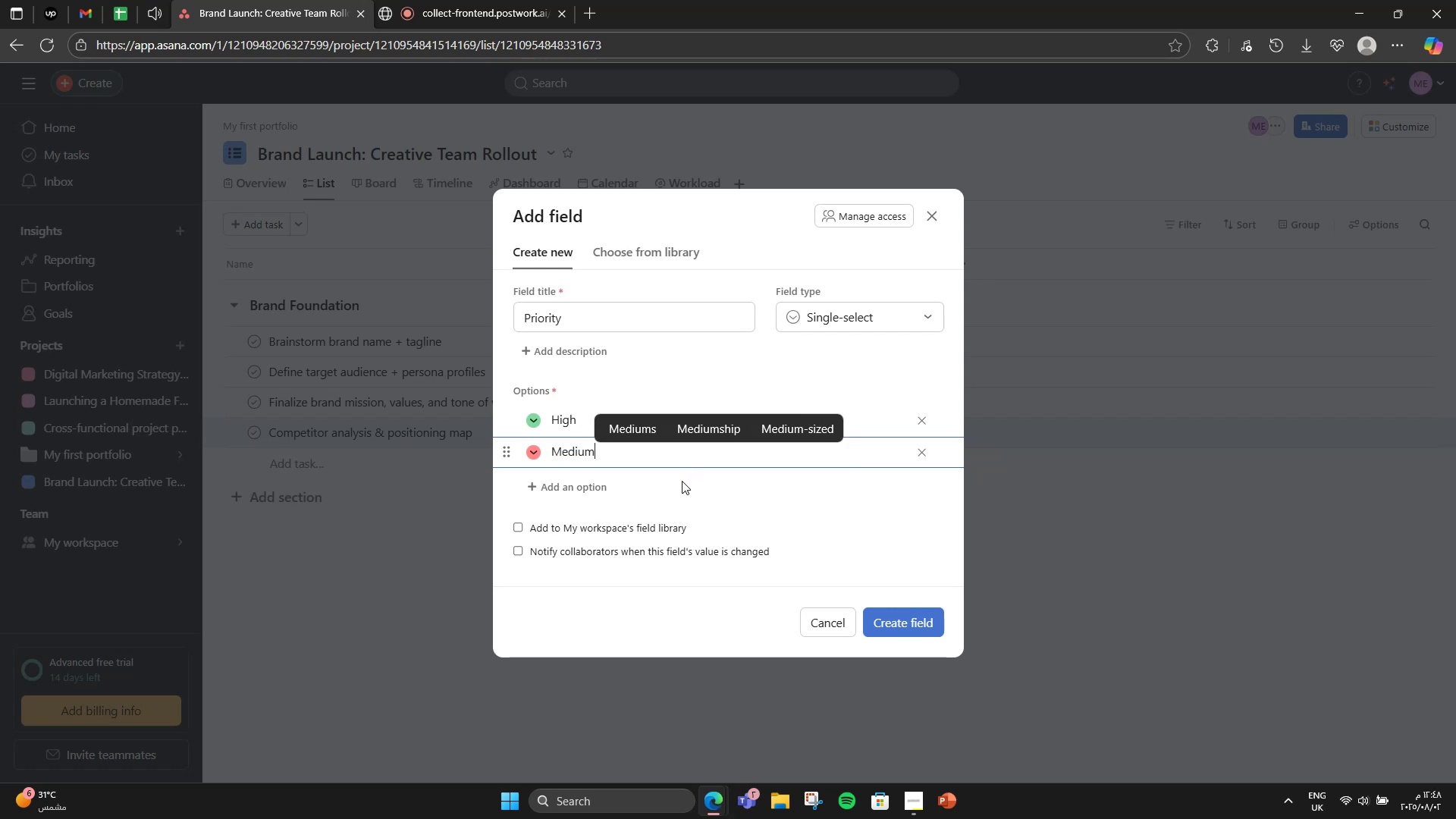 
left_click([678, 487])
 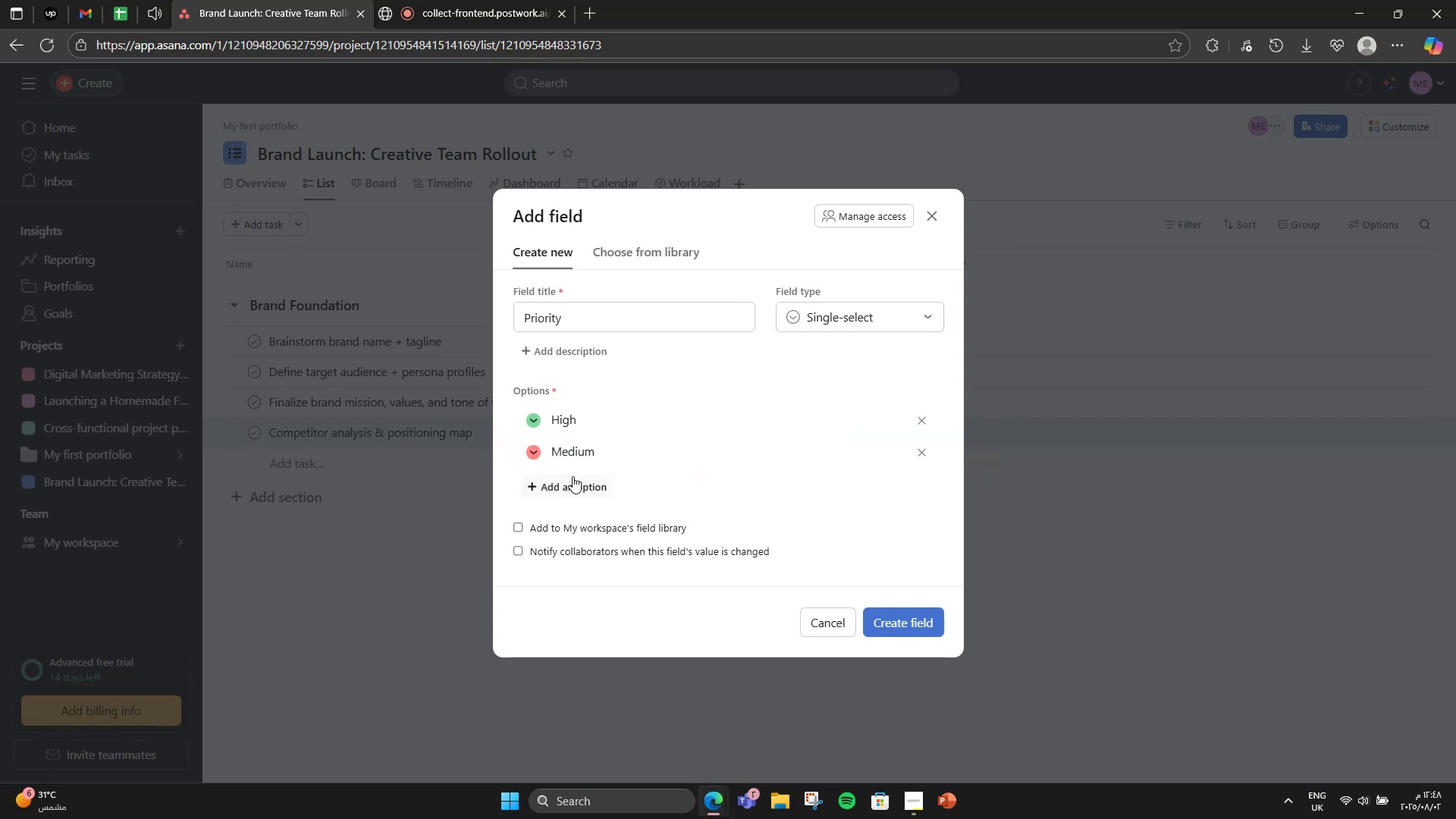 
left_click([573, 476])
 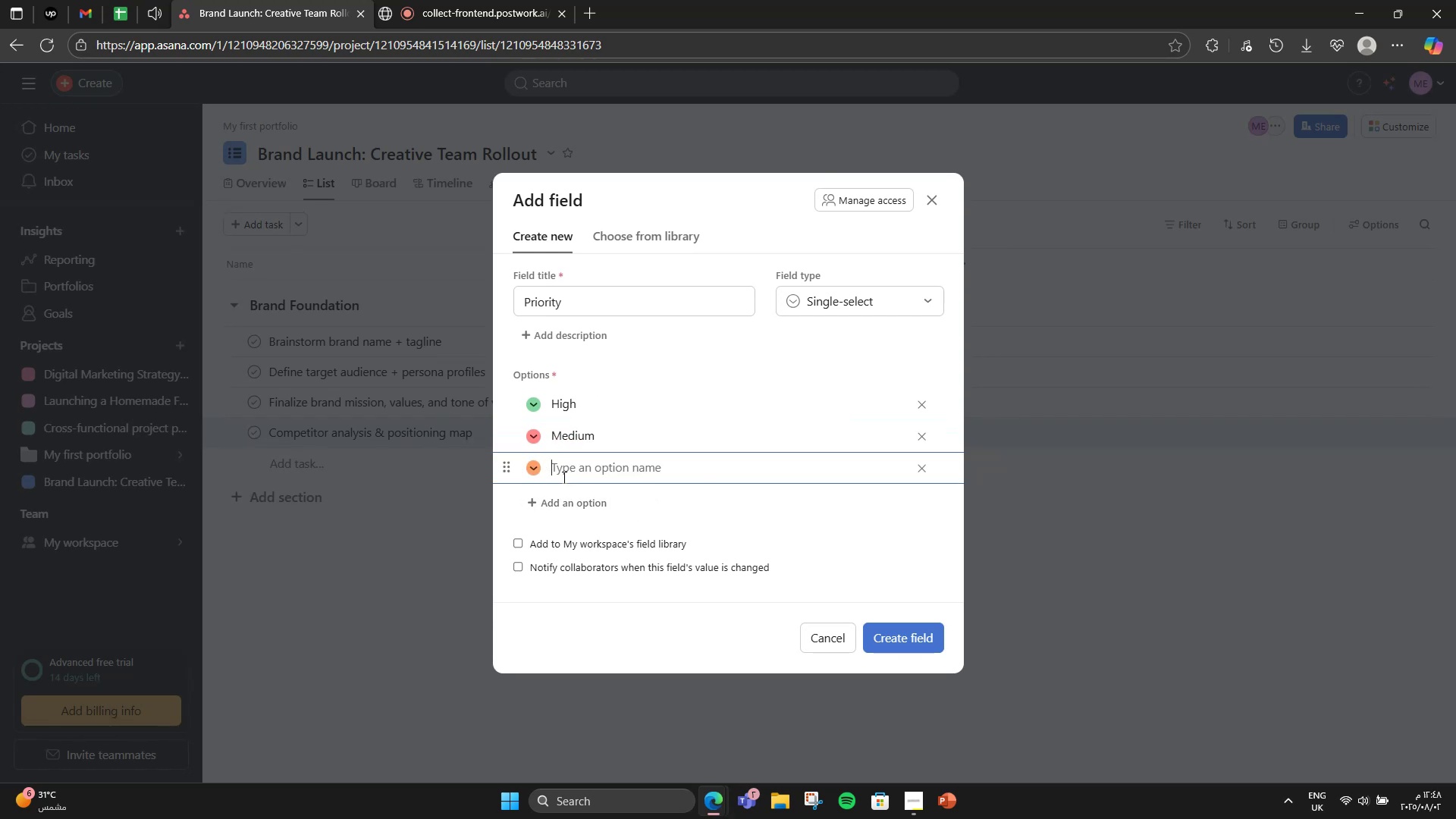 
left_click([562, 477])
 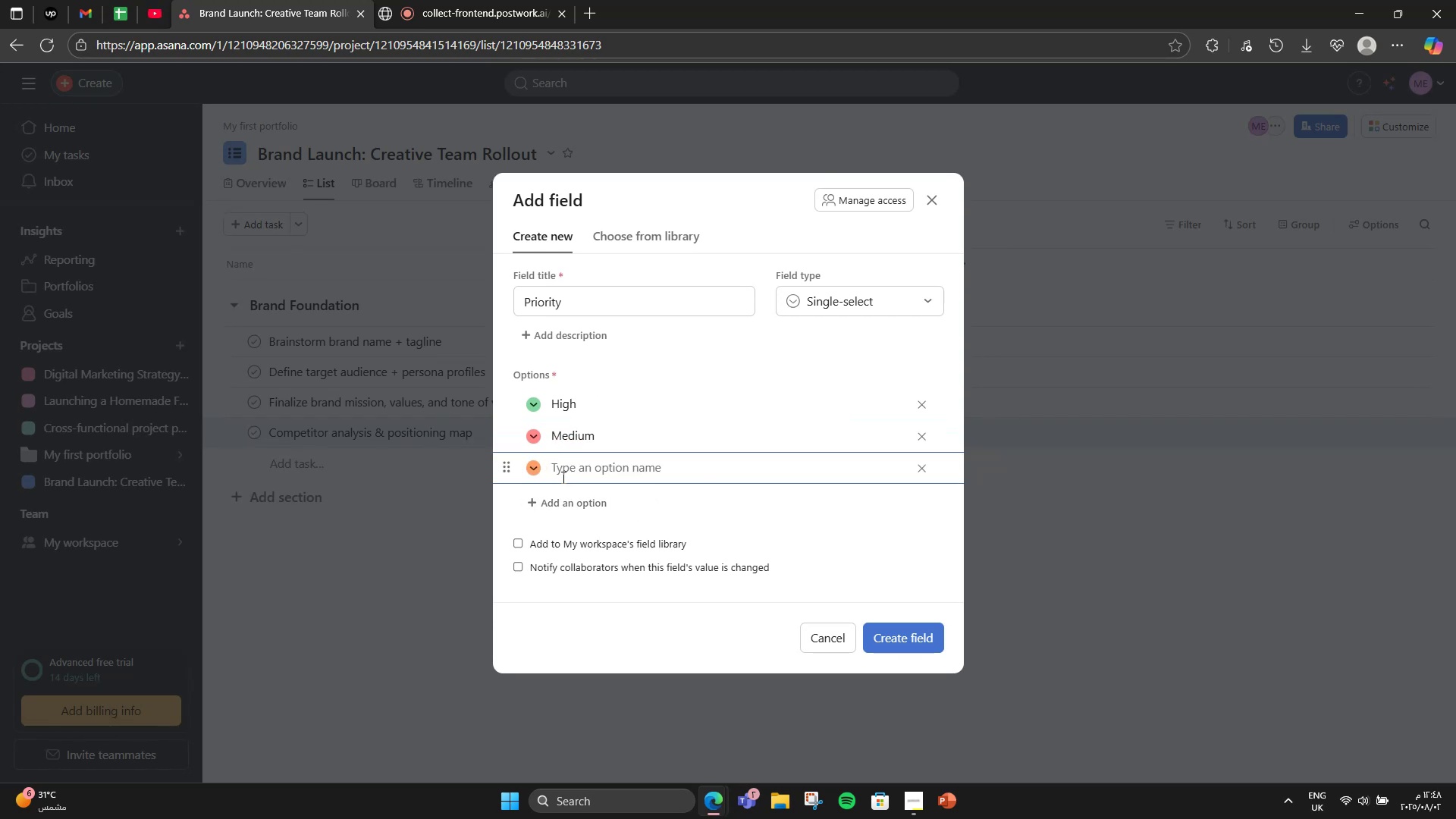 
type(Low)
 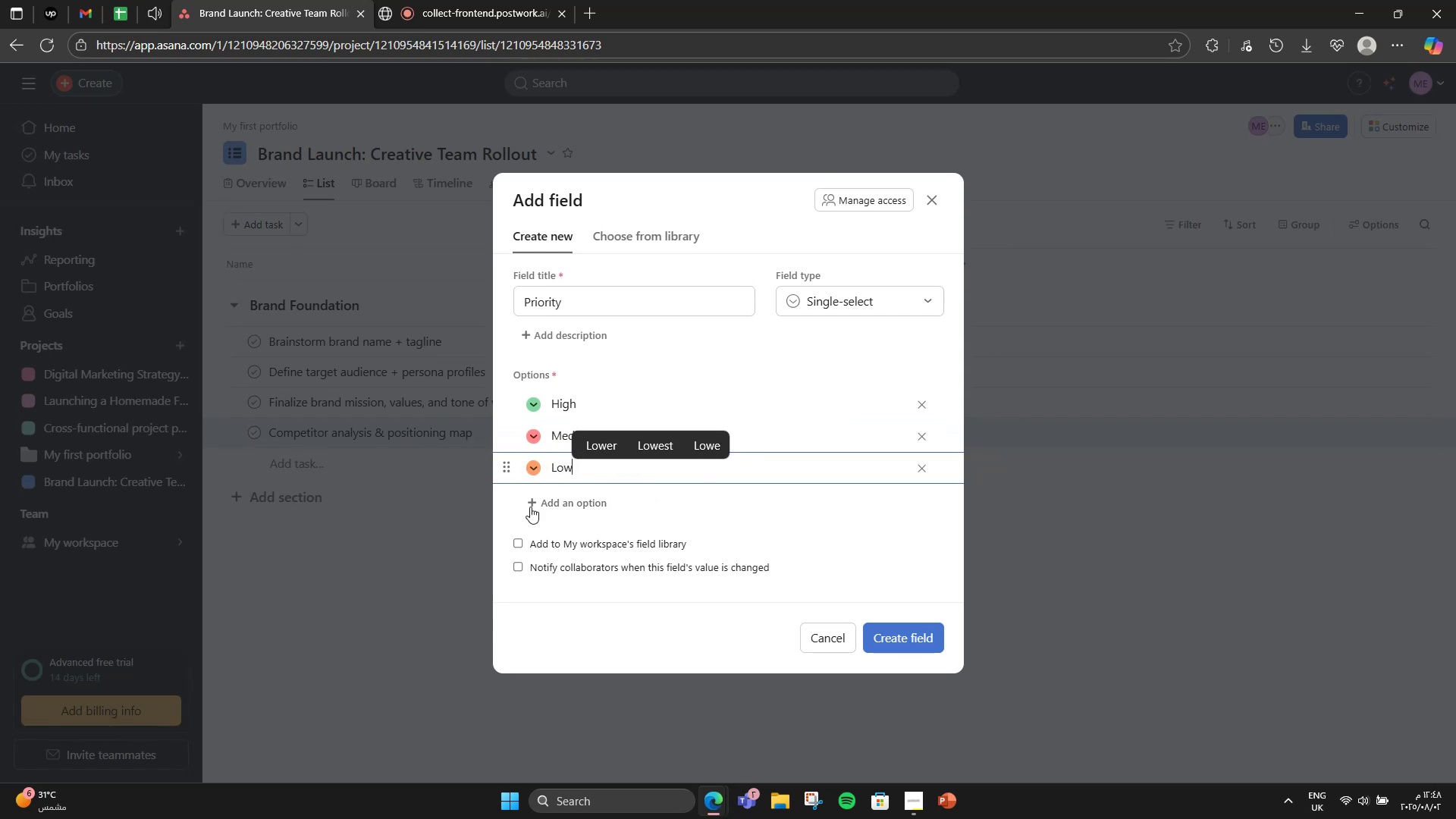 
left_click([882, 385])
 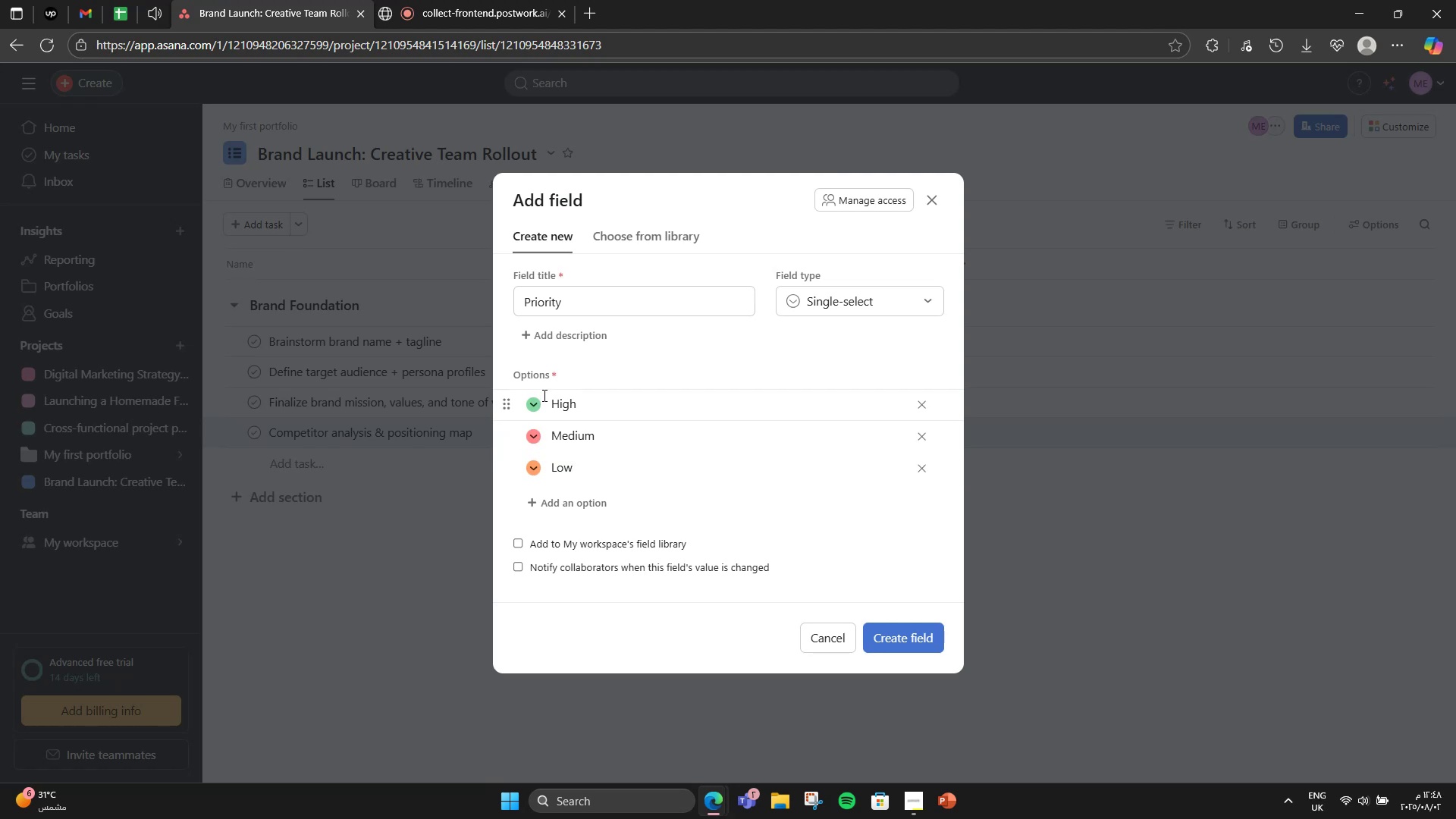 
left_click([534, 405])
 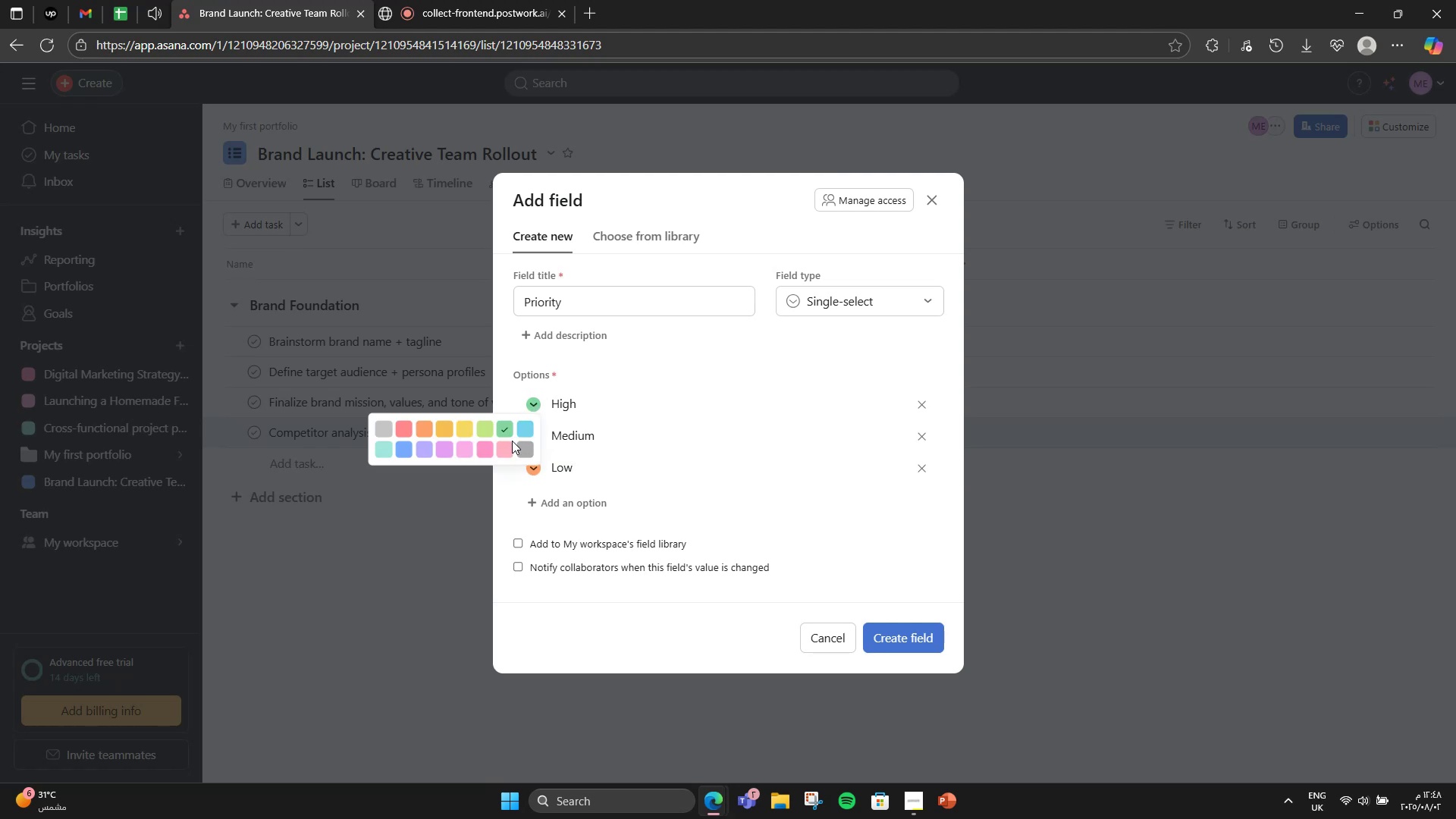 
left_click([395, 426])
 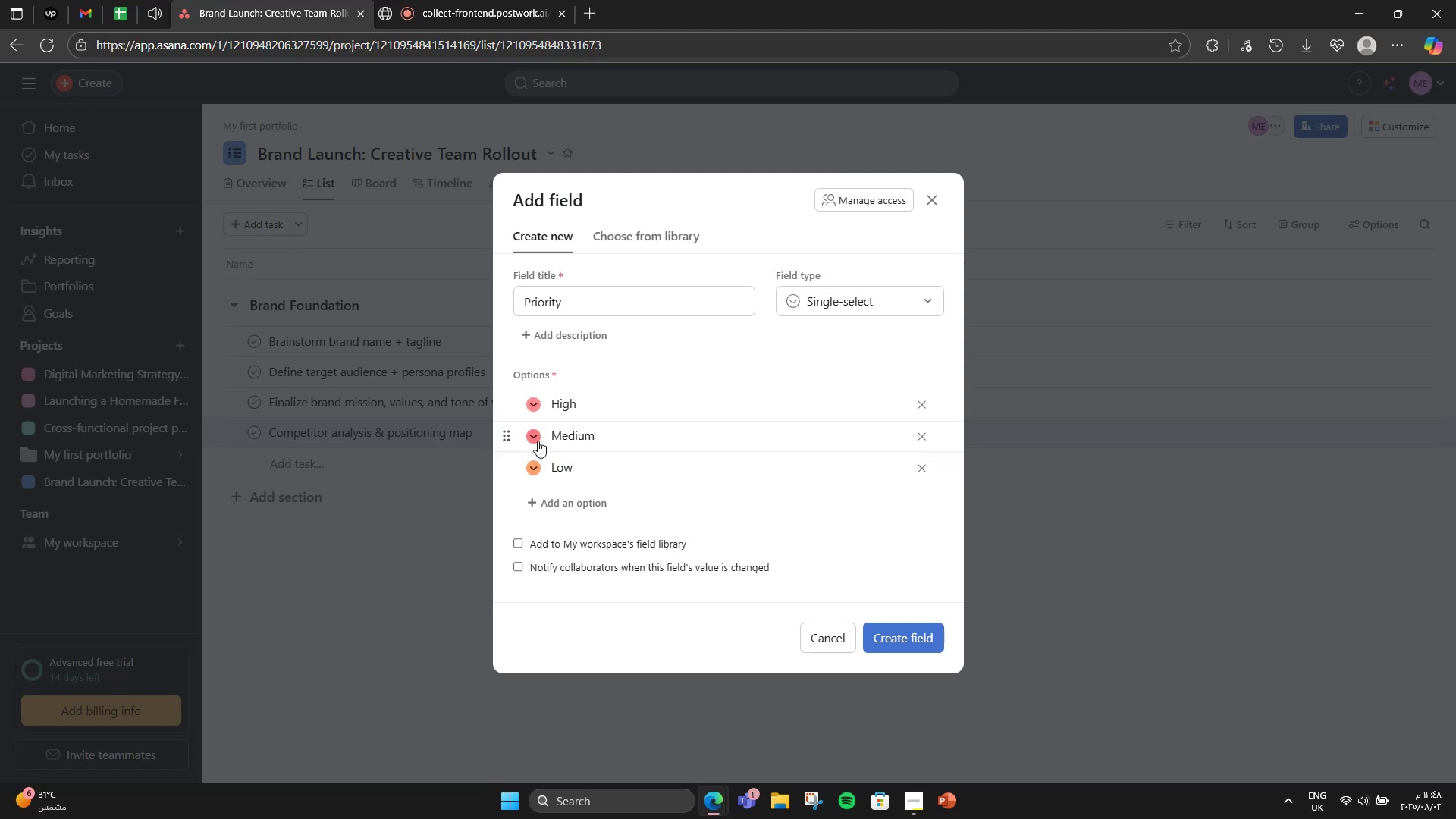 
left_click([542, 440])
 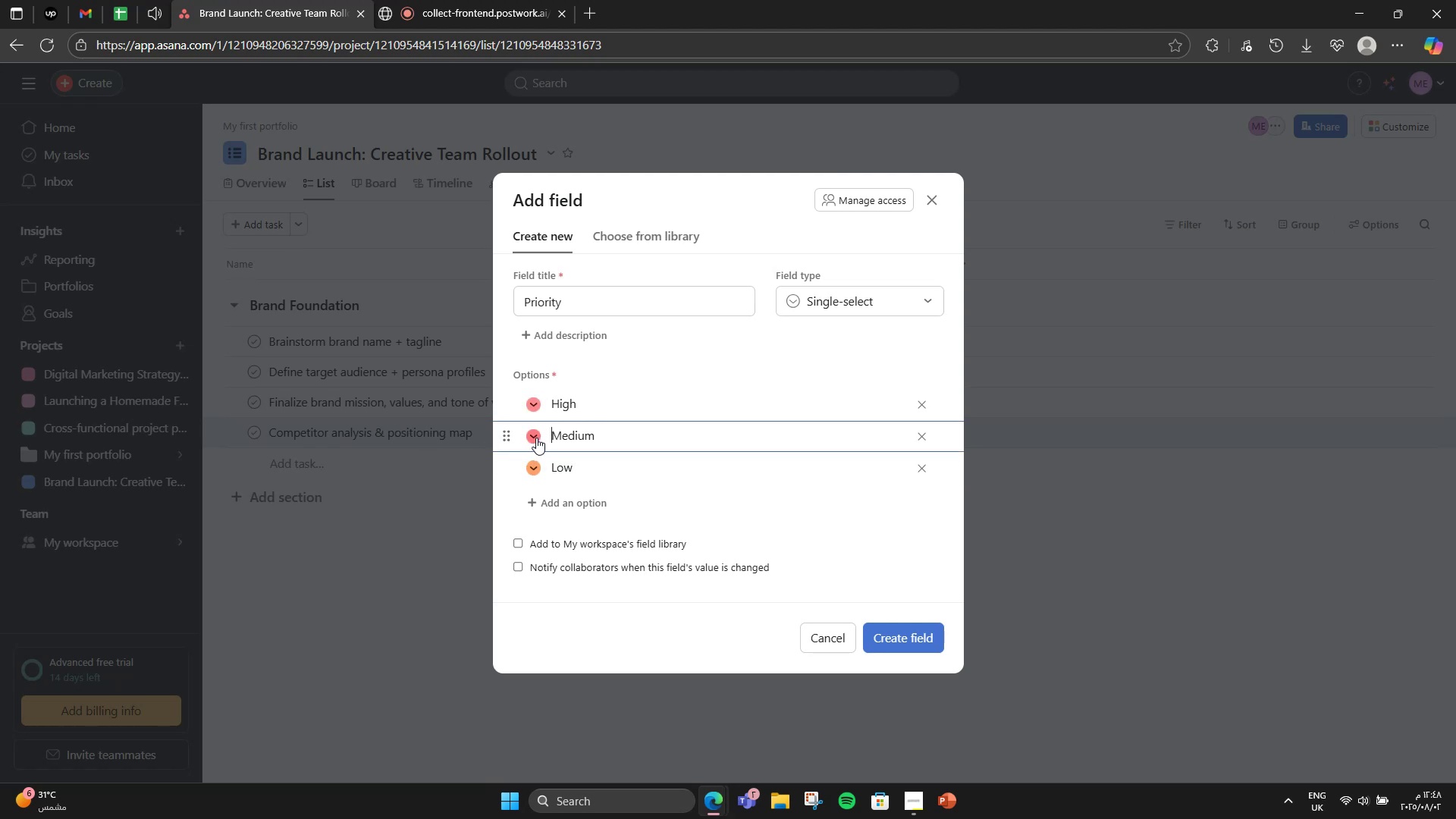 
double_click([536, 438])
 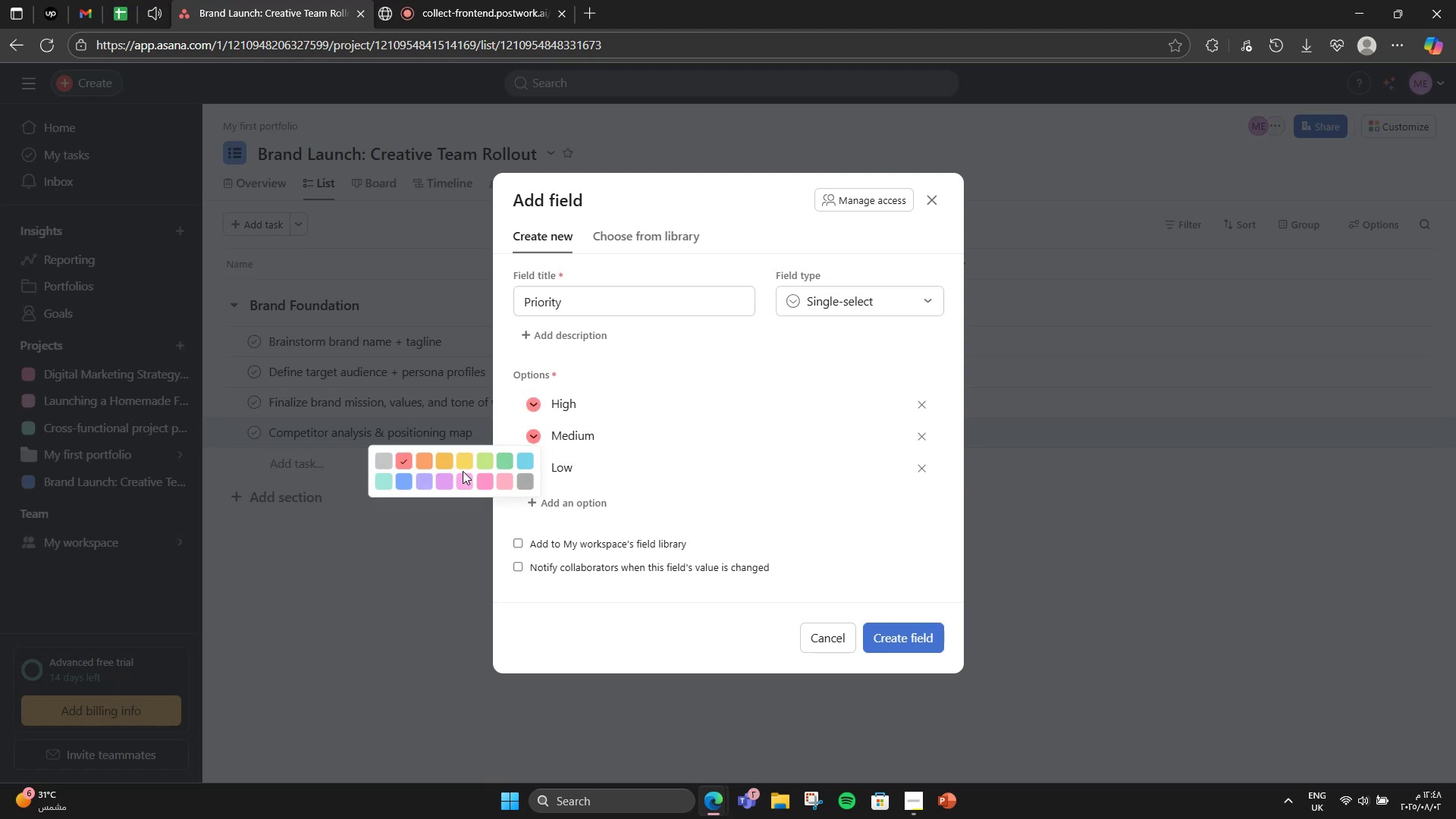 
left_click([448, 463])
 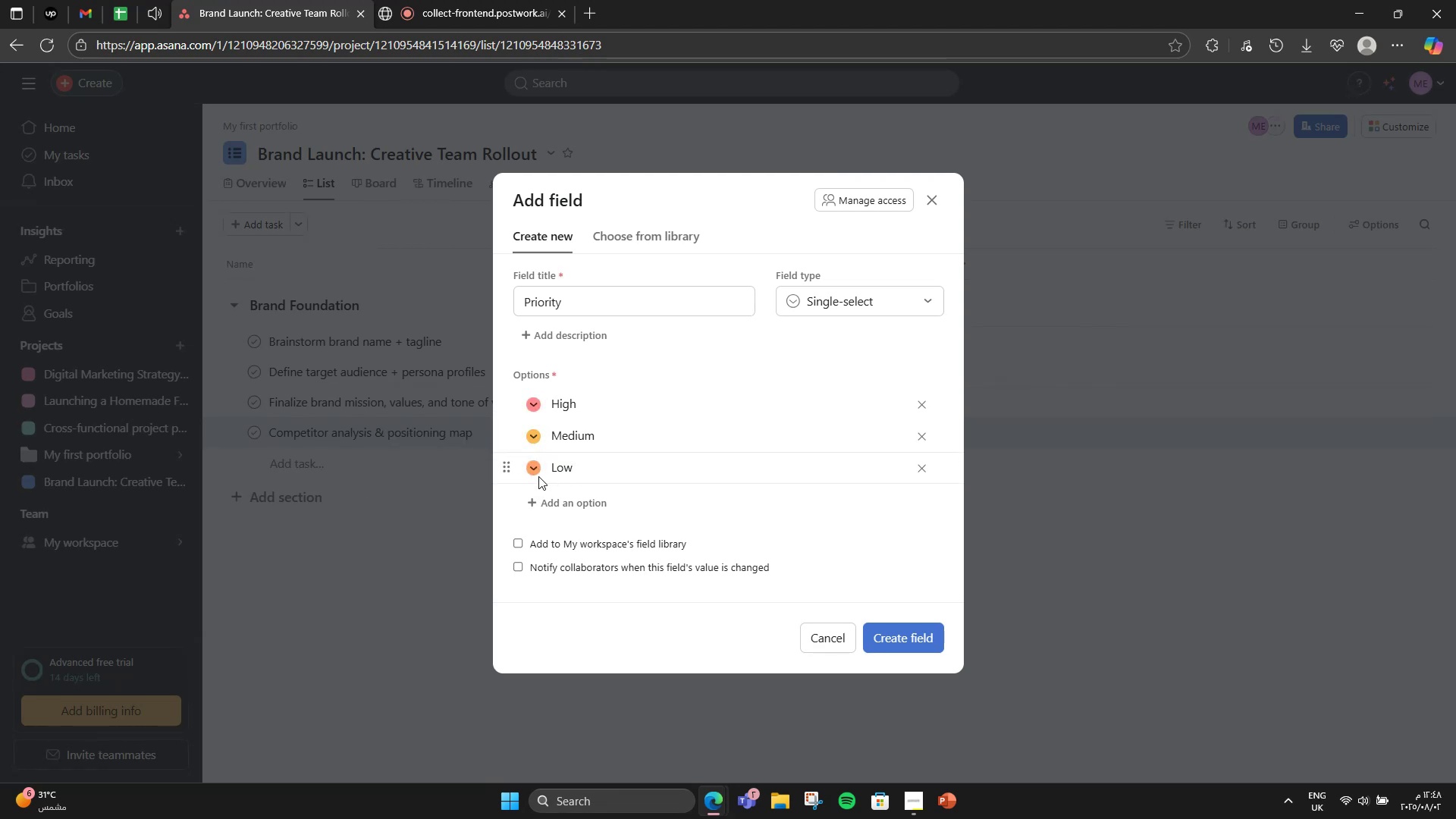 
left_click([536, 474])
 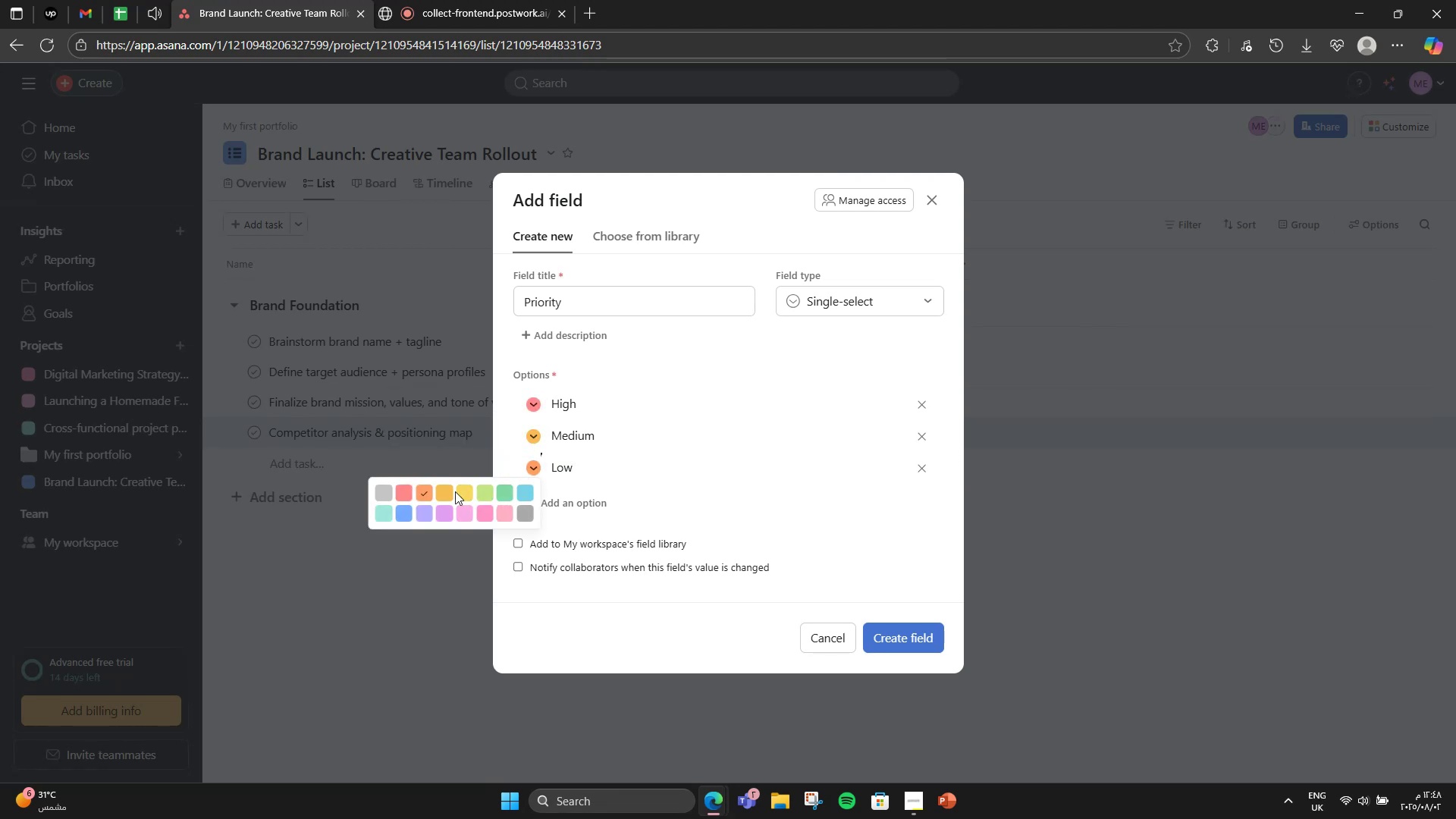 
left_click([462, 490])
 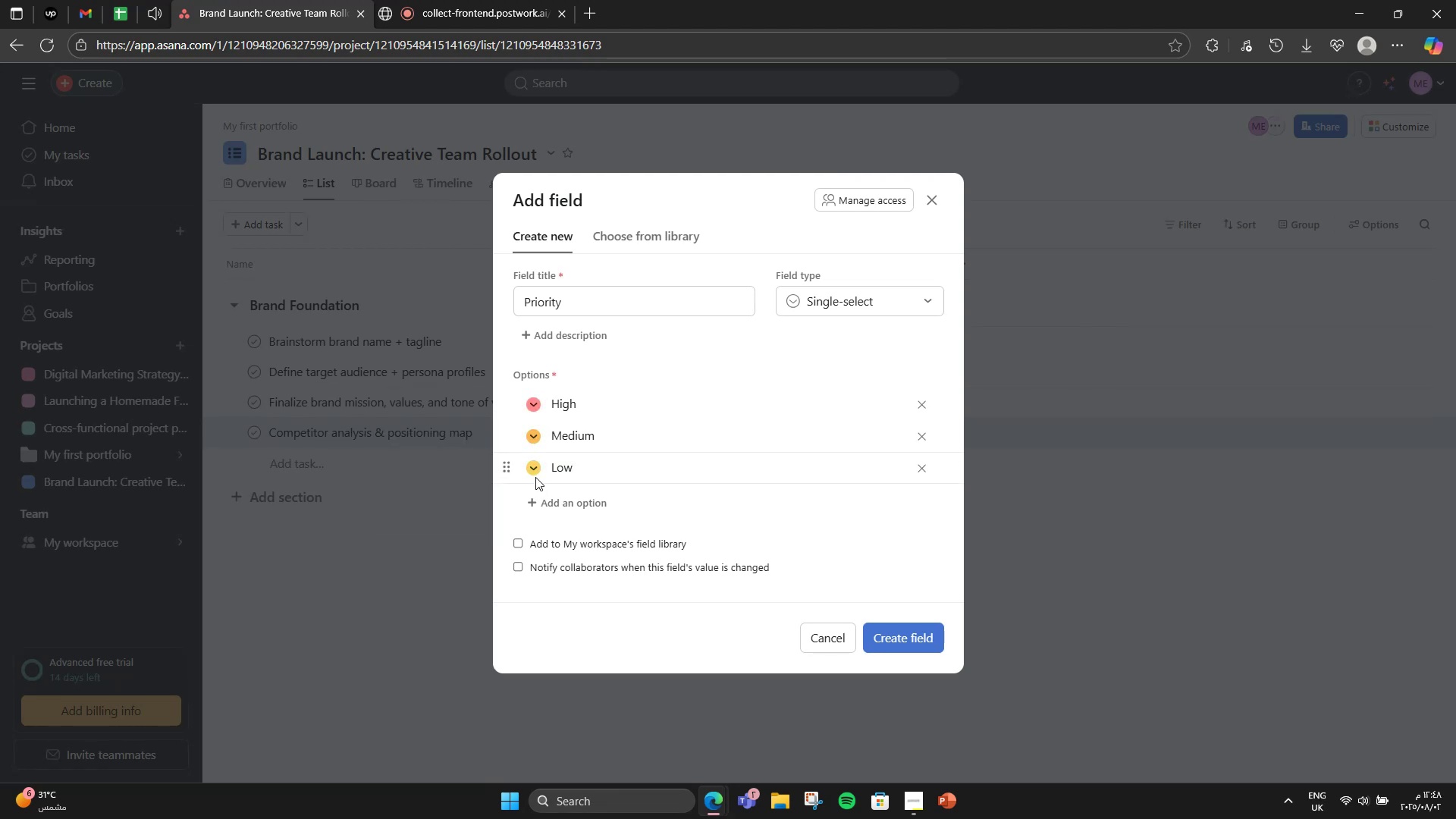 
left_click([535, 466])
 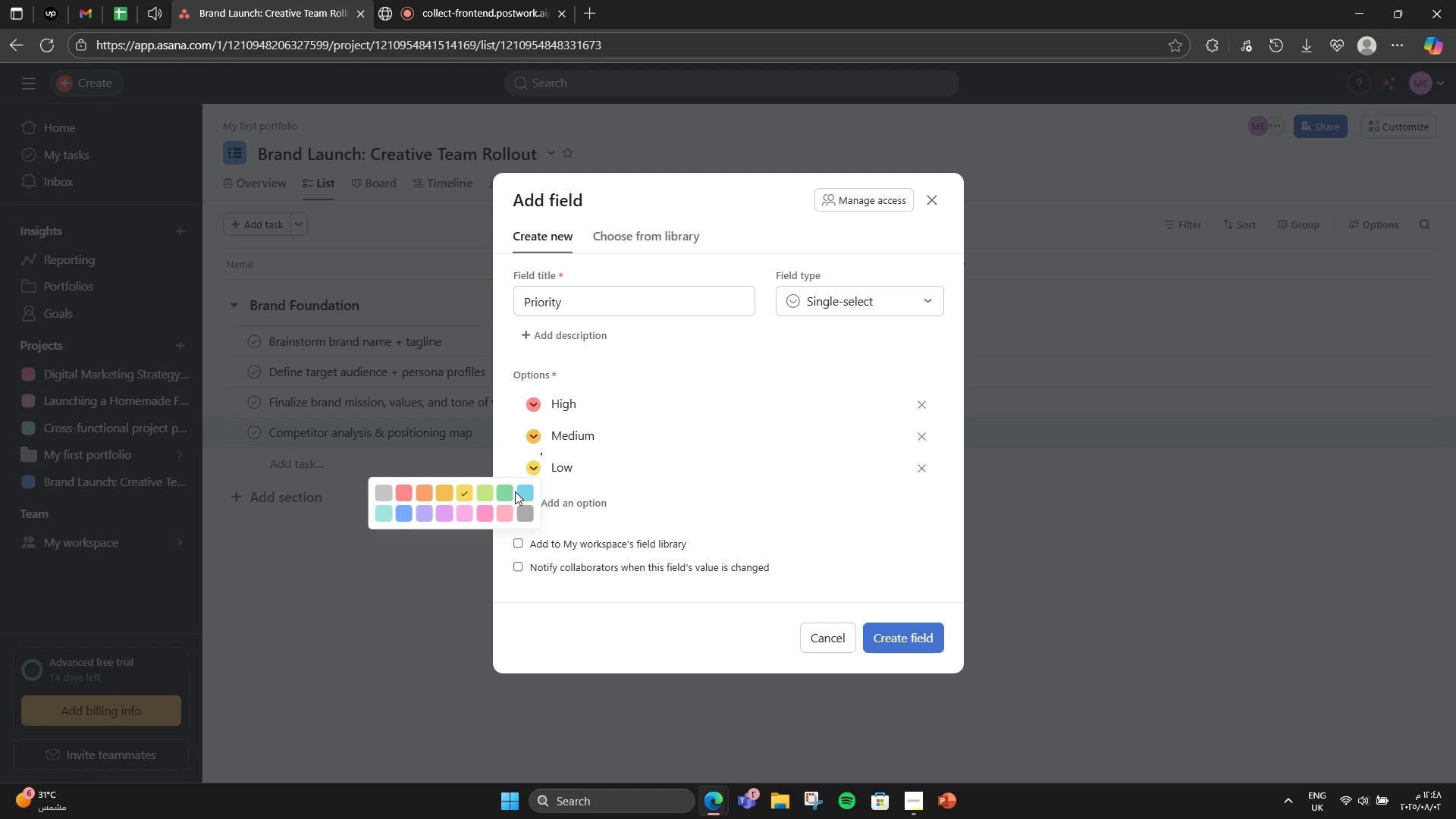 
left_click([519, 491])
 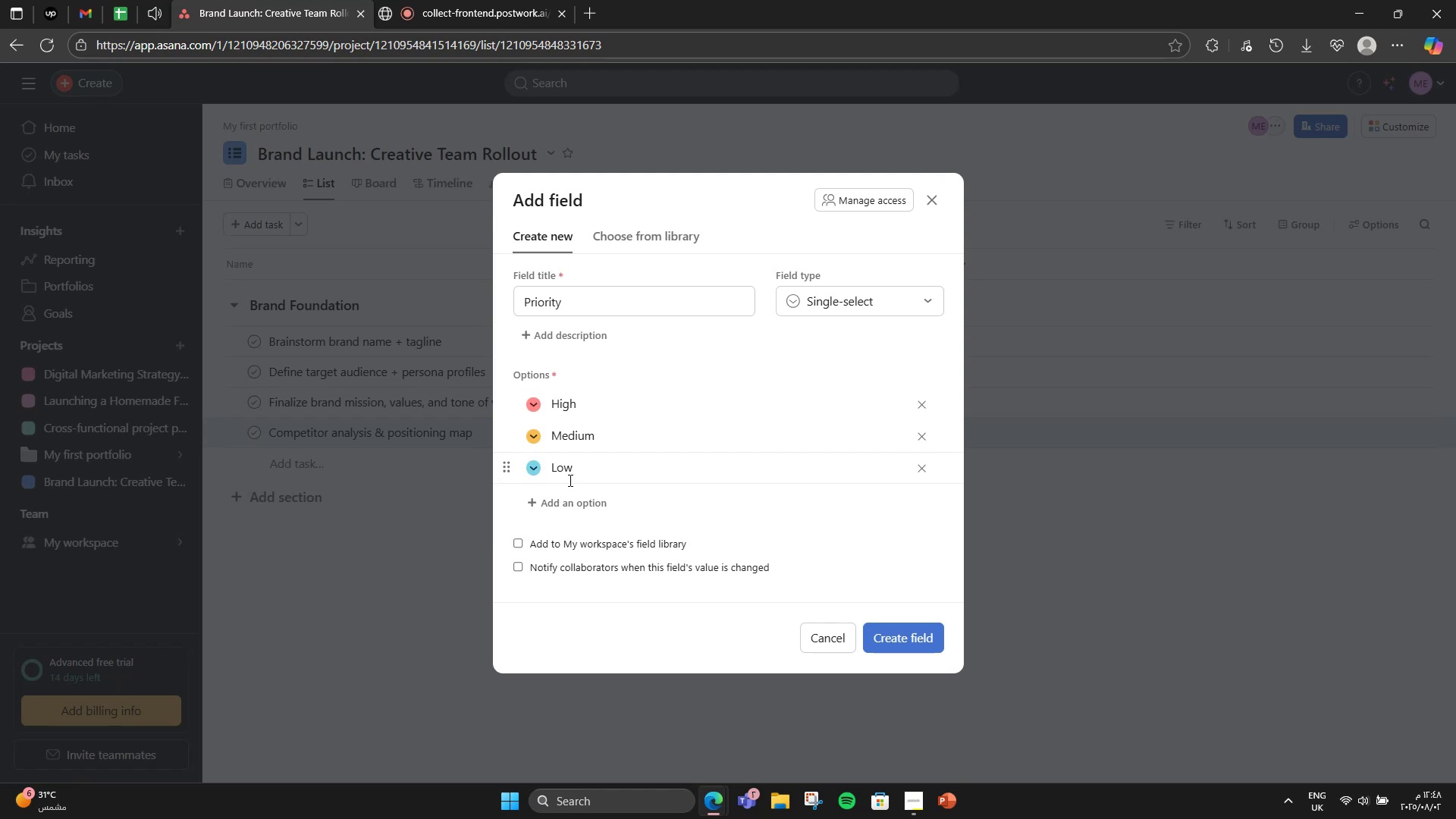 
wait(5.3)
 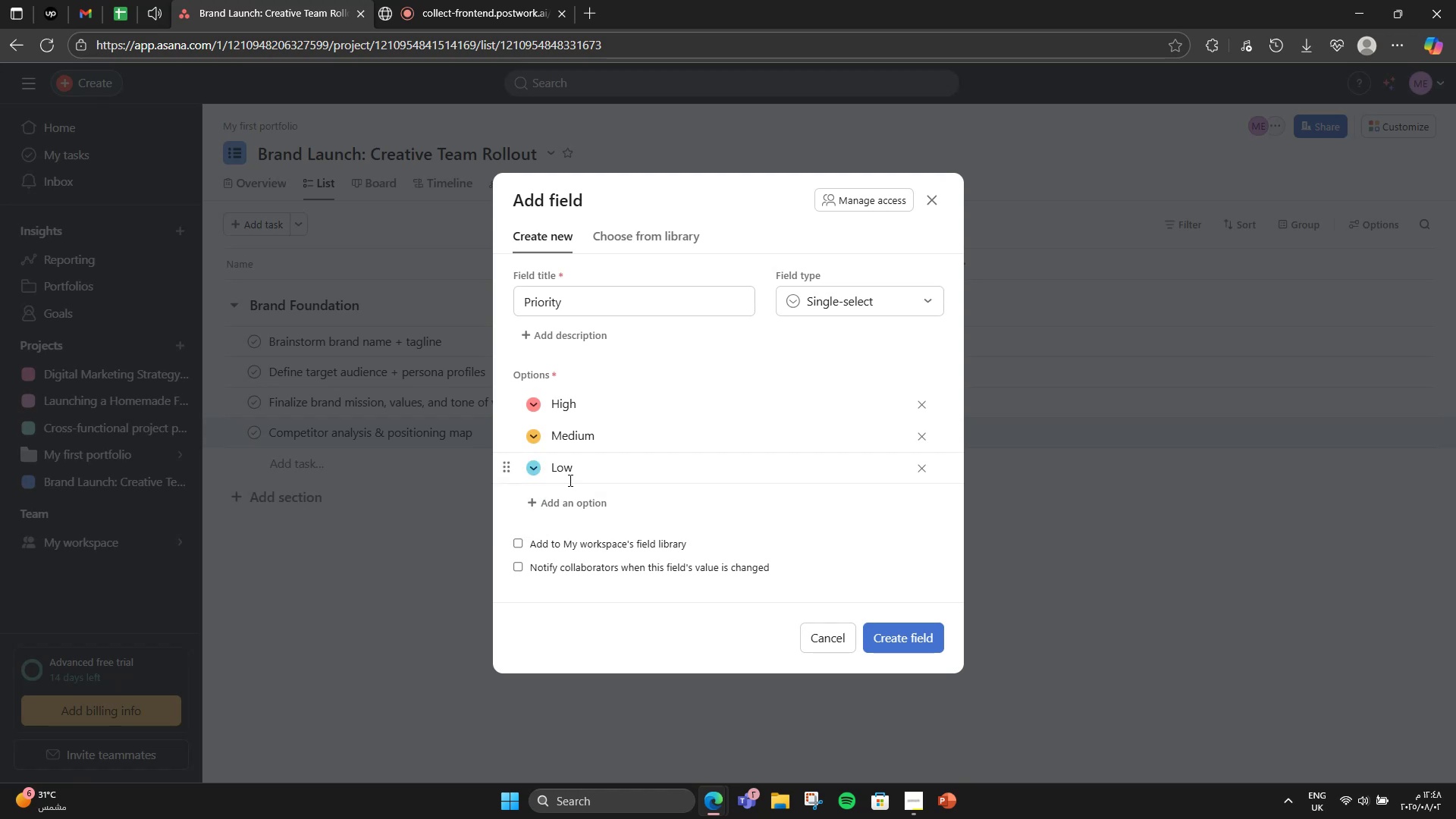 
left_click([532, 471])
 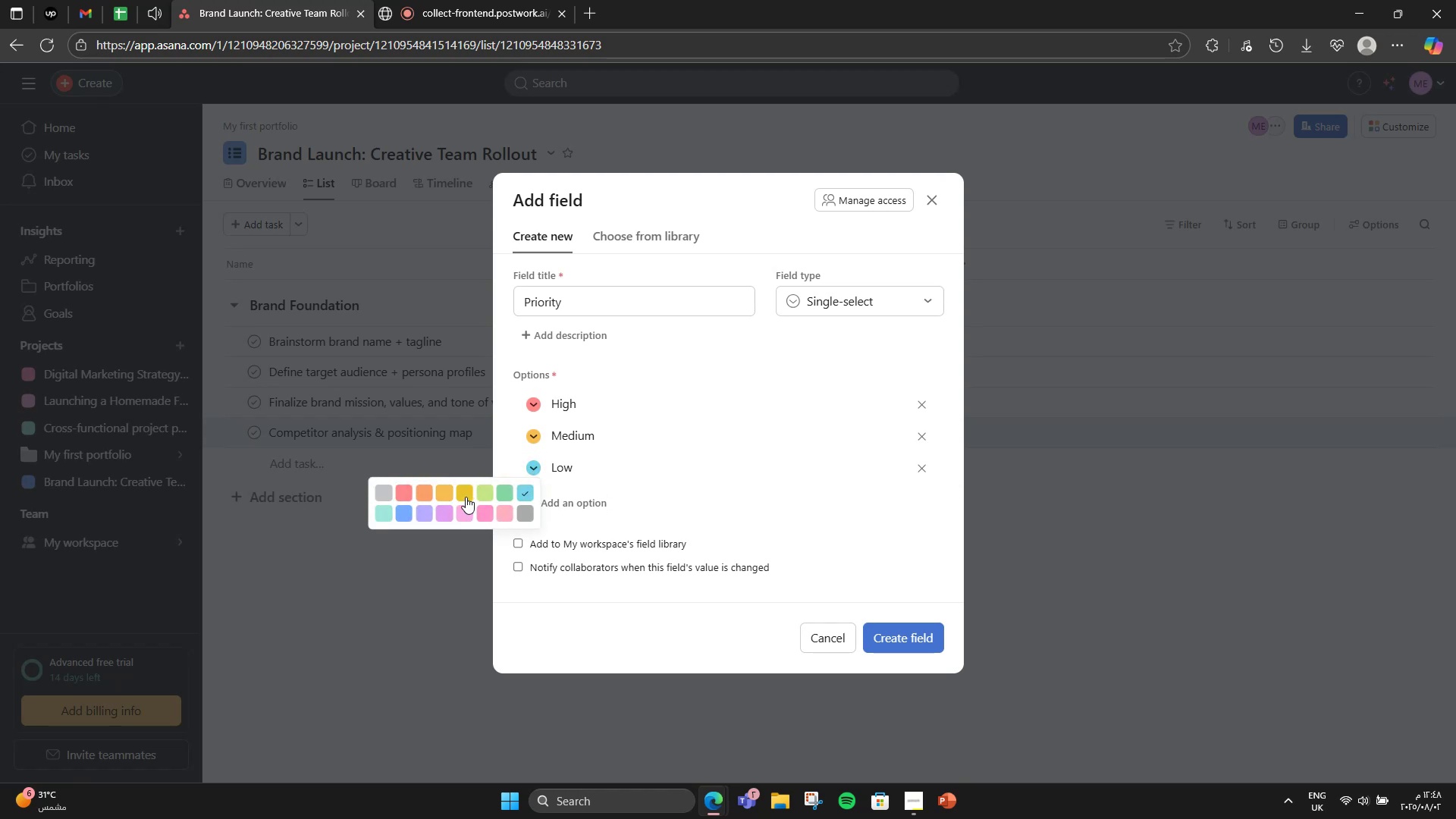 
left_click([481, 491])
 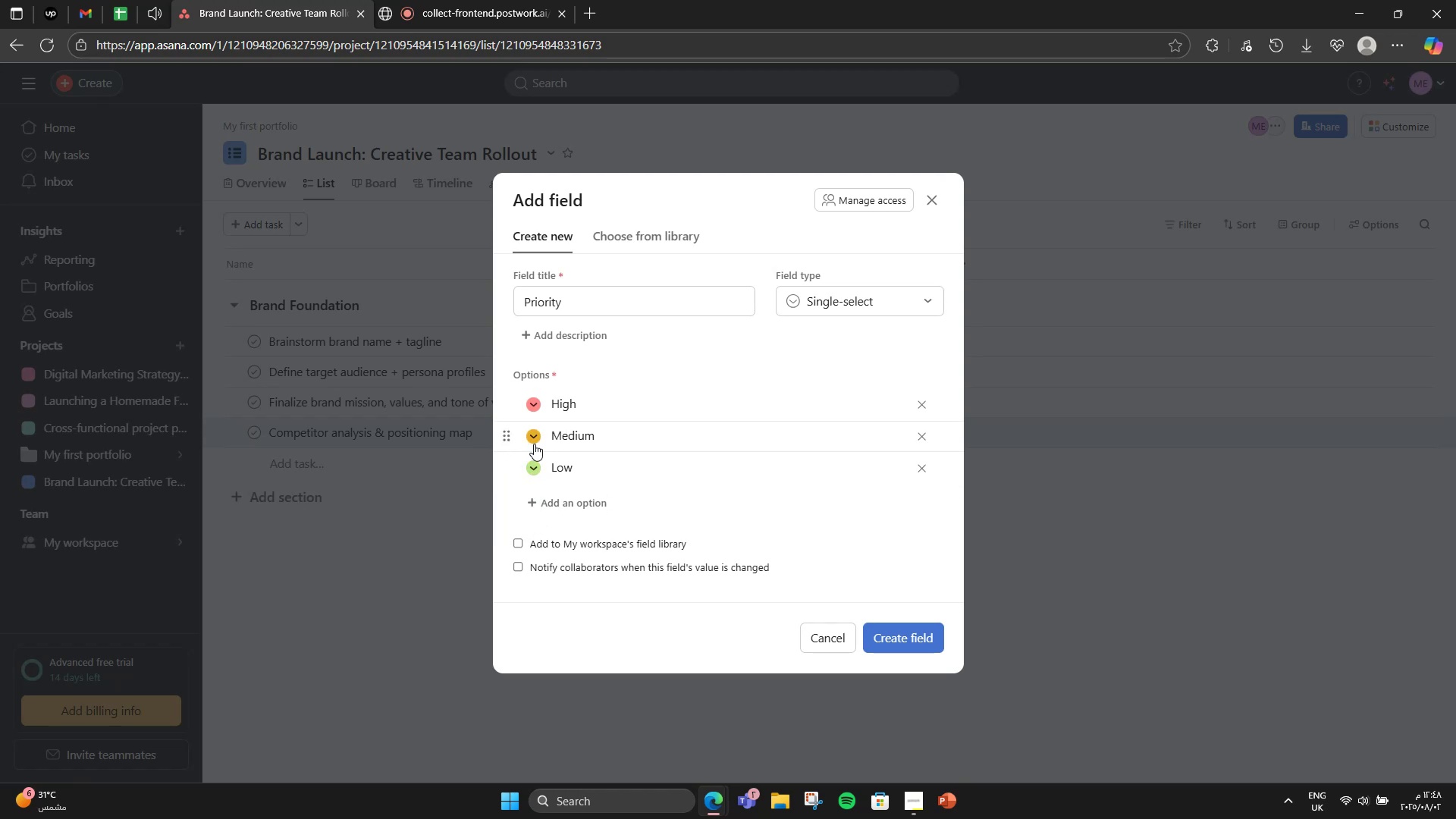 
left_click([534, 441])
 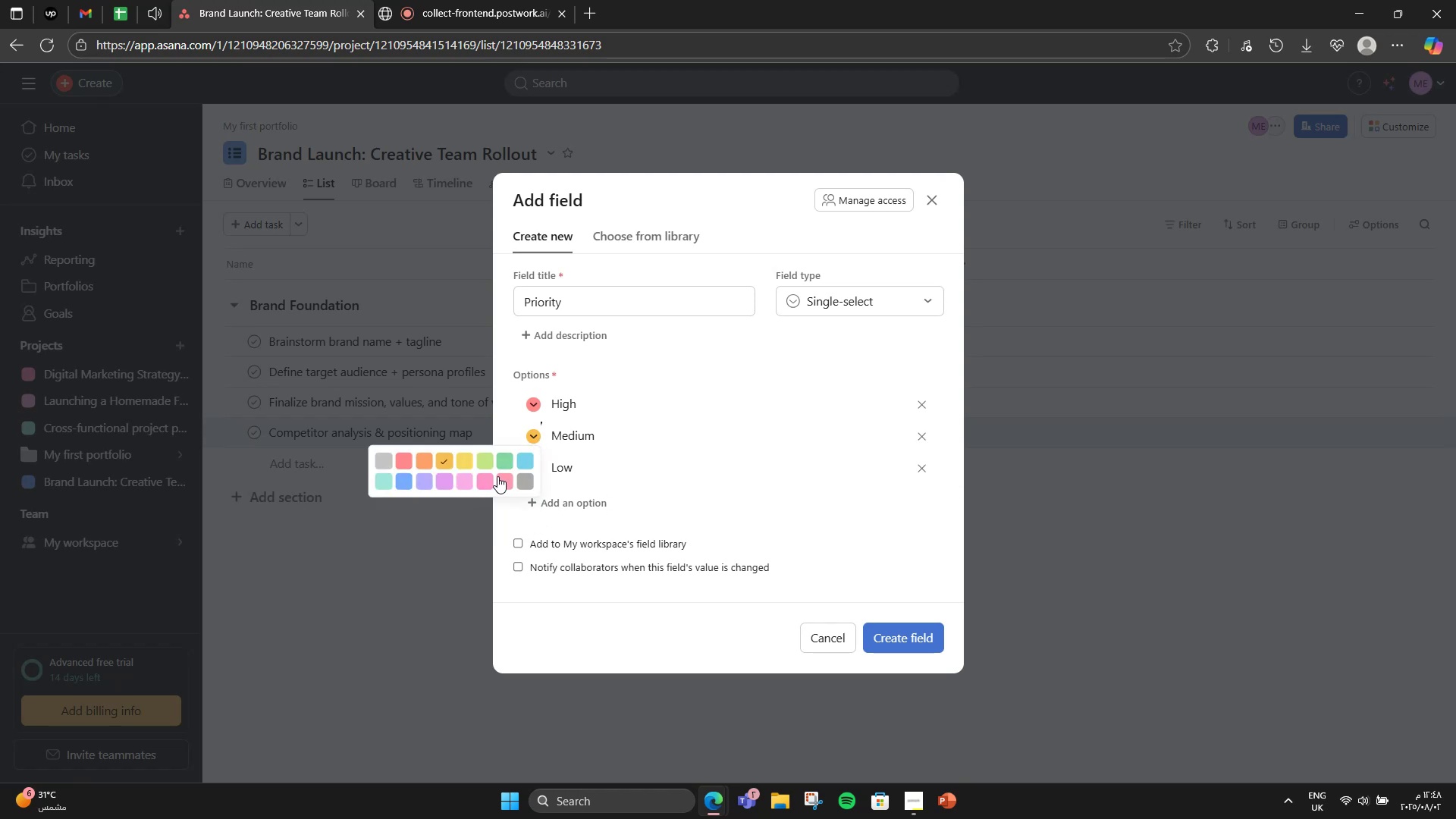 
left_click([507, 475])
 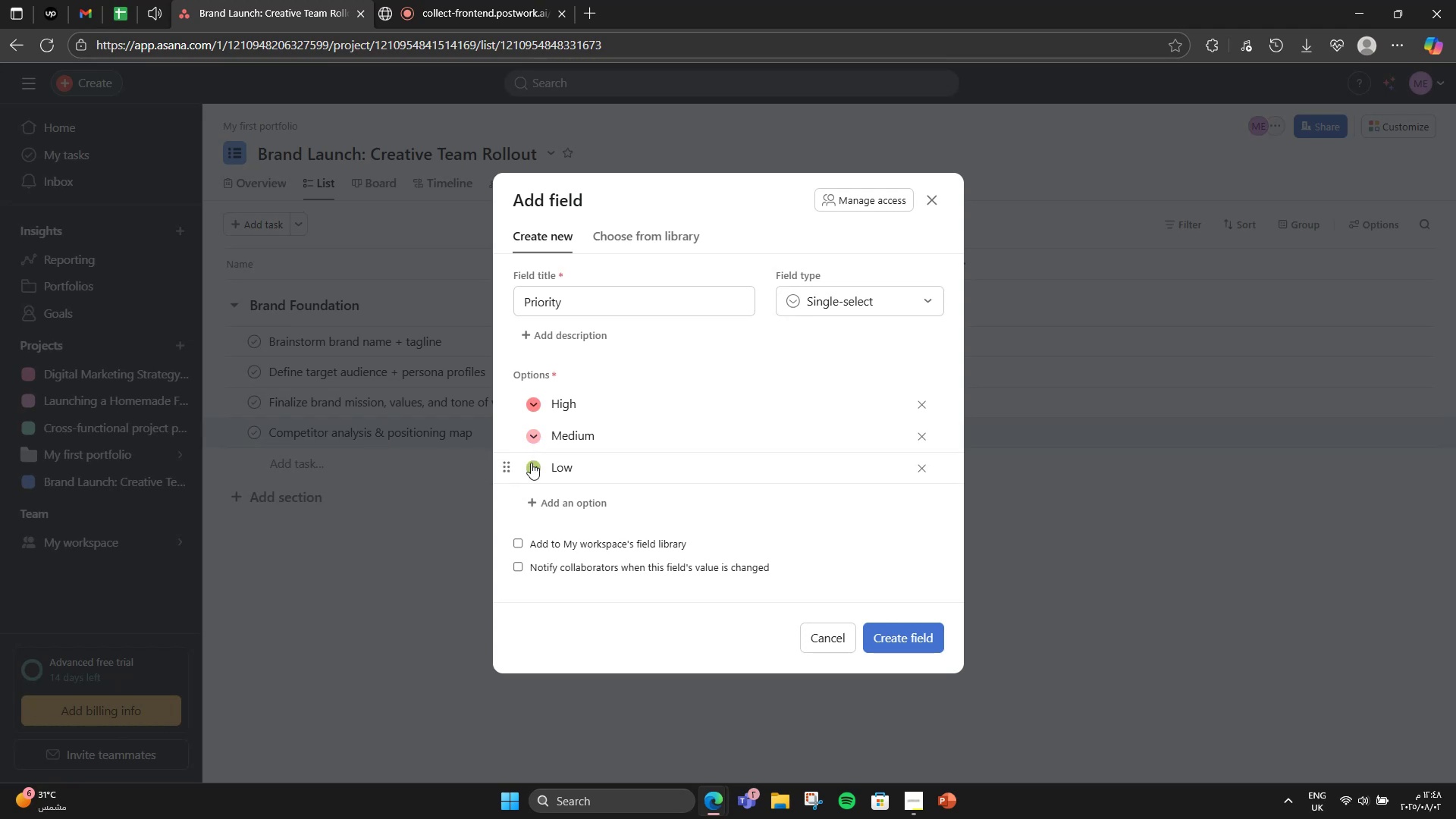 
left_click([532, 438])
 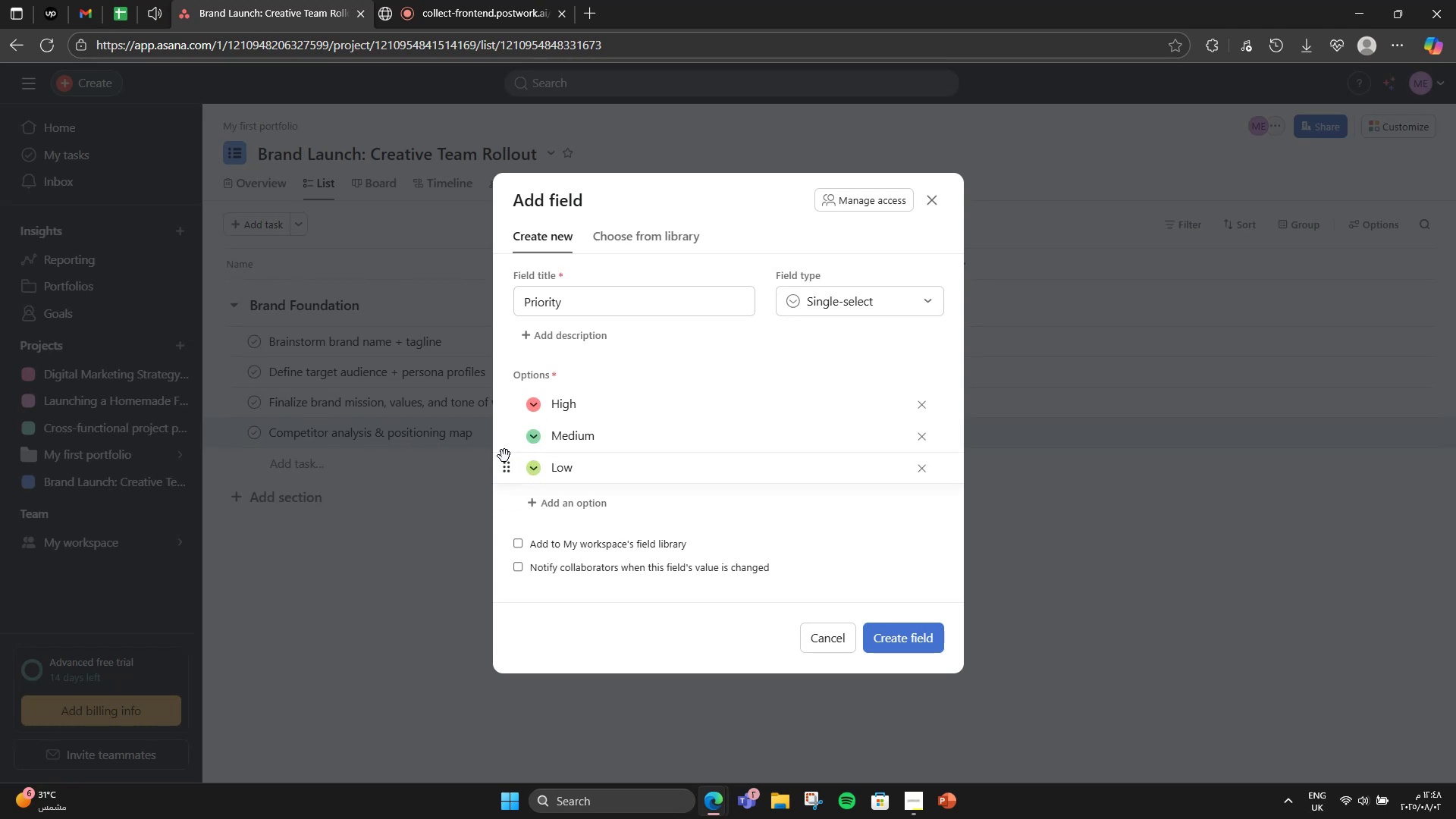 
left_click([538, 438])
 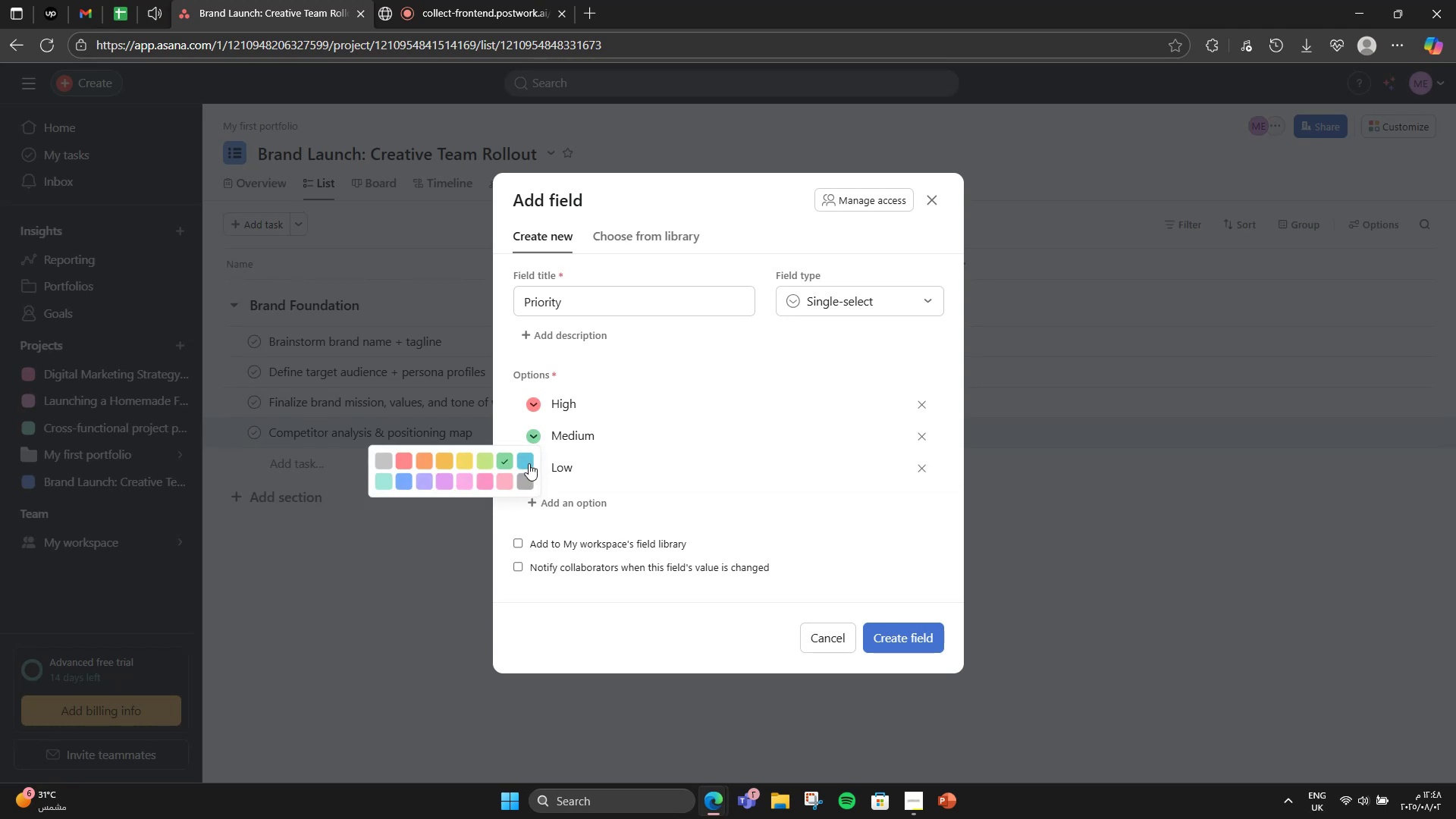 
left_click([529, 463])
 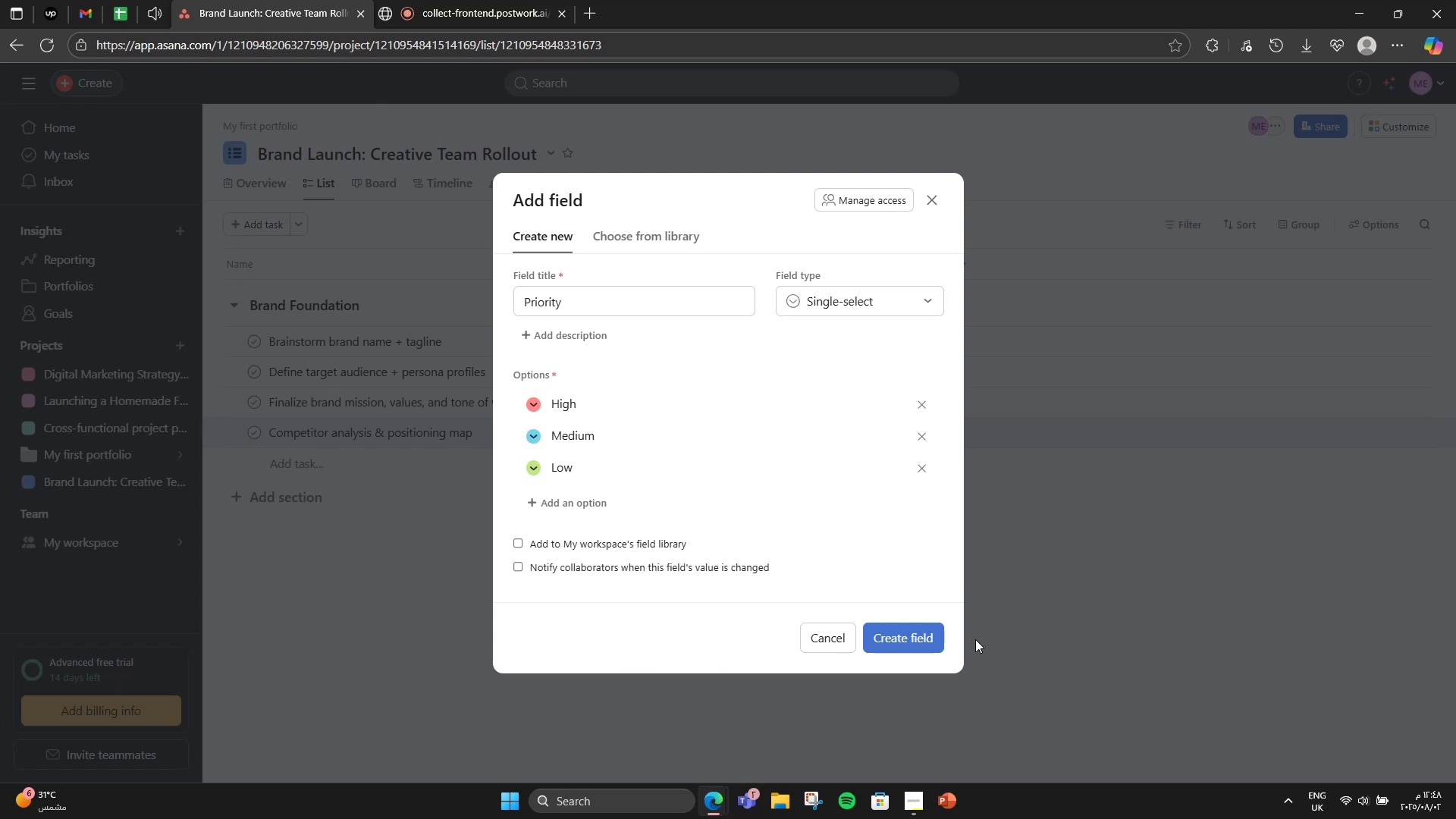 
scroll: coordinate [666, 305], scroll_direction: up, amount: 4.0
 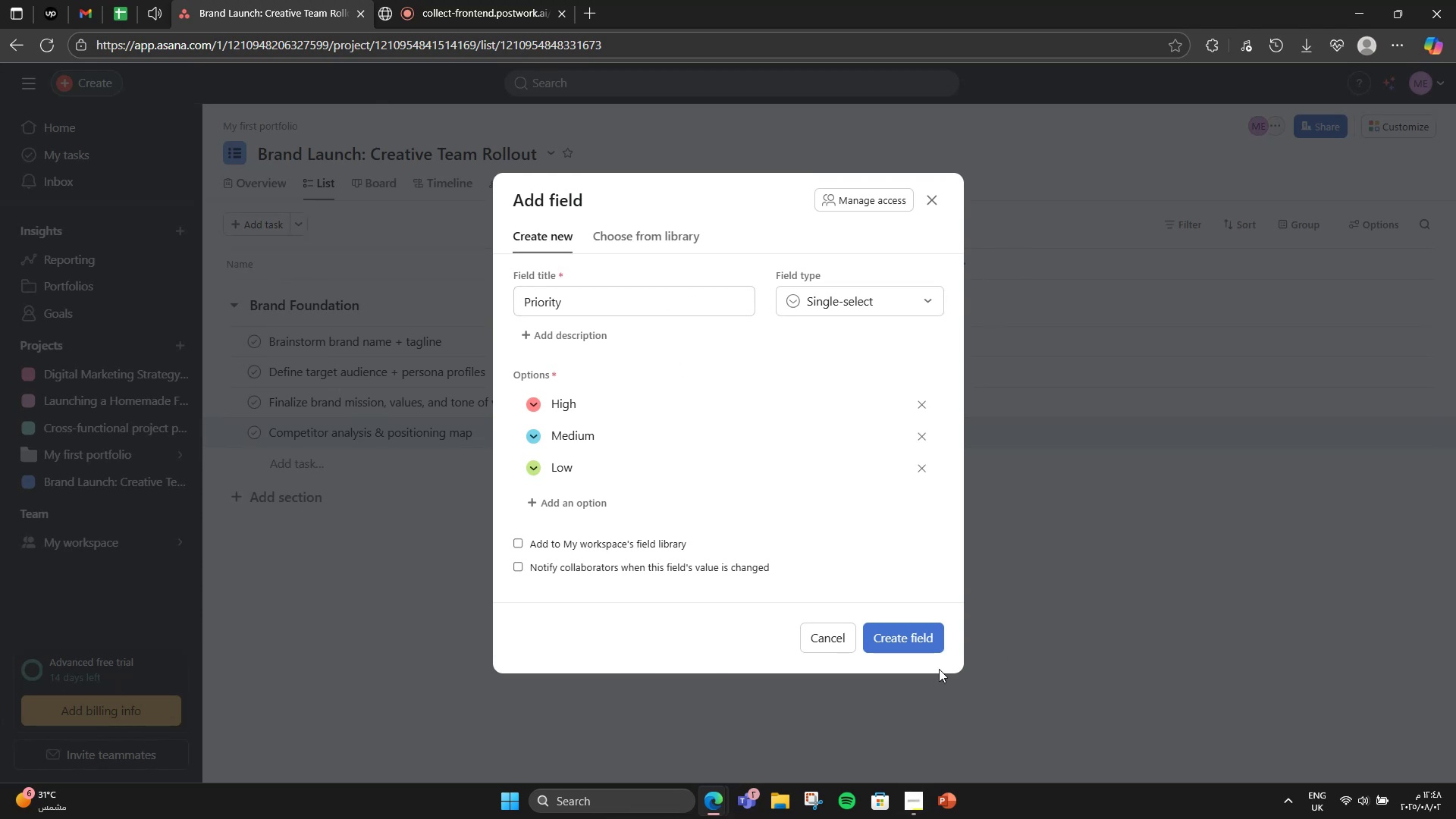 
left_click([905, 631])
 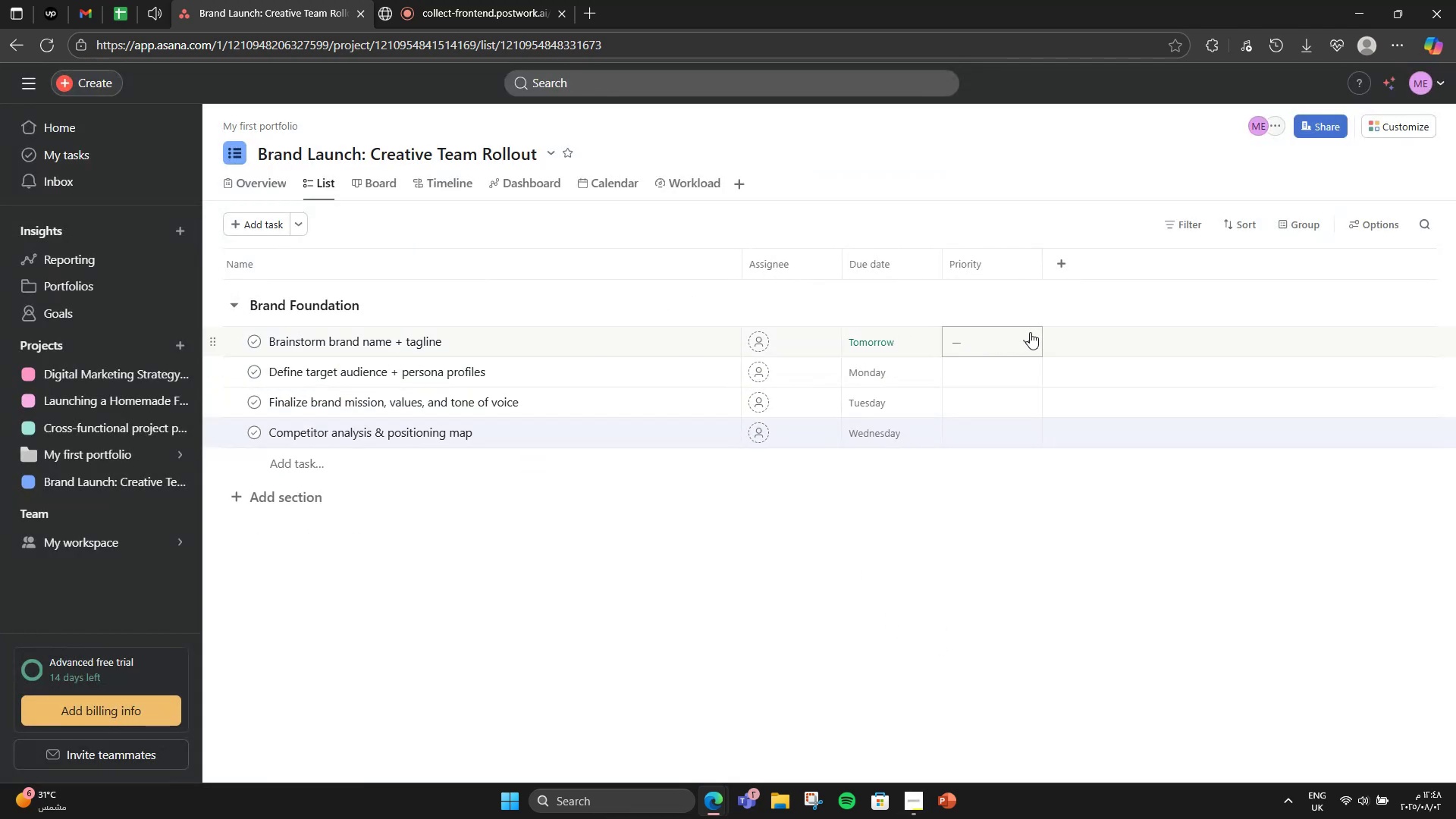 
left_click([1030, 332])
 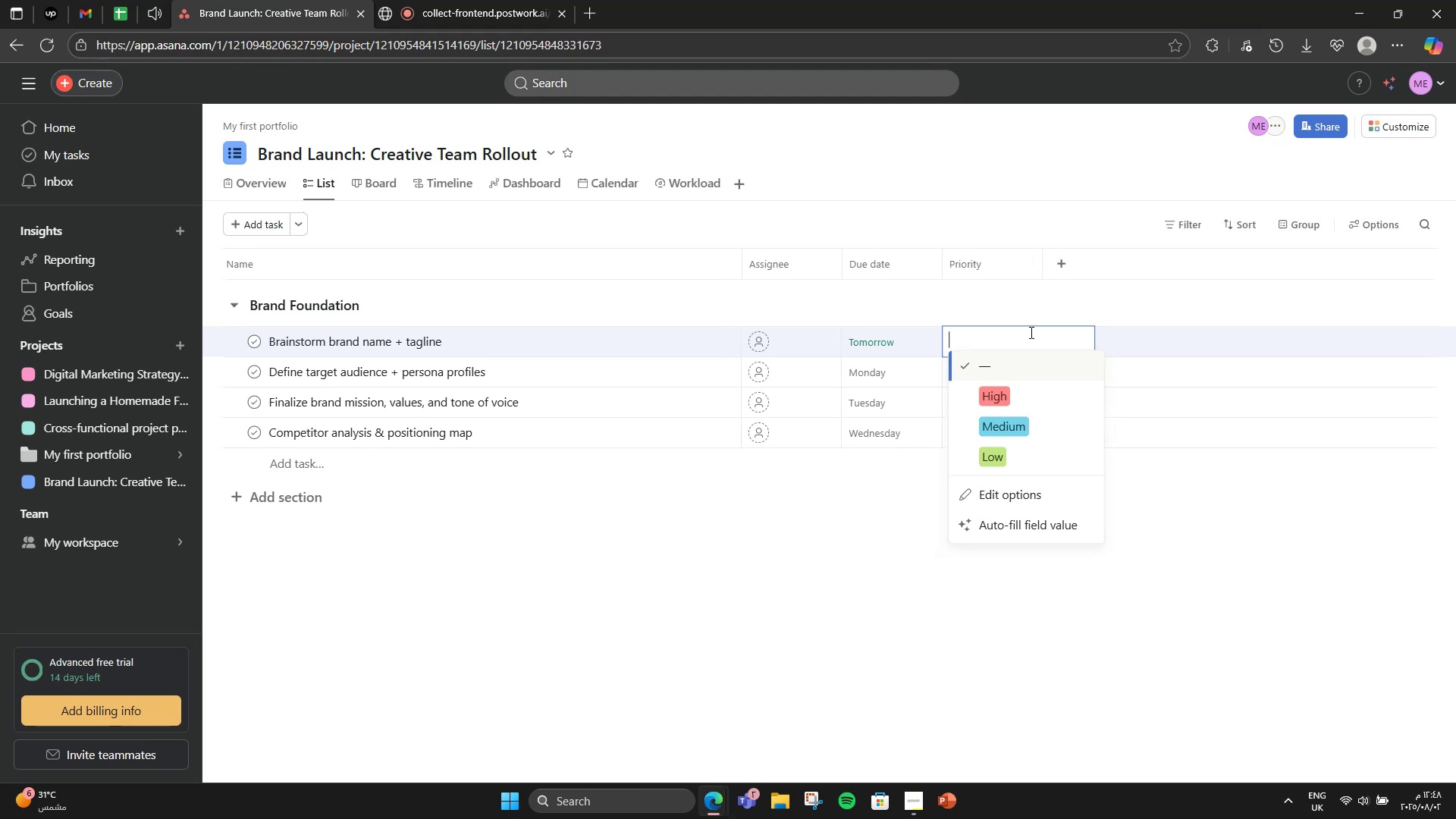 
wait(6.21)
 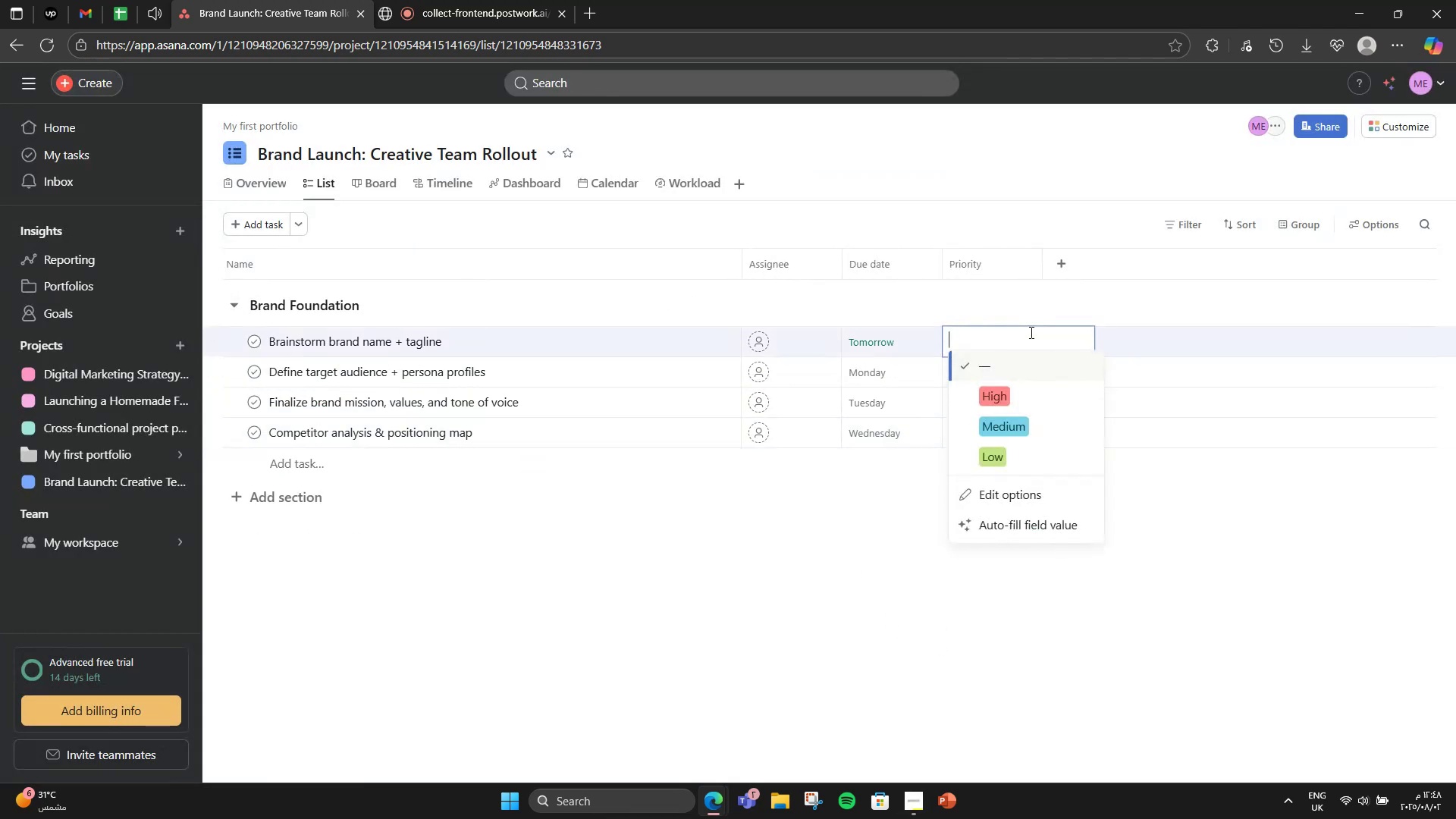 
left_click([1028, 387])
 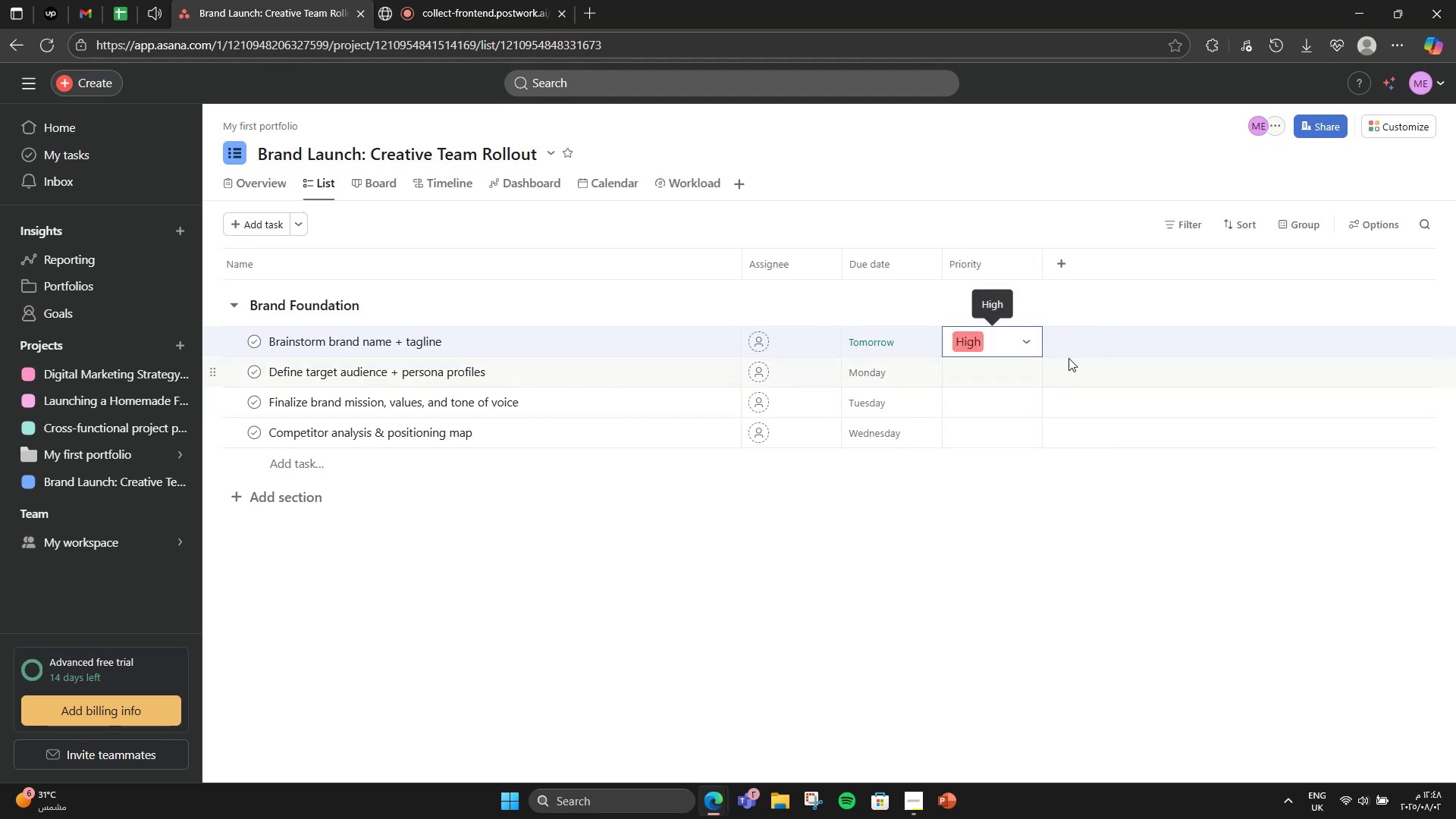 
left_click([1018, 362])
 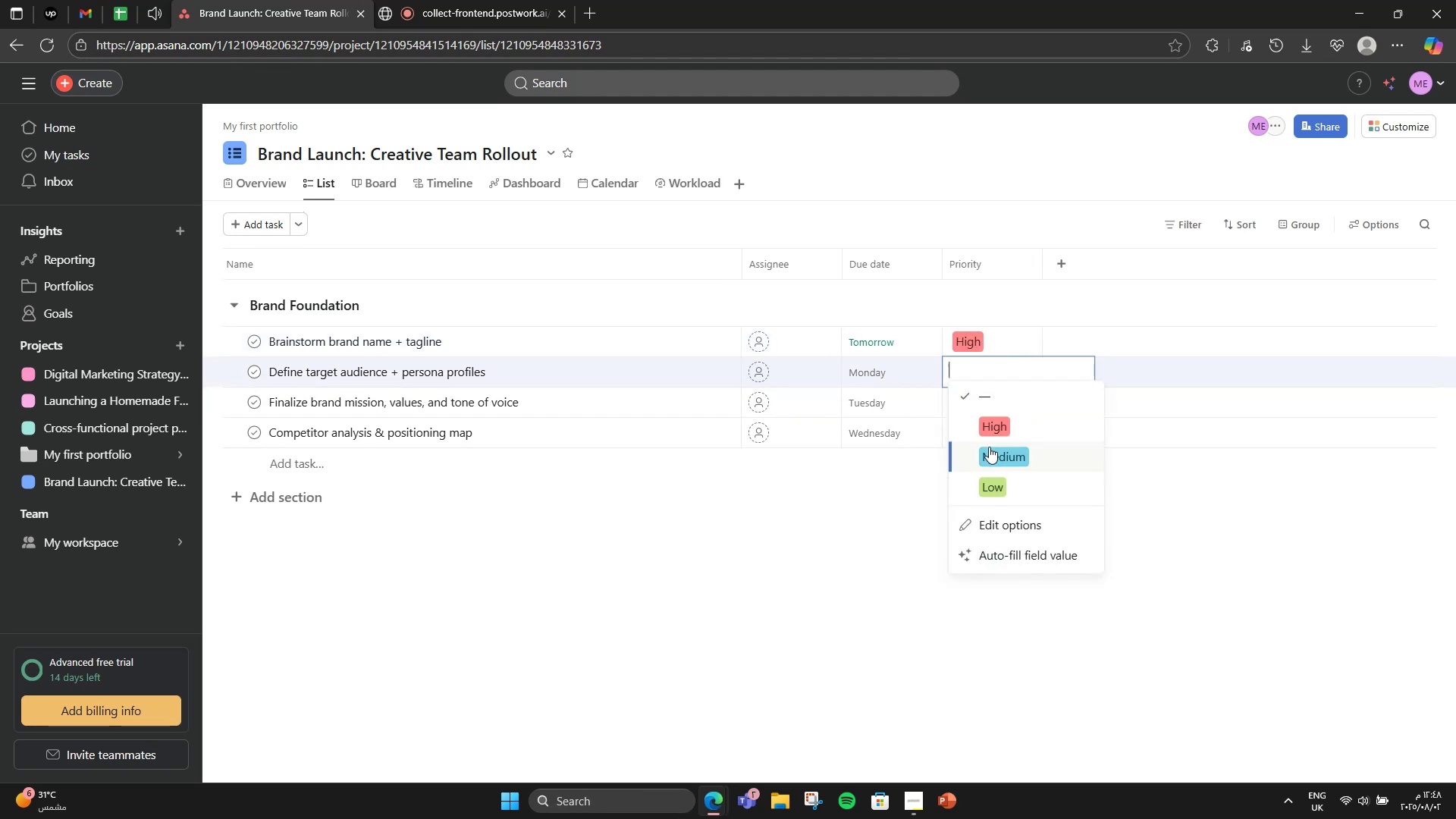 
left_click([1000, 426])
 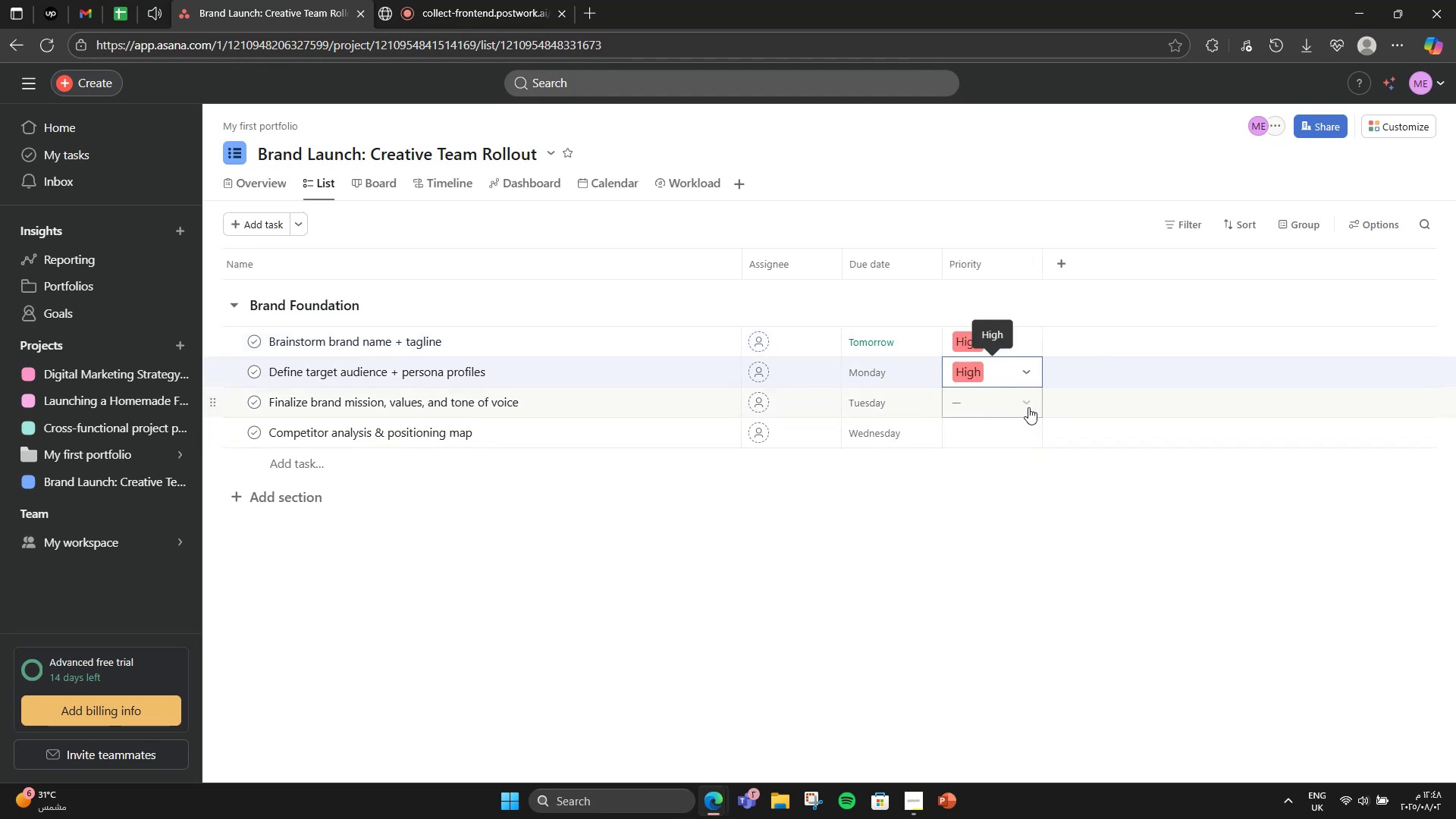 
left_click([1028, 407])
 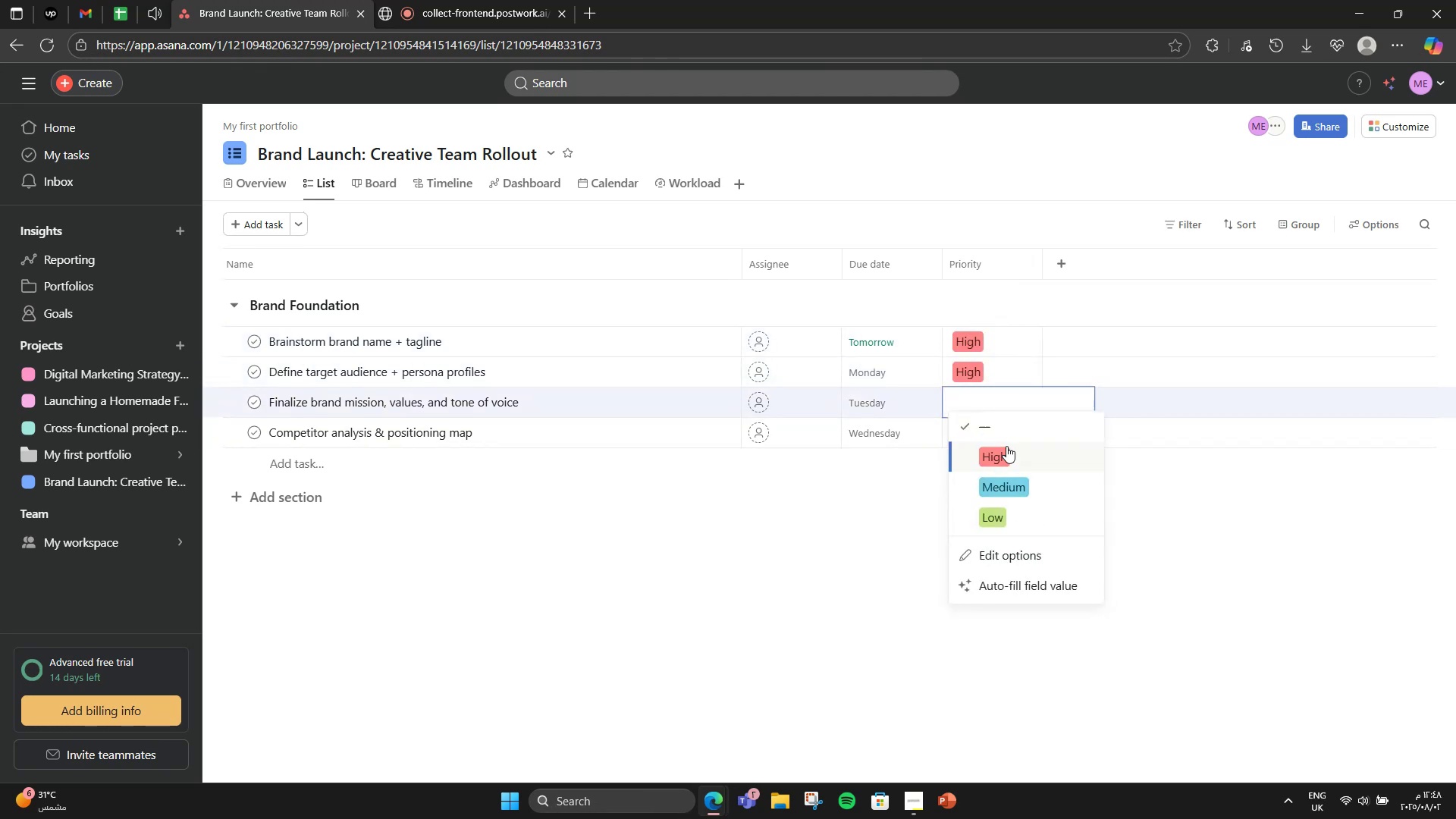 
left_click([1006, 466])
 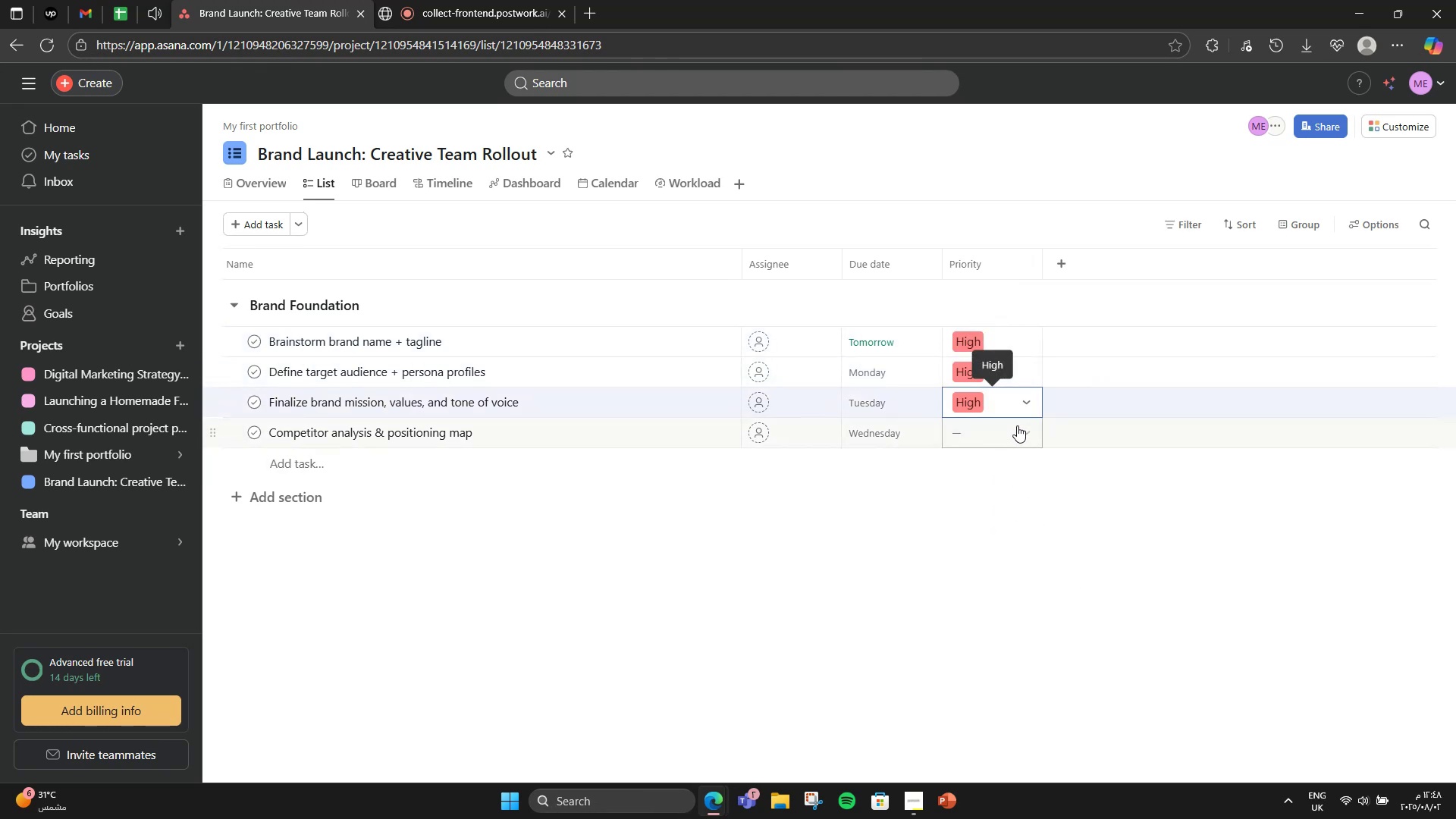 
left_click([1017, 424])
 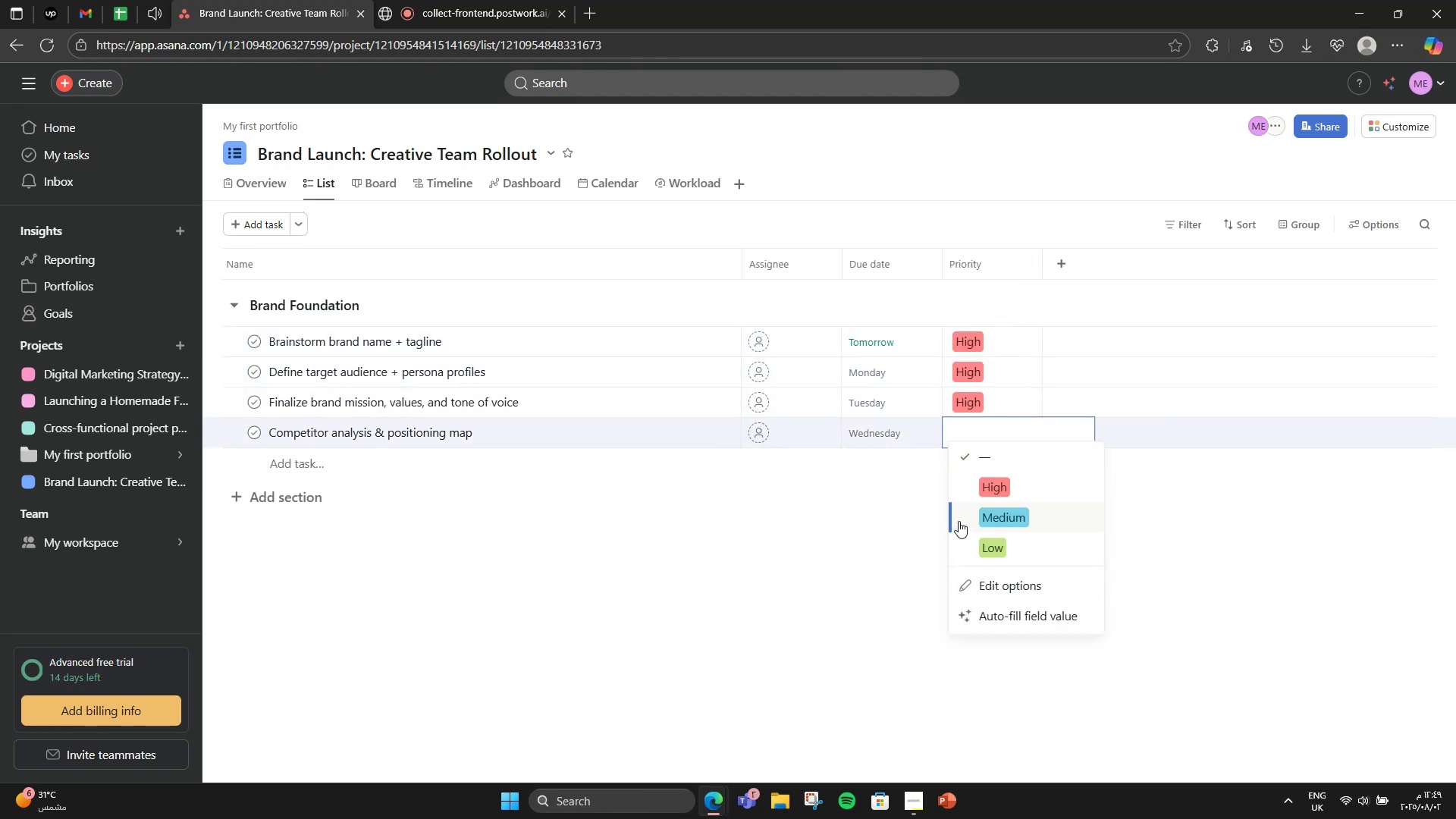 
left_click([965, 518])
 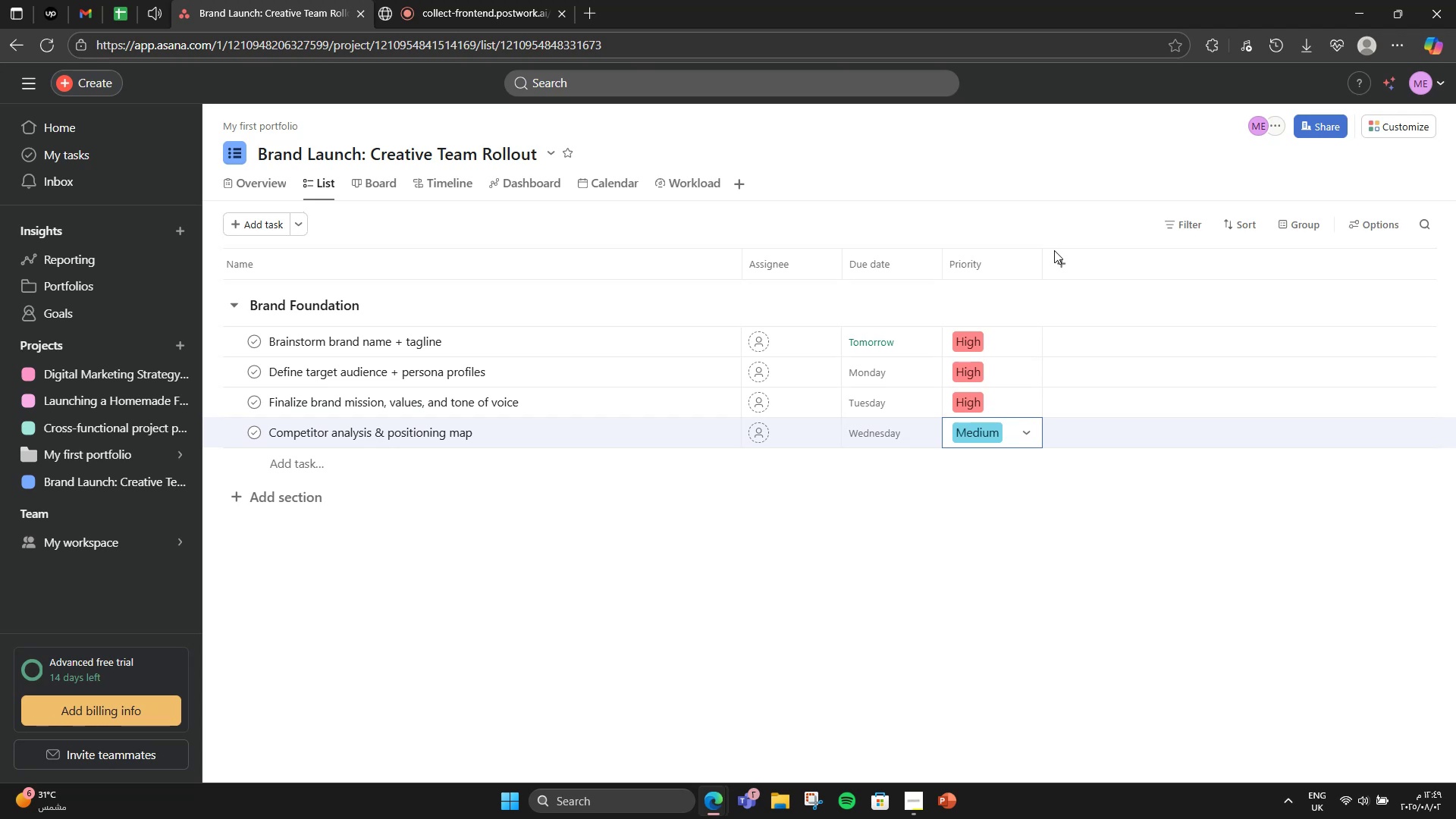 
left_click([1059, 256])
 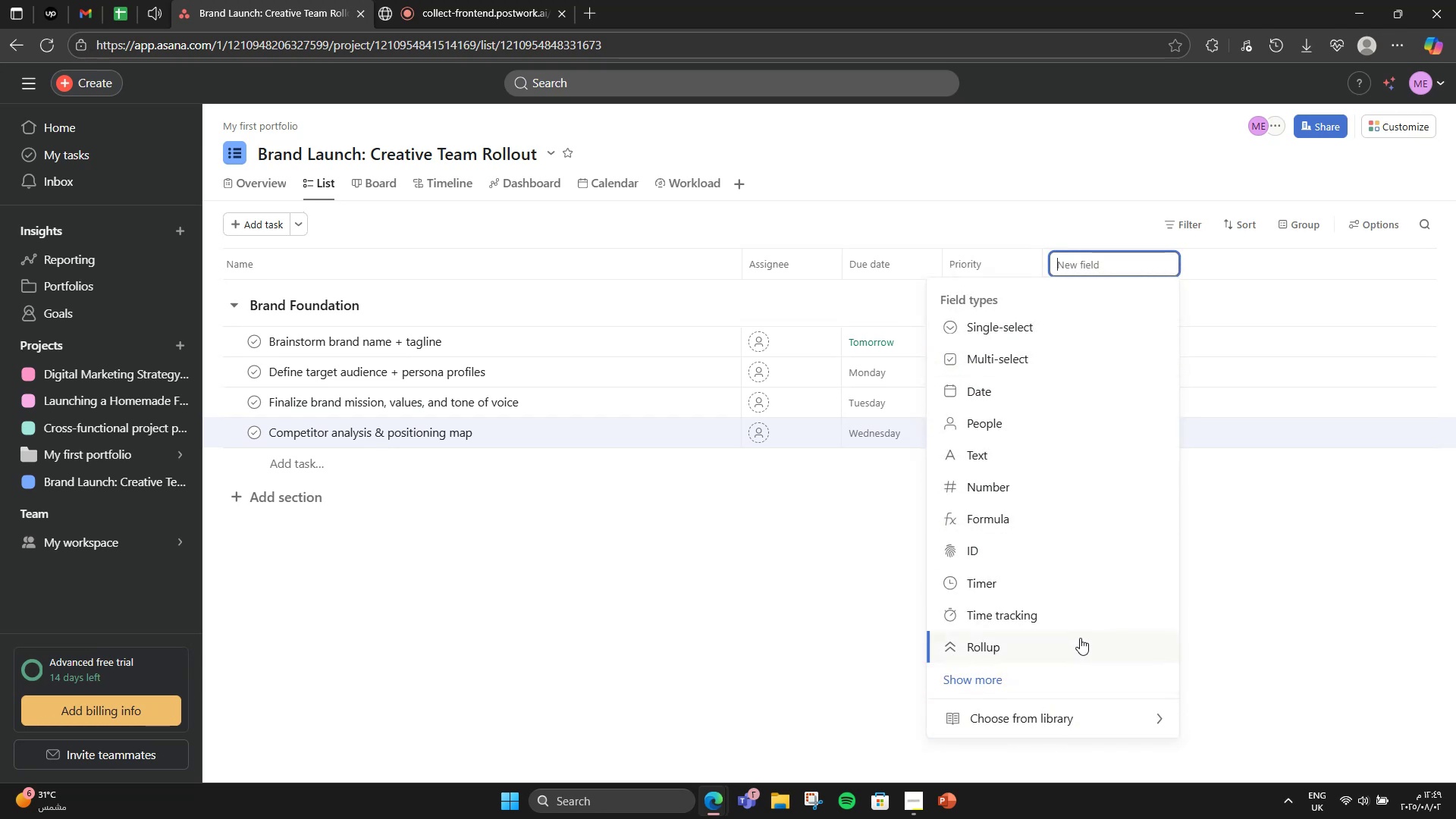 
wait(7.39)
 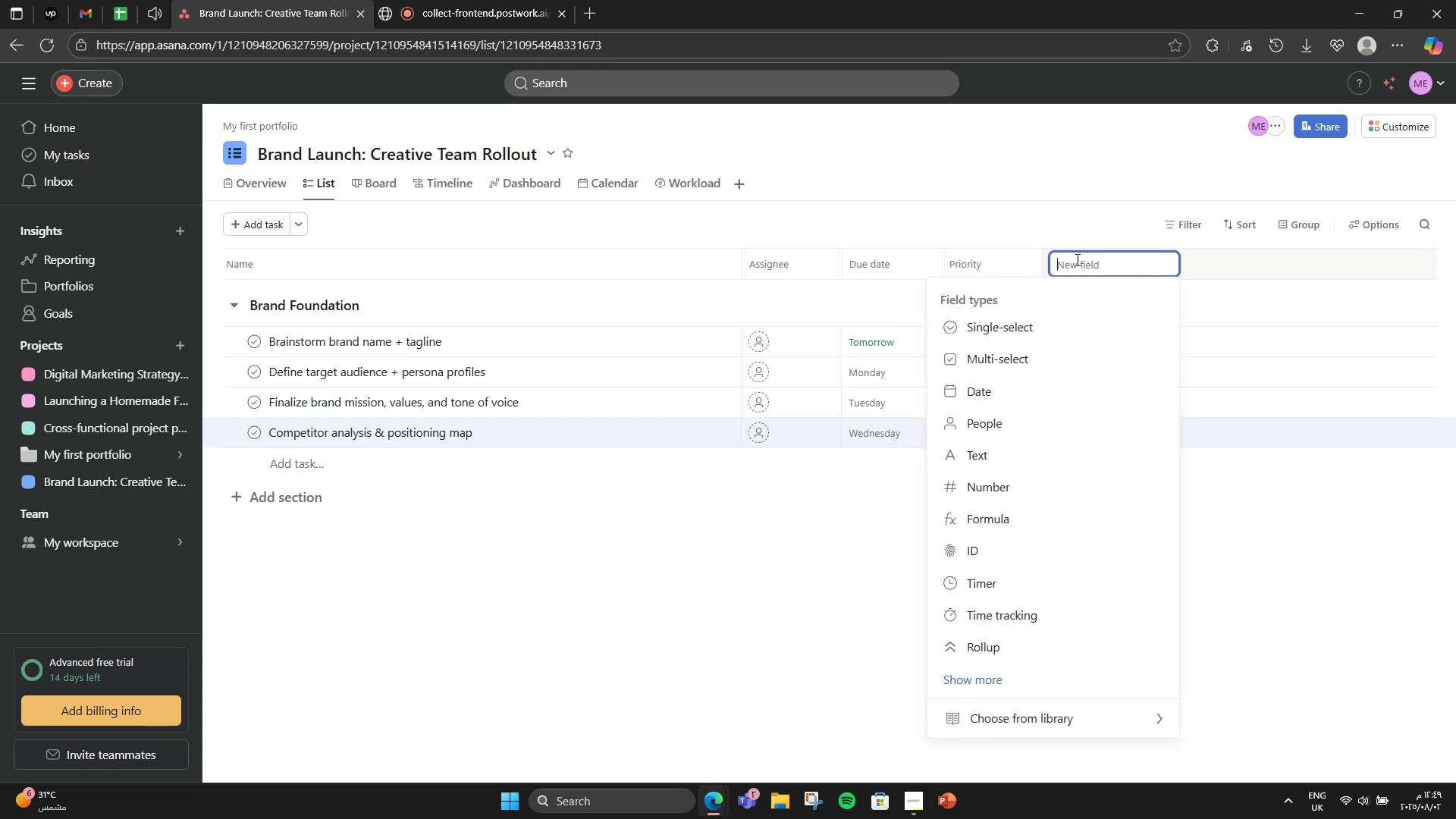 
left_click([1039, 713])
 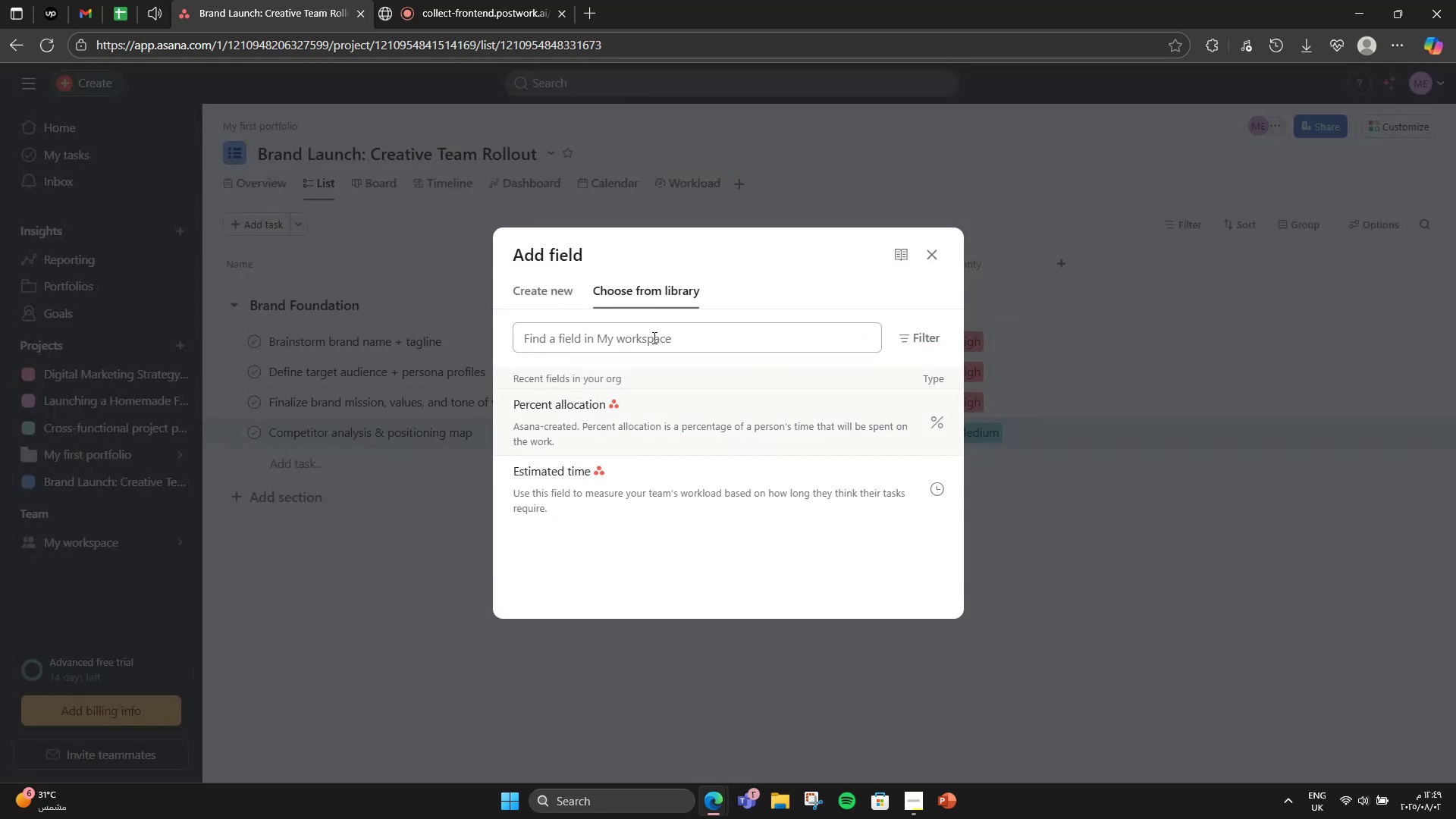 
left_click([653, 337])
 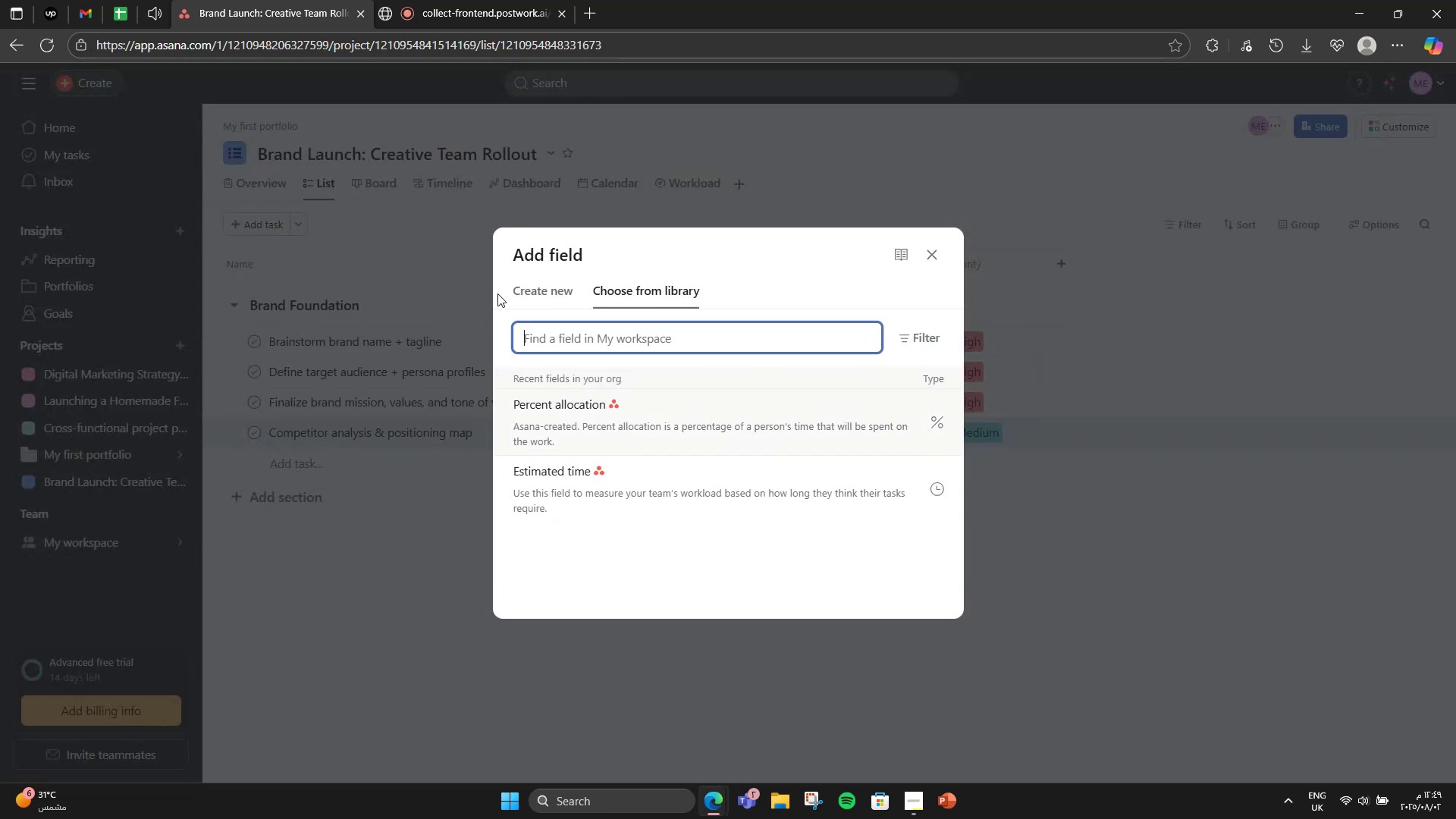 
left_click([525, 293])
 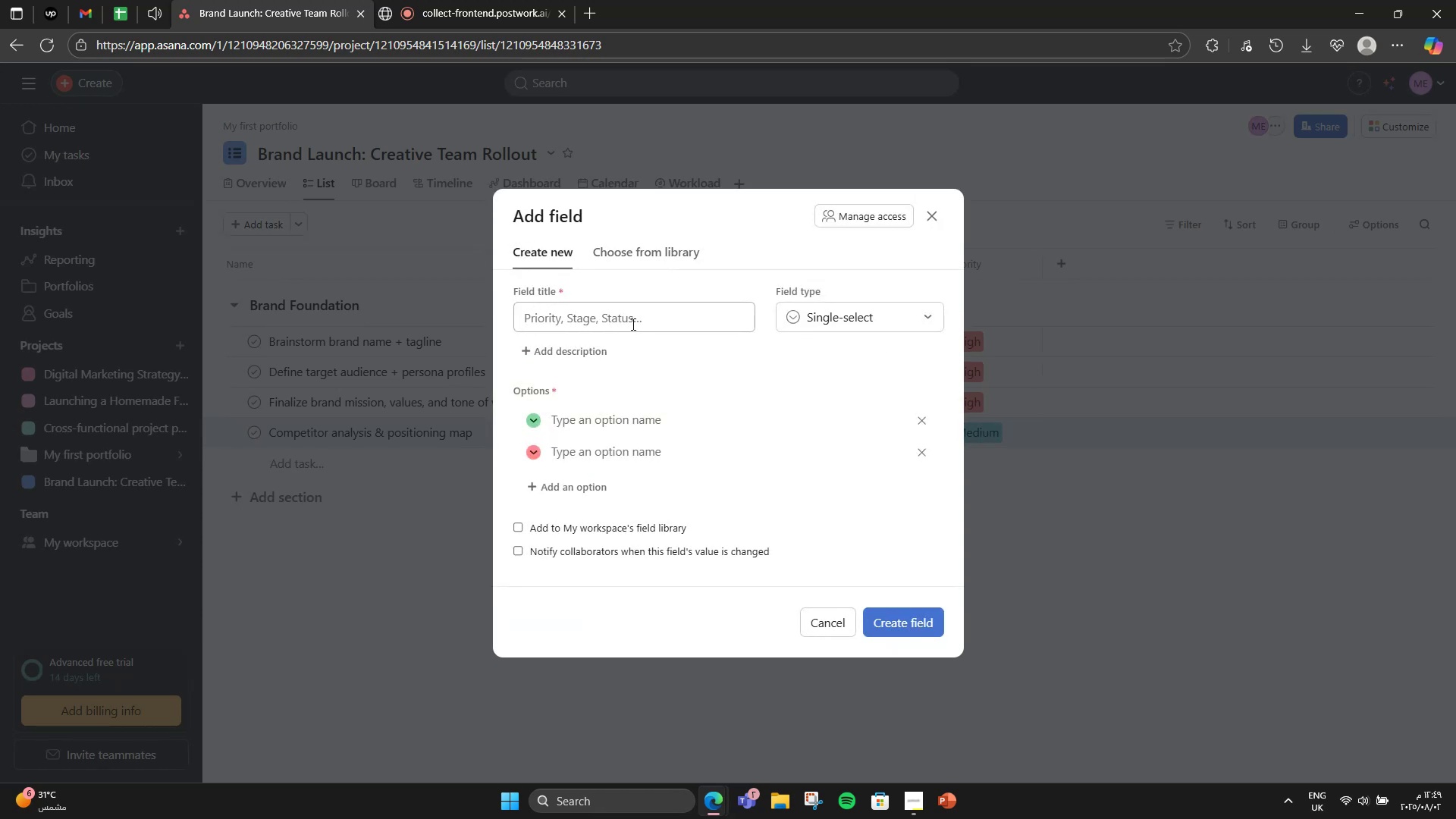 
left_click([632, 324])
 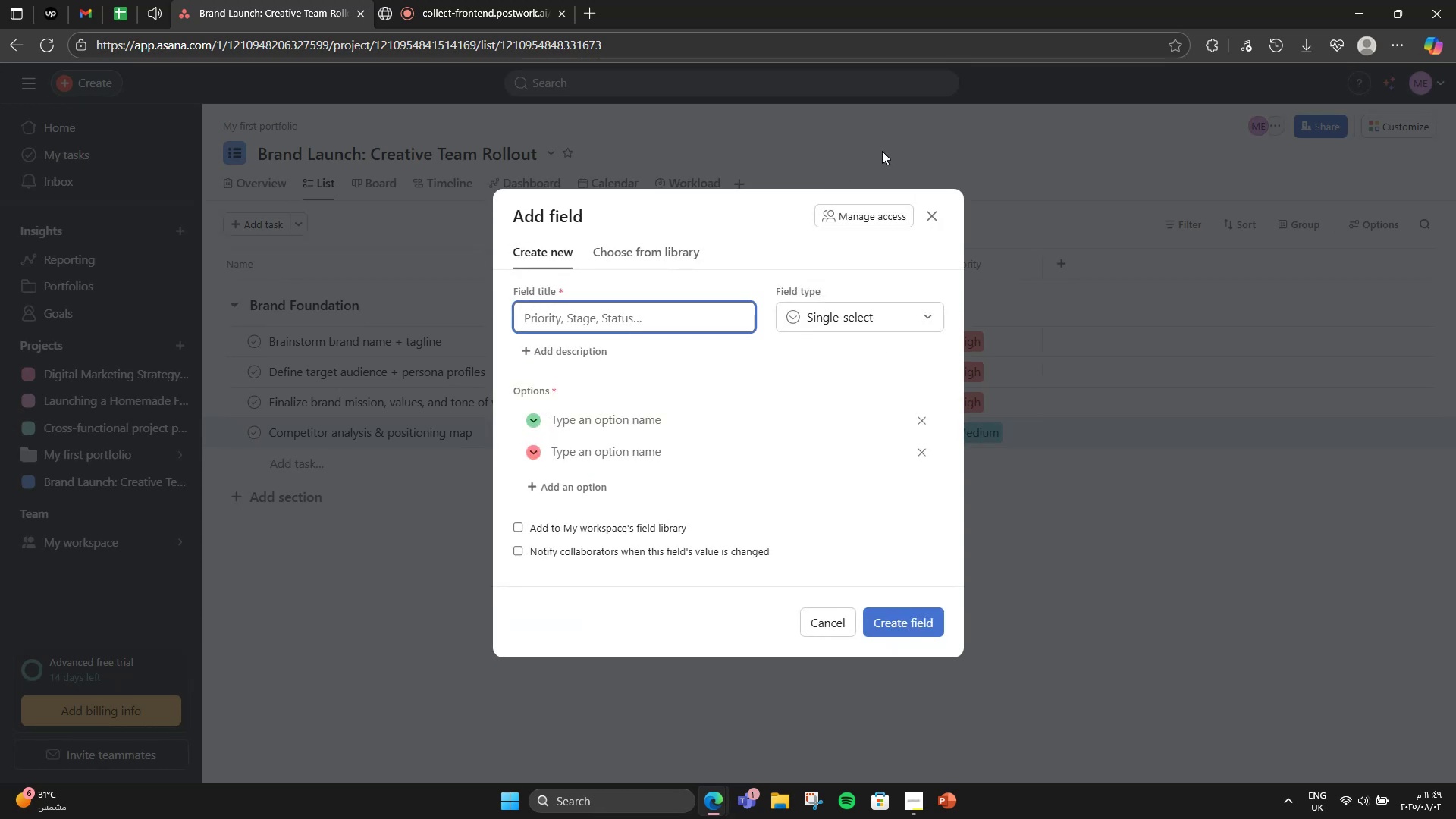 
type(Assigned to)
 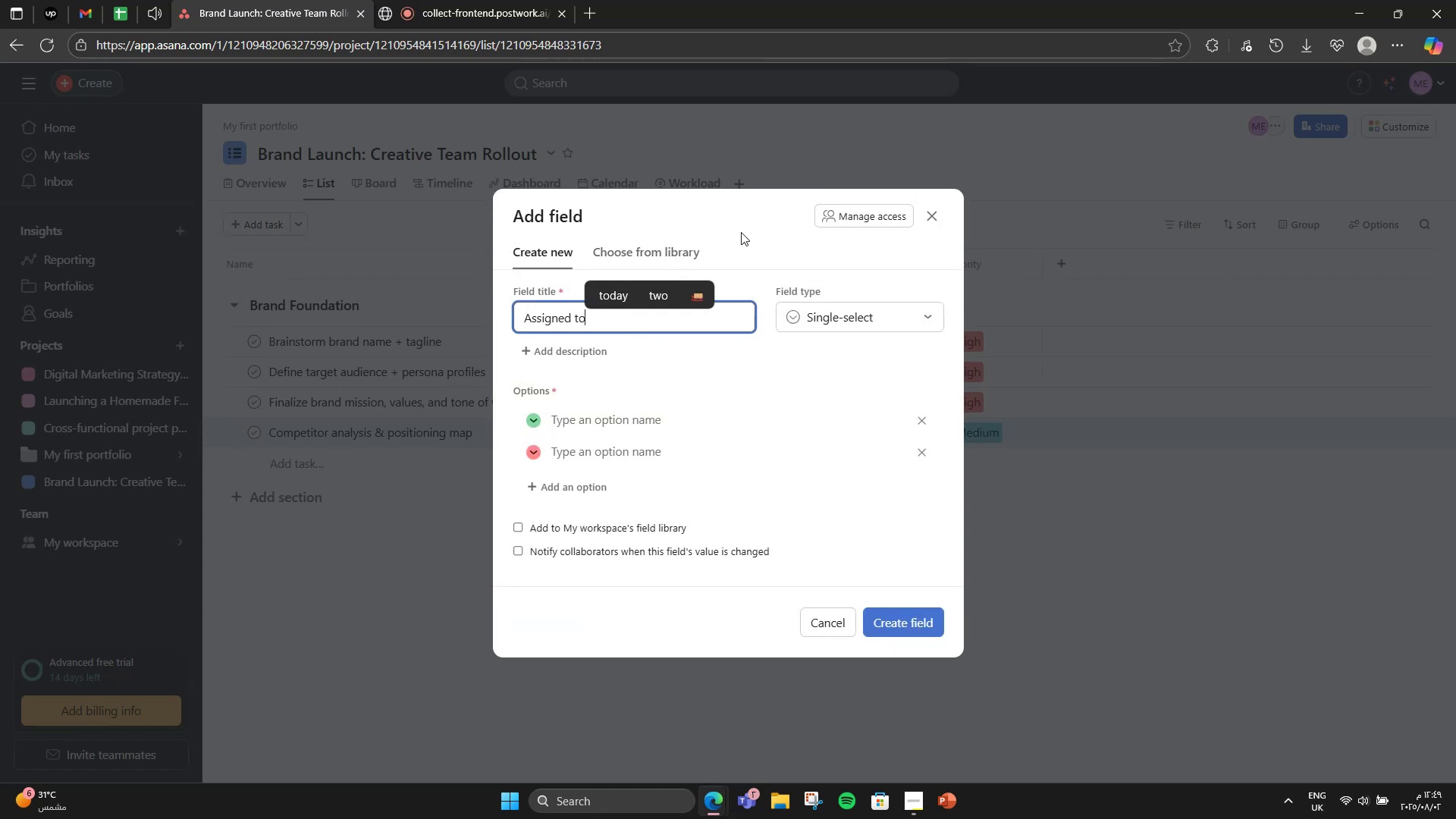 
left_click([849, 278])
 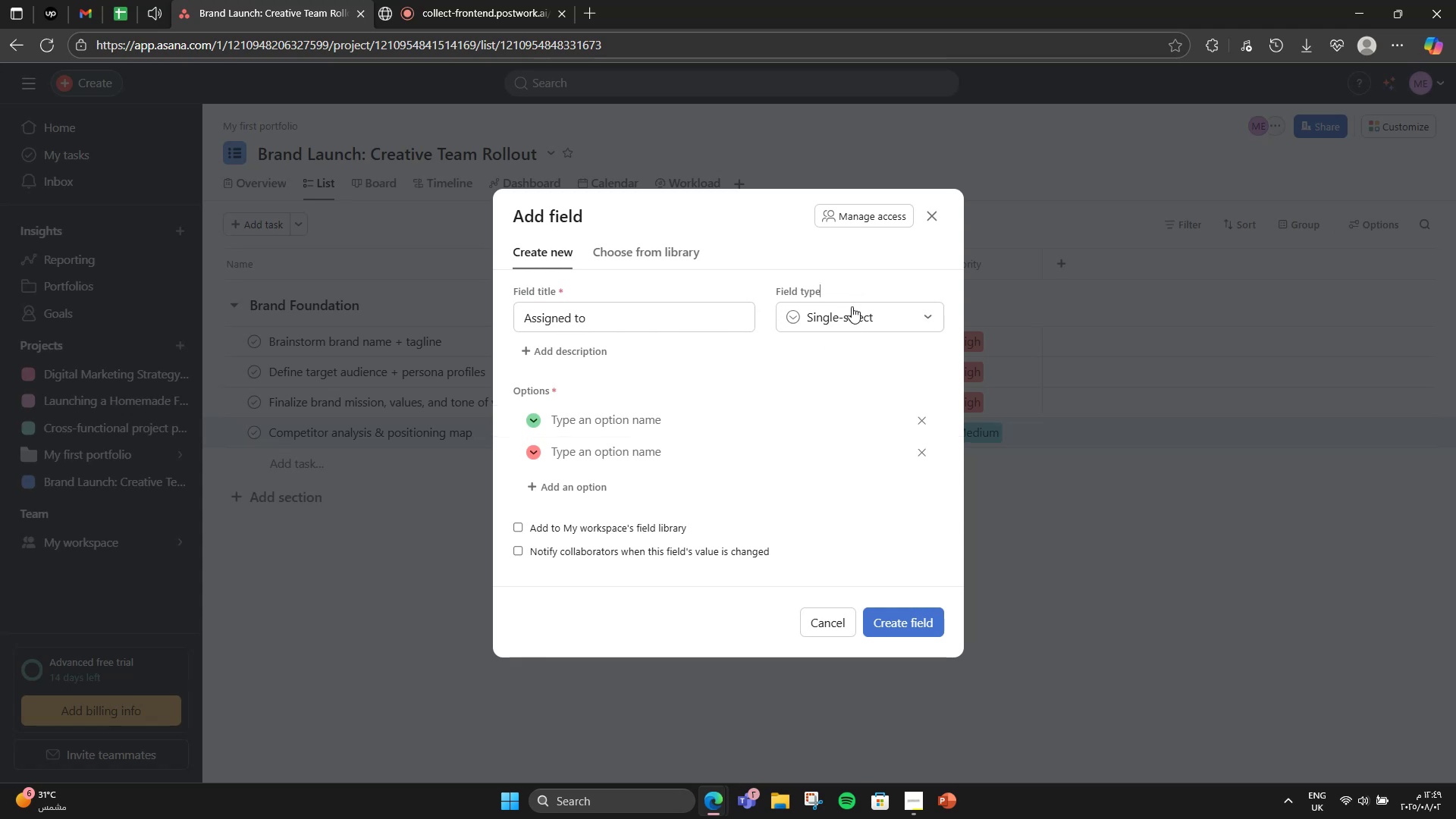 
left_click([862, 303])
 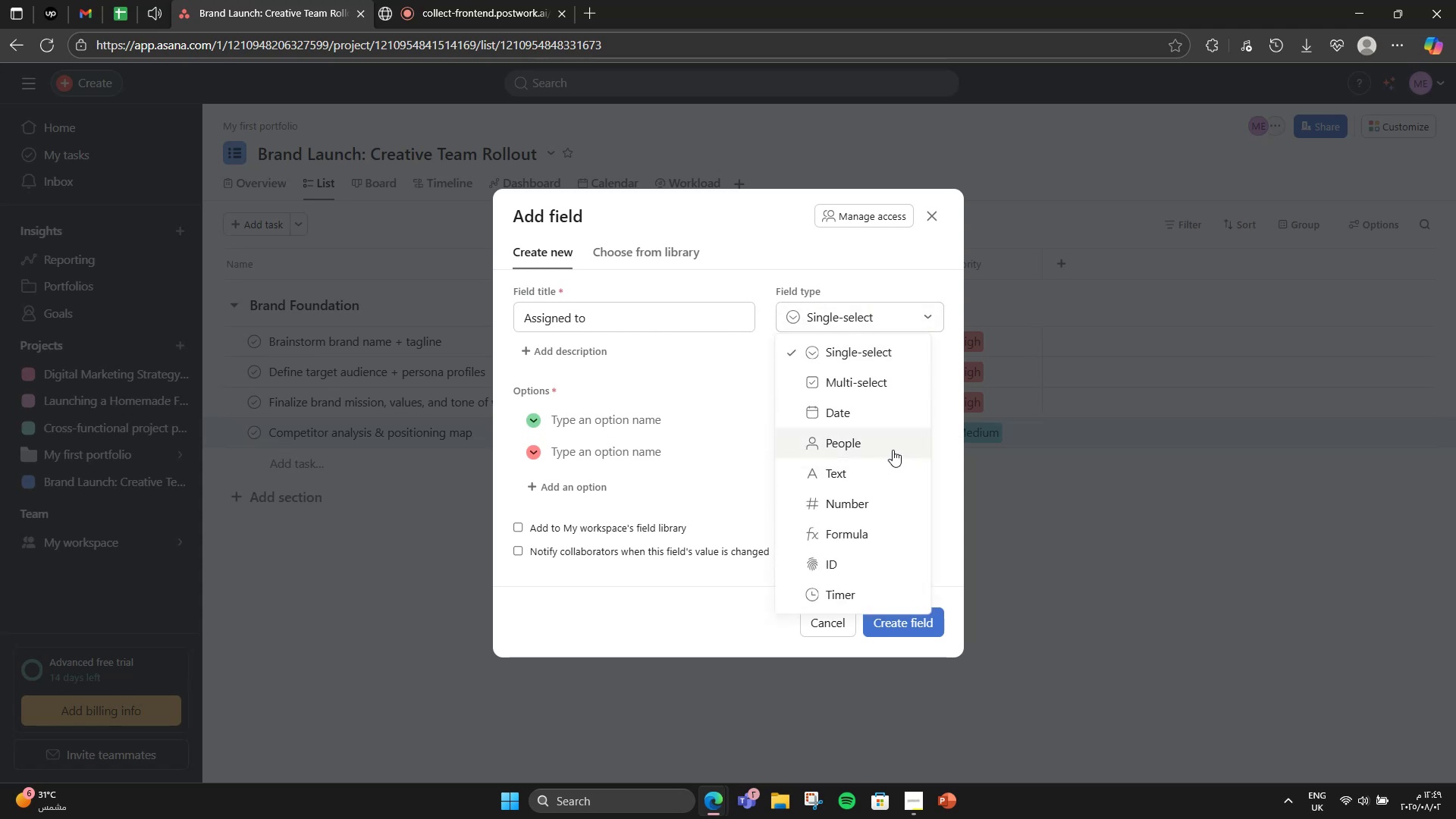 
left_click([893, 447])
 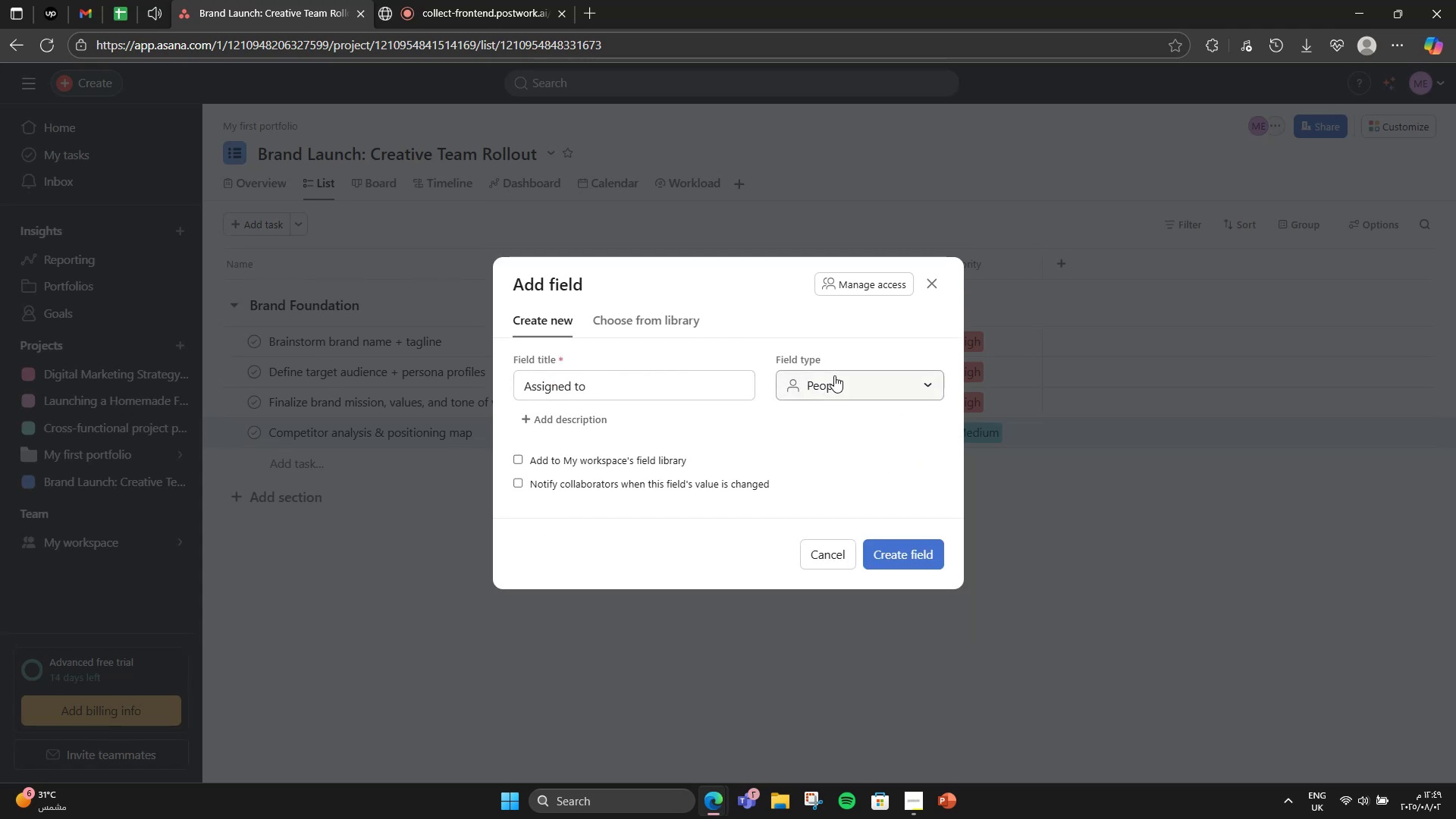 
wait(5.23)
 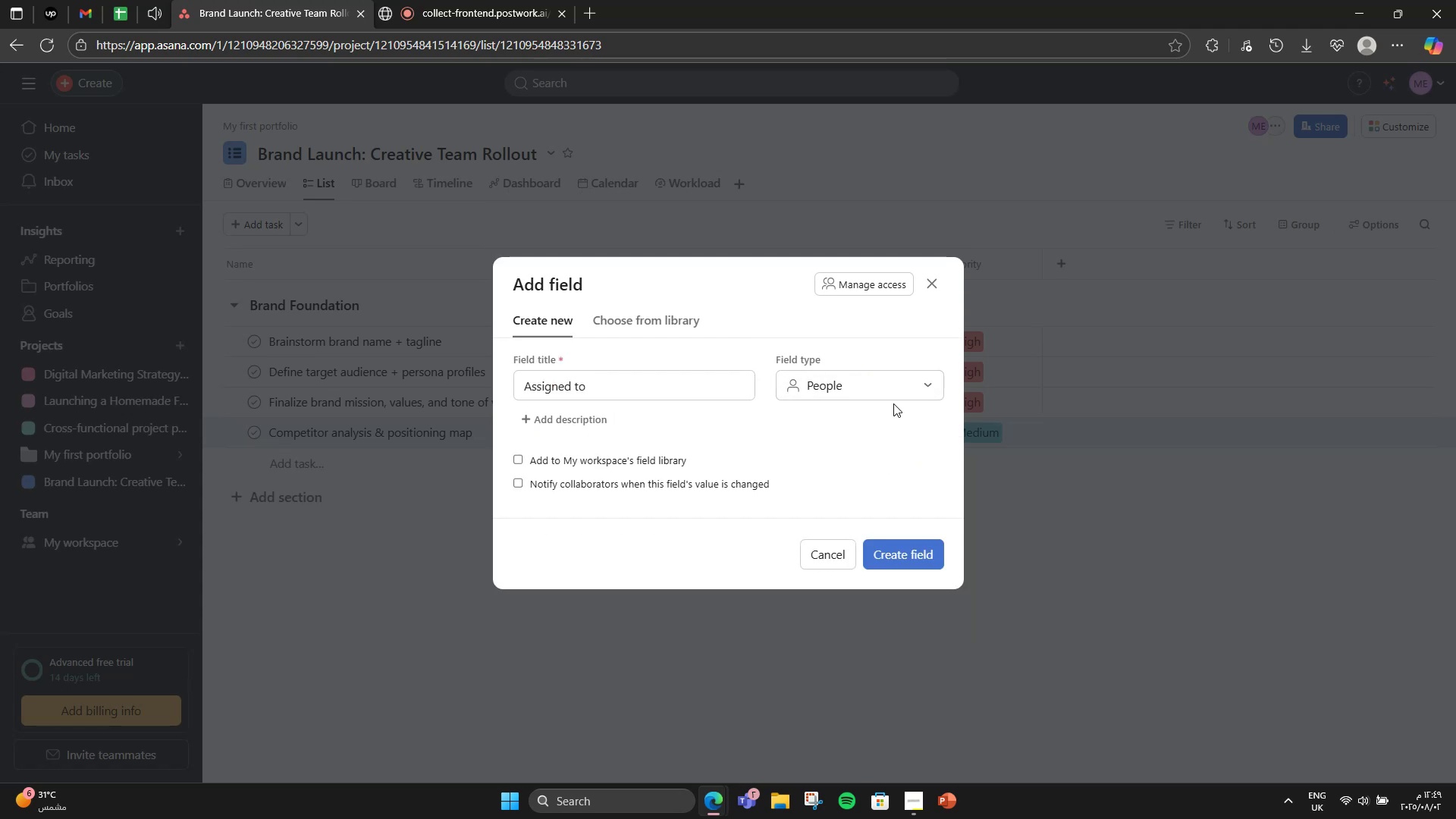 
left_click([864, 551])
 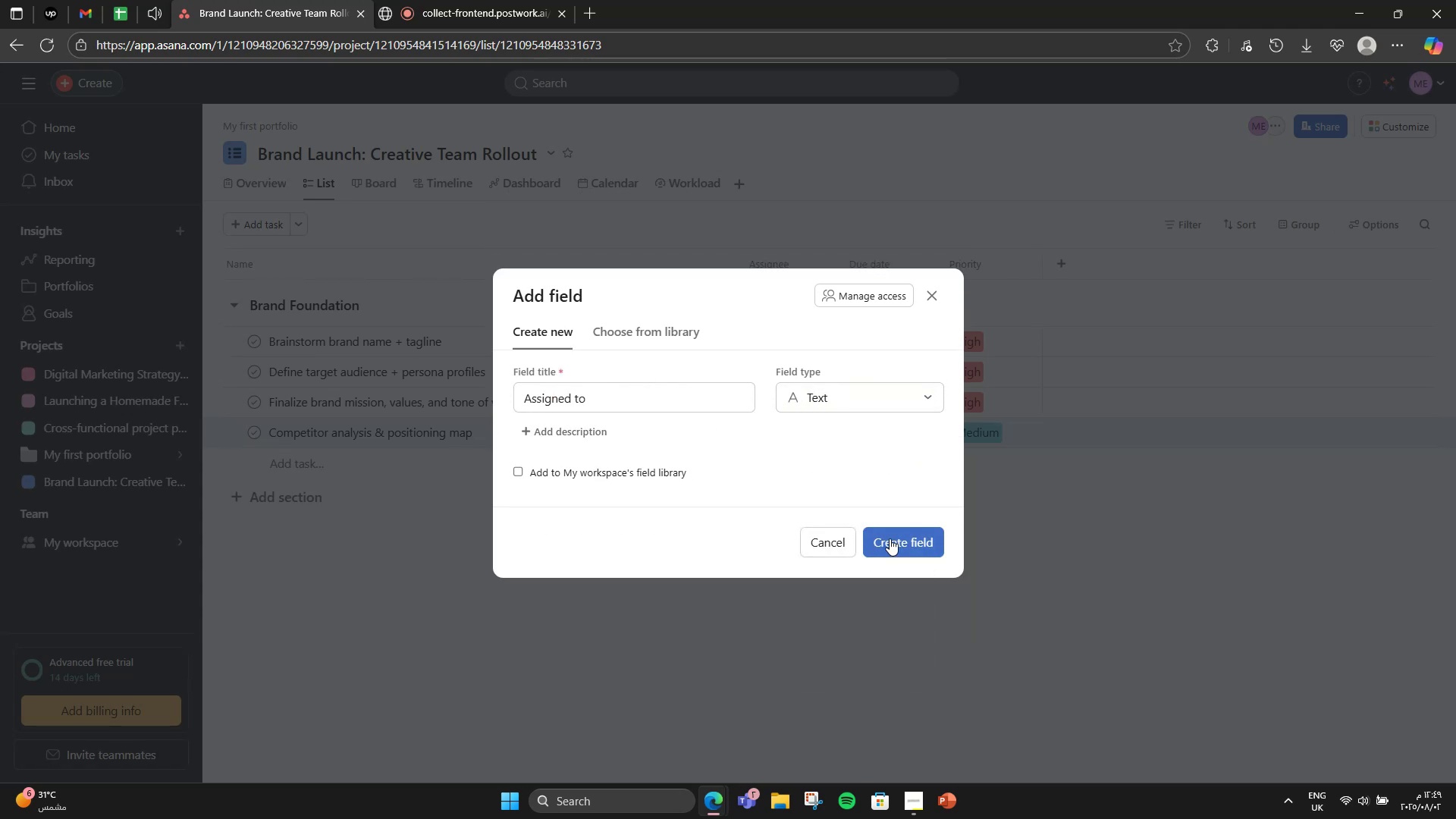 
left_click([890, 538])
 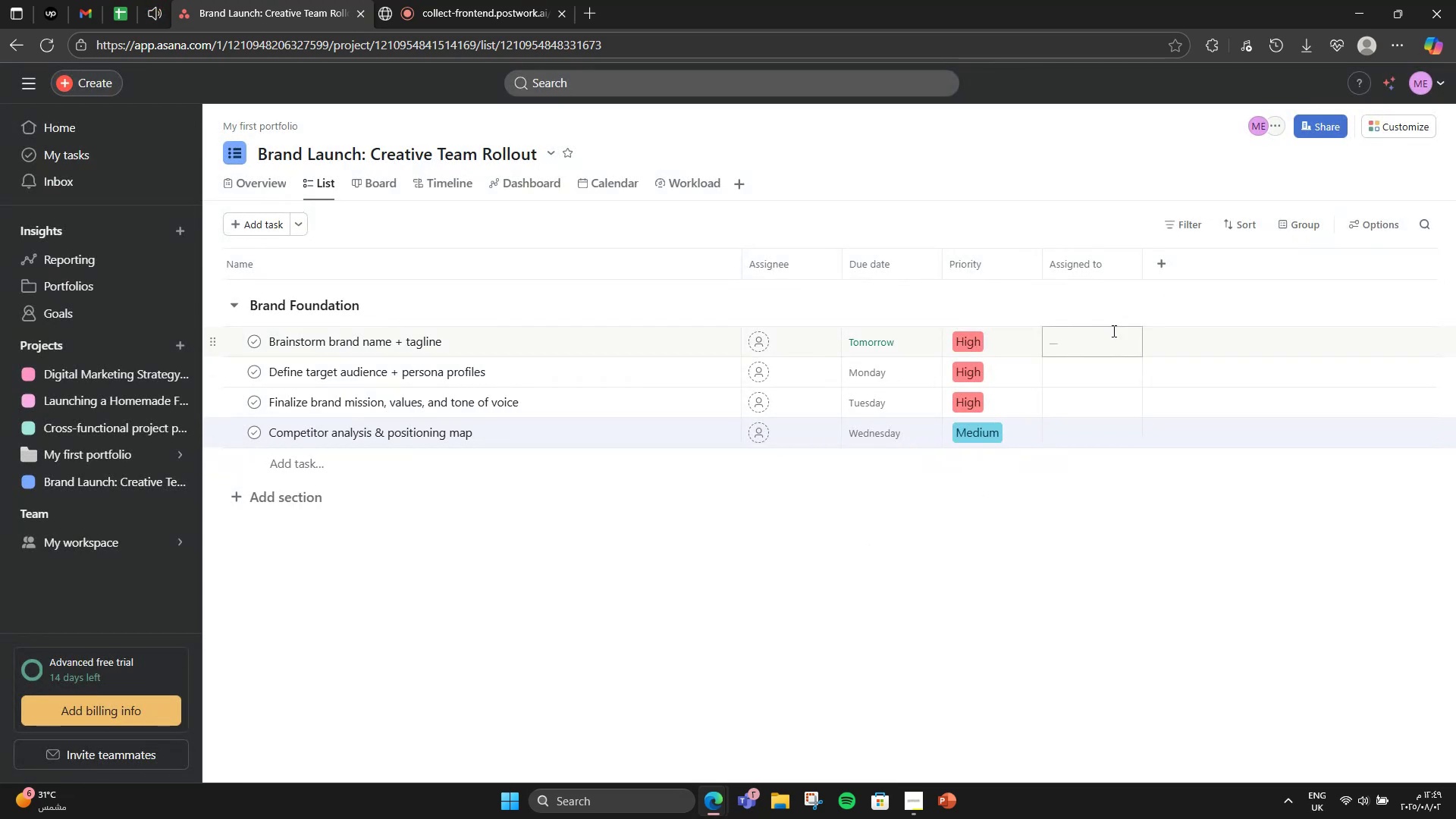 
left_click([1112, 331])
 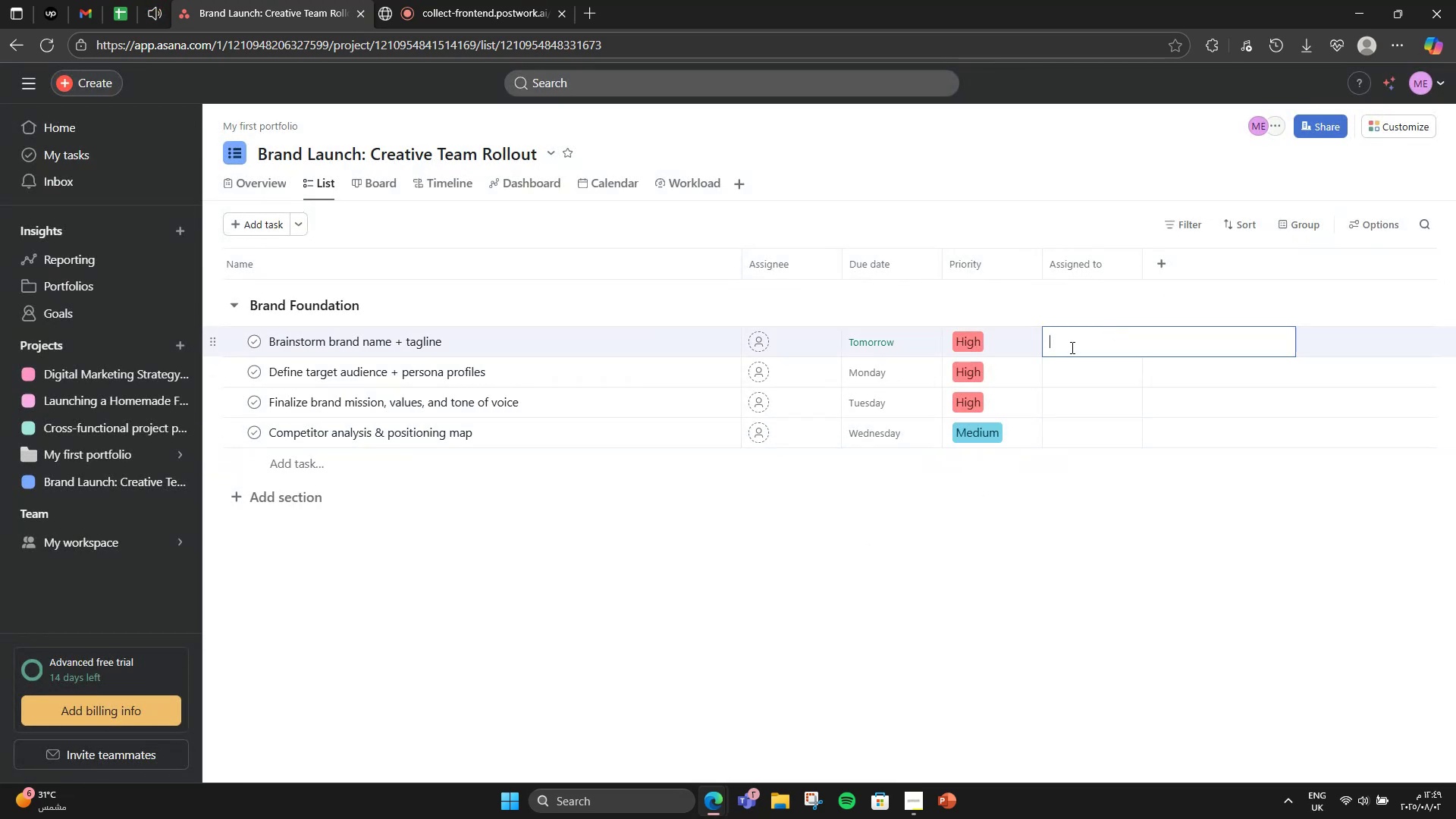 
type(NB)
key(Backspace)
key(Backspace)
type(Brand Strategist)
 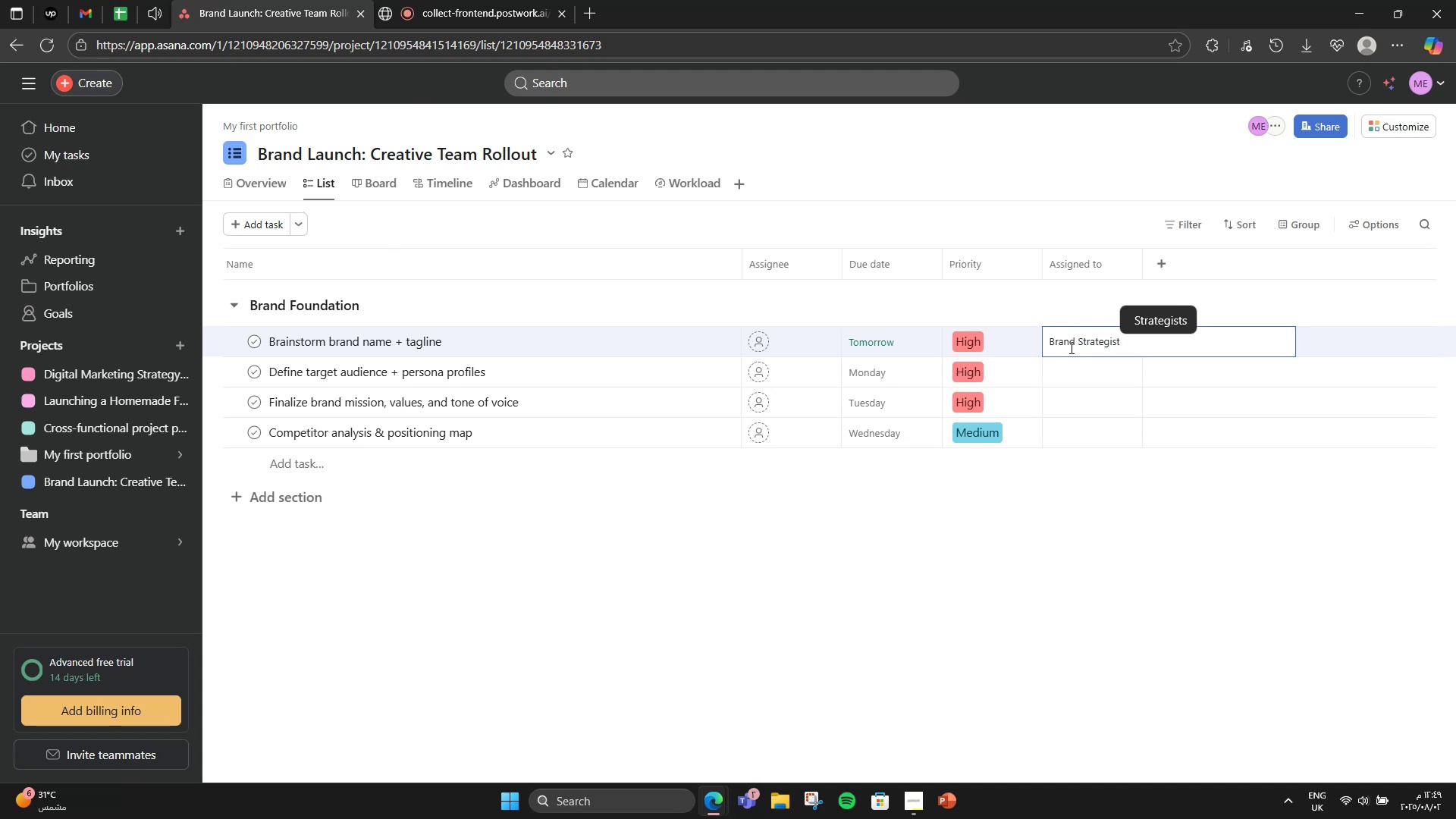 
key(Enter)
 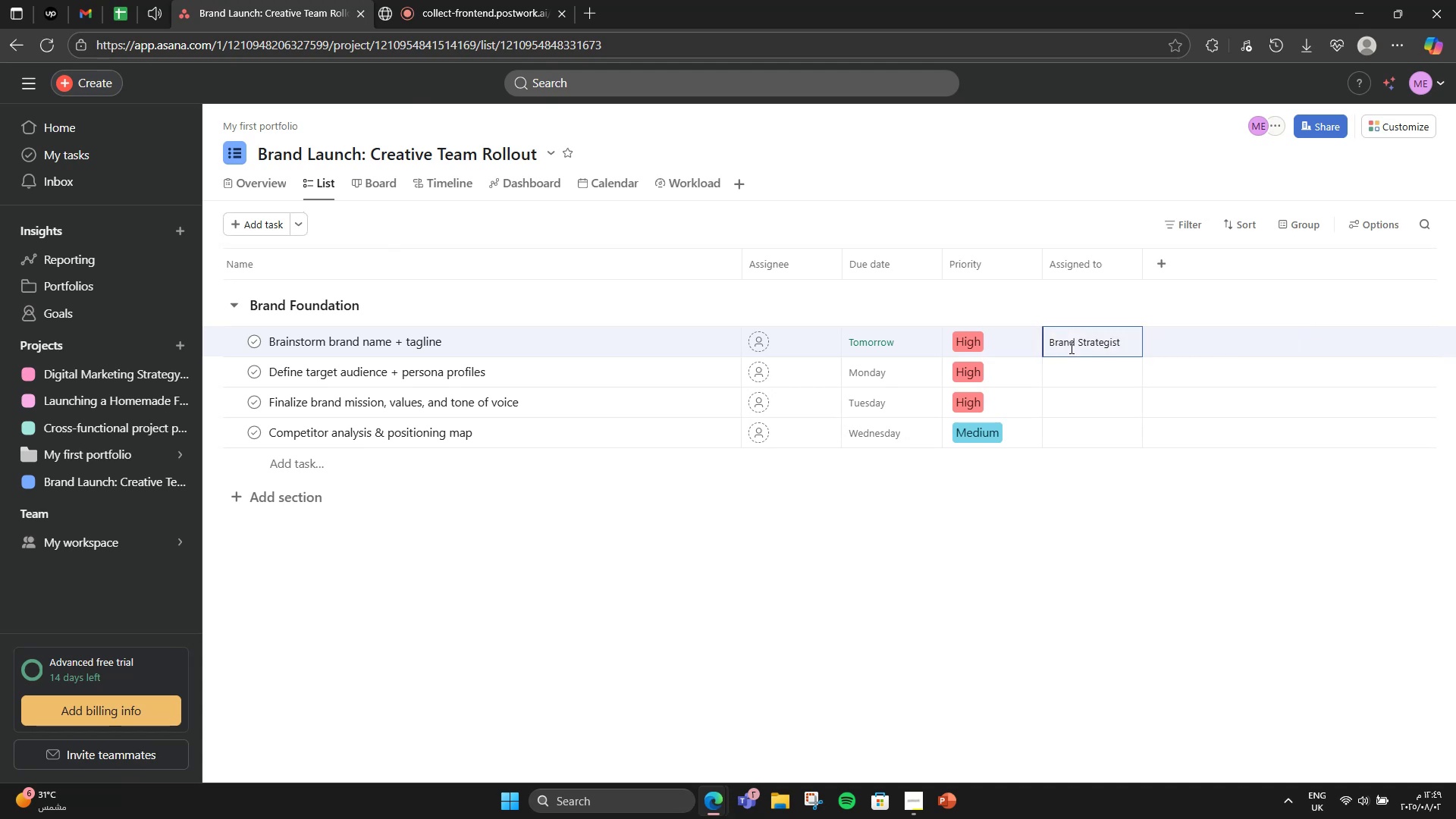 
type(Strategy Lead)
key(Backspace)
key(Backspace)
key(Backspace)
key(Backspace)
key(Backspace)
type(t)
 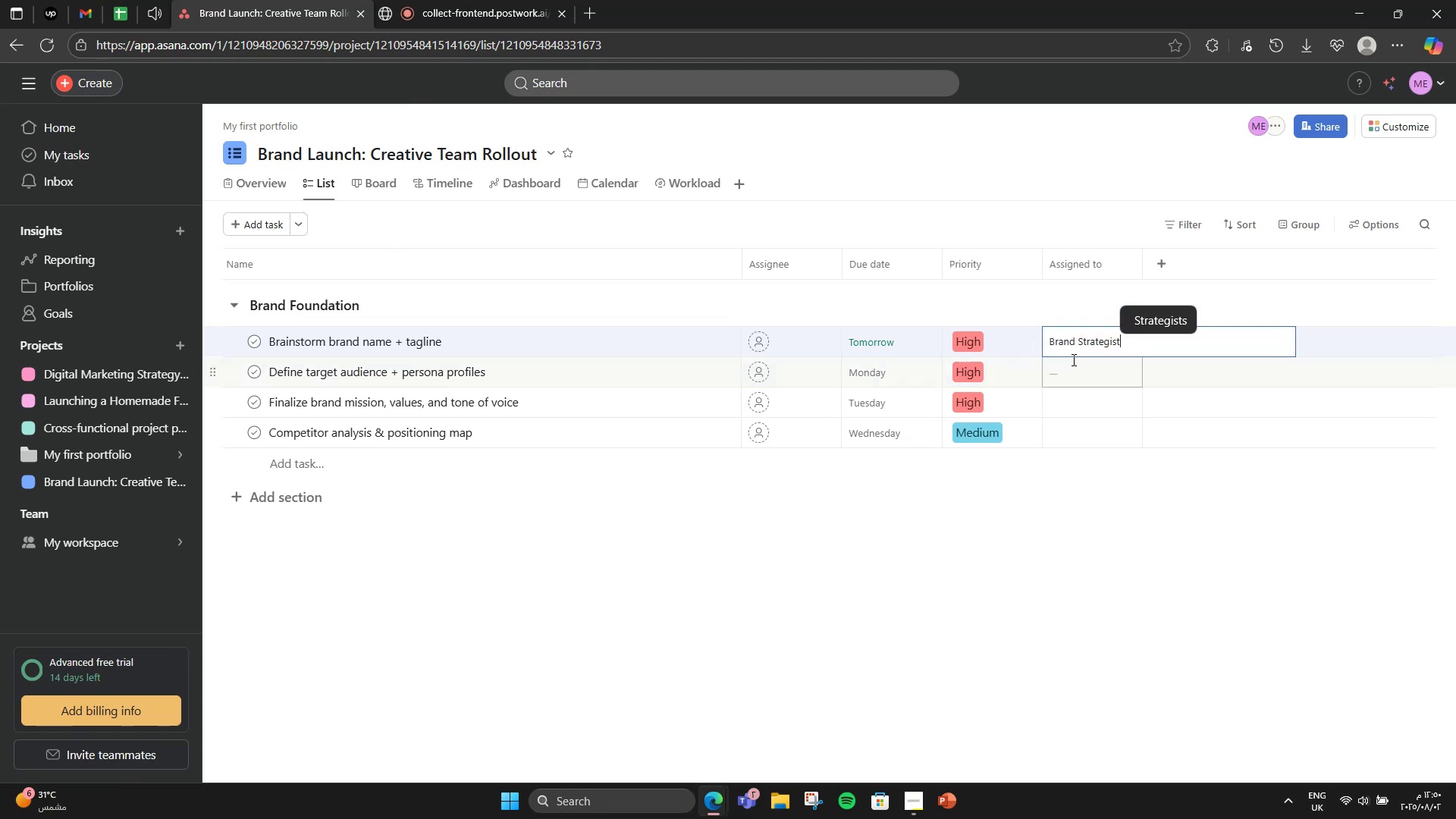 
left_click([1072, 359])
 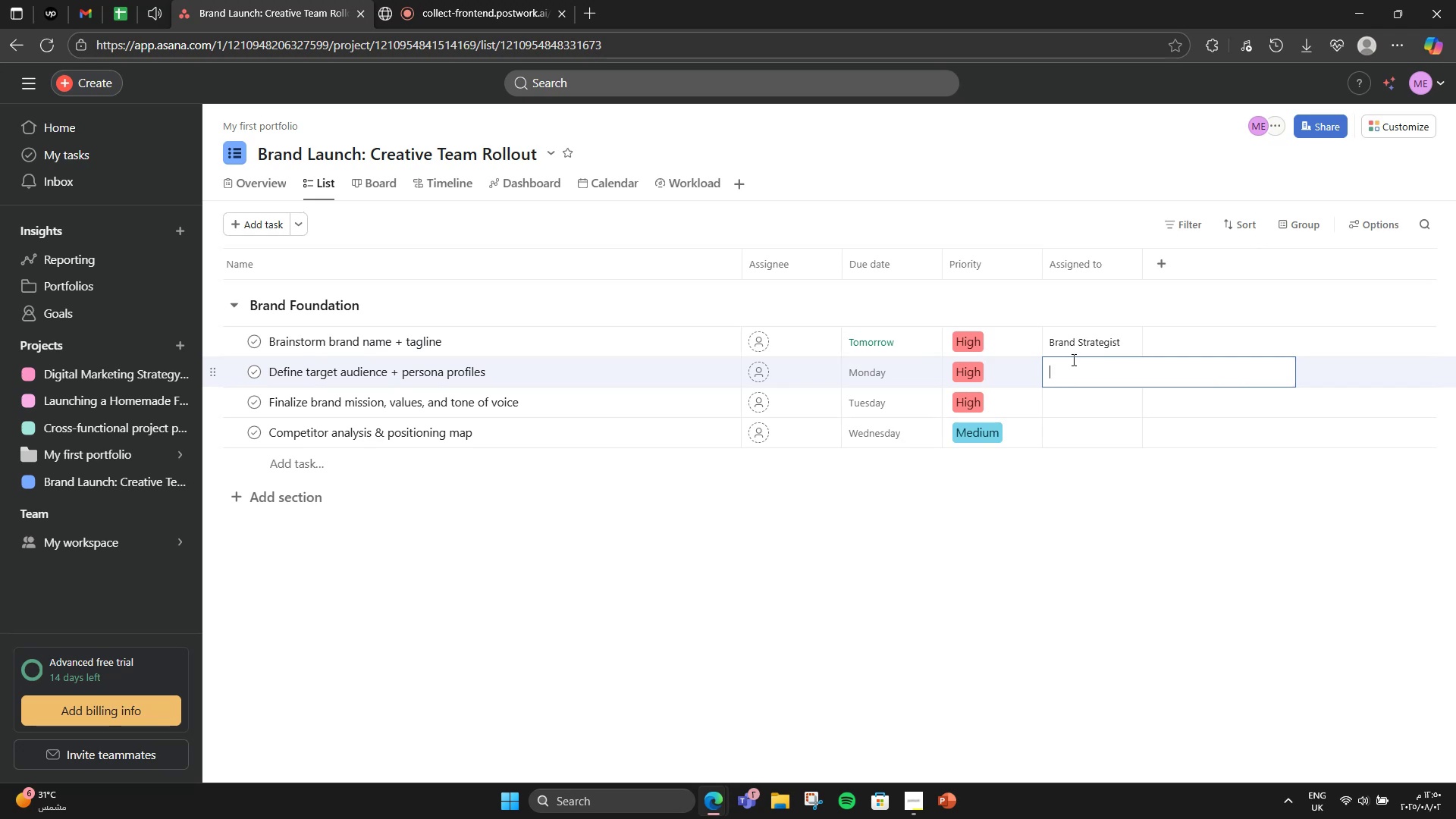 
type(Strategy LeadCopywriter)
 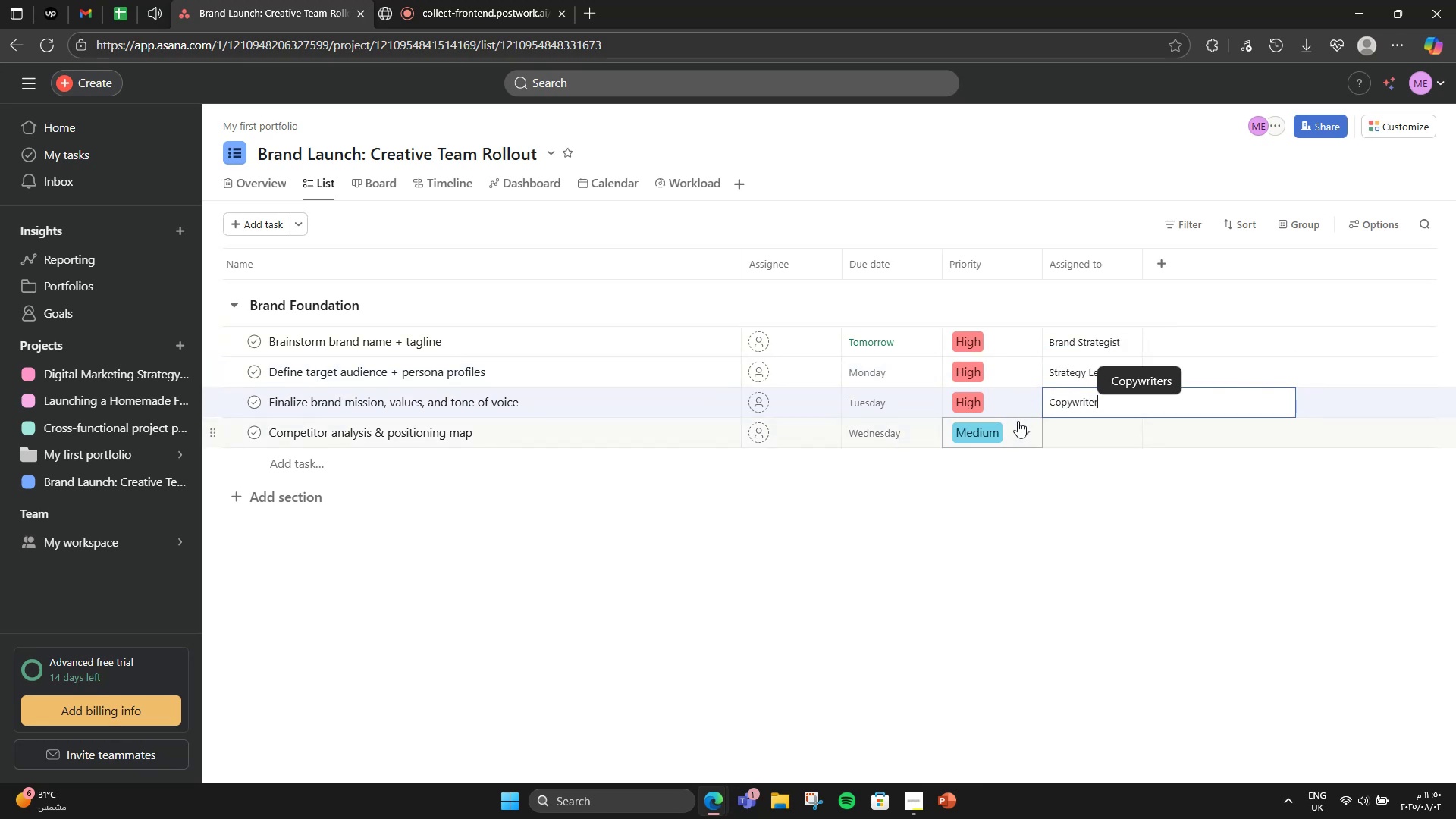 
left_click([1088, 428])
 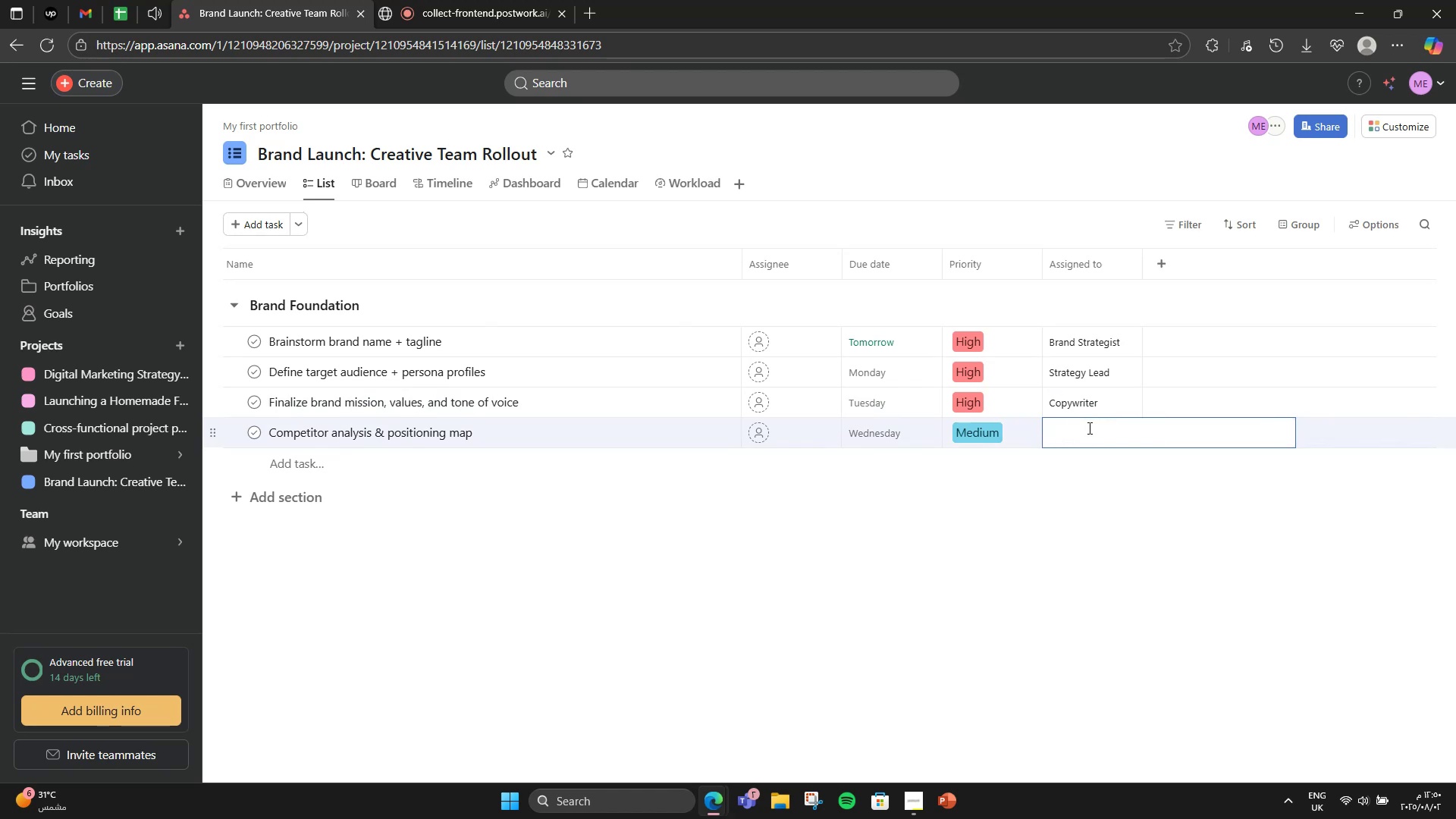 
type(Research Team)
 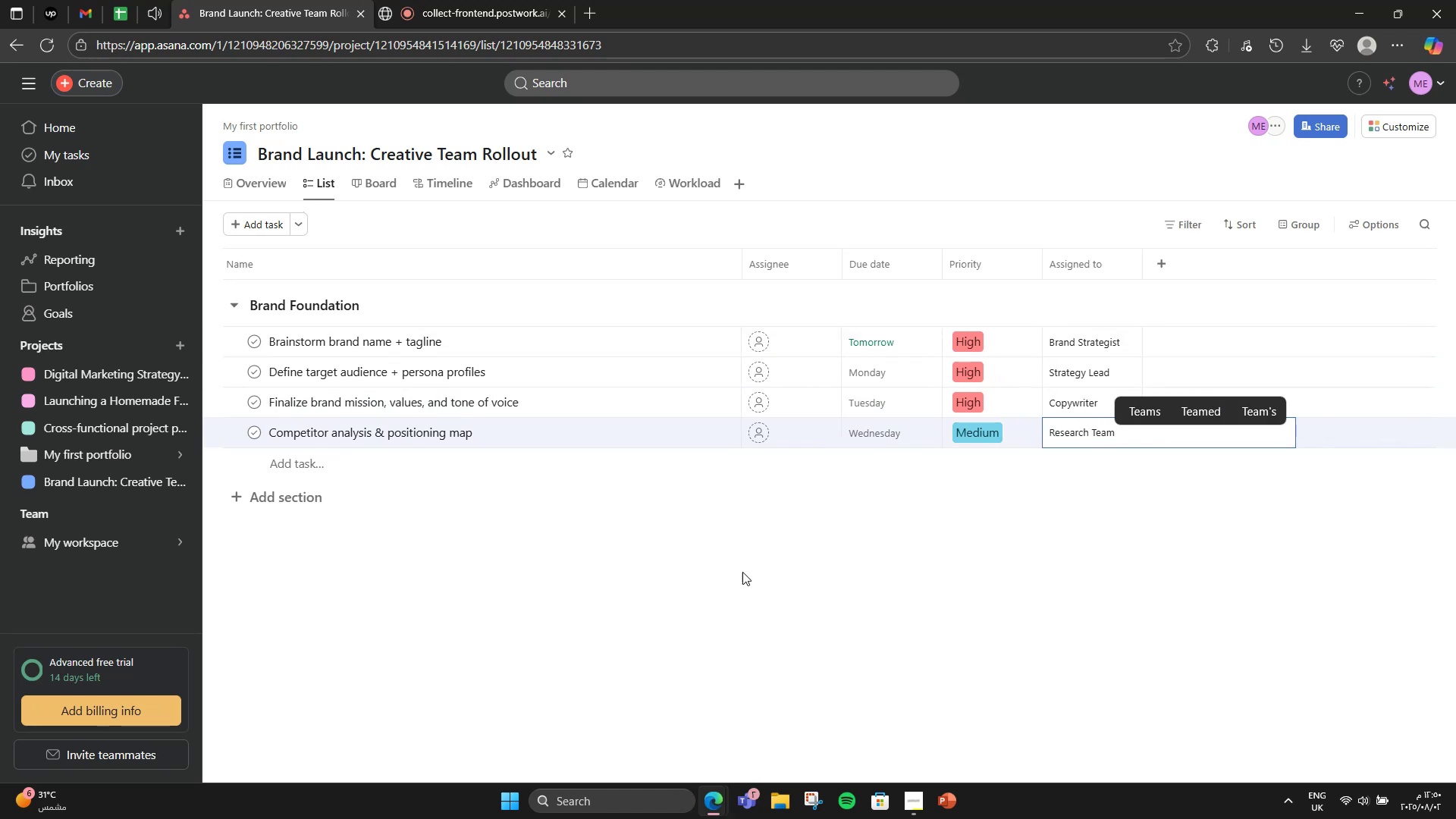 
left_click([971, 526])
 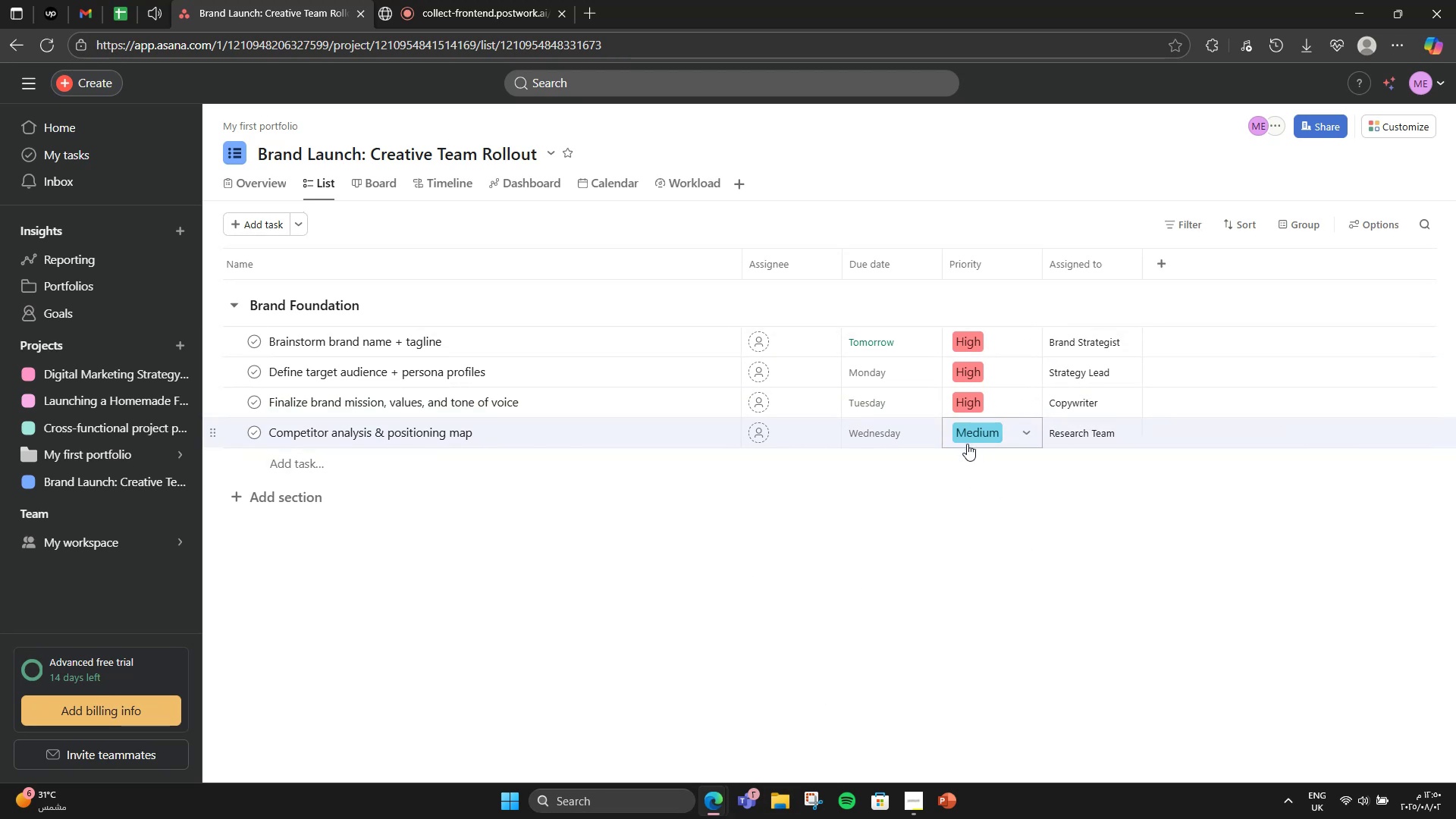 
left_click([1015, 266])
 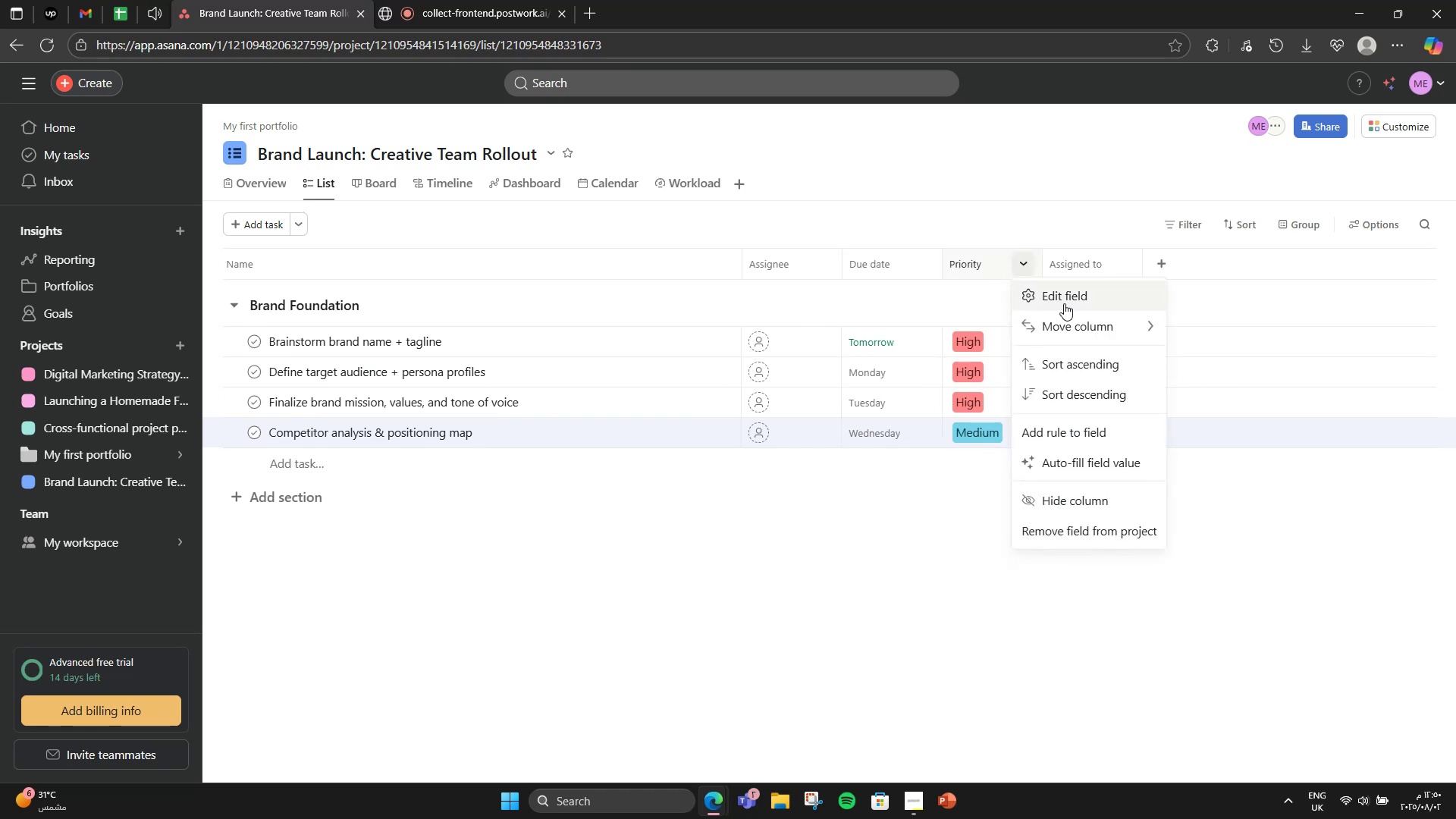 
left_click([1064, 303])
 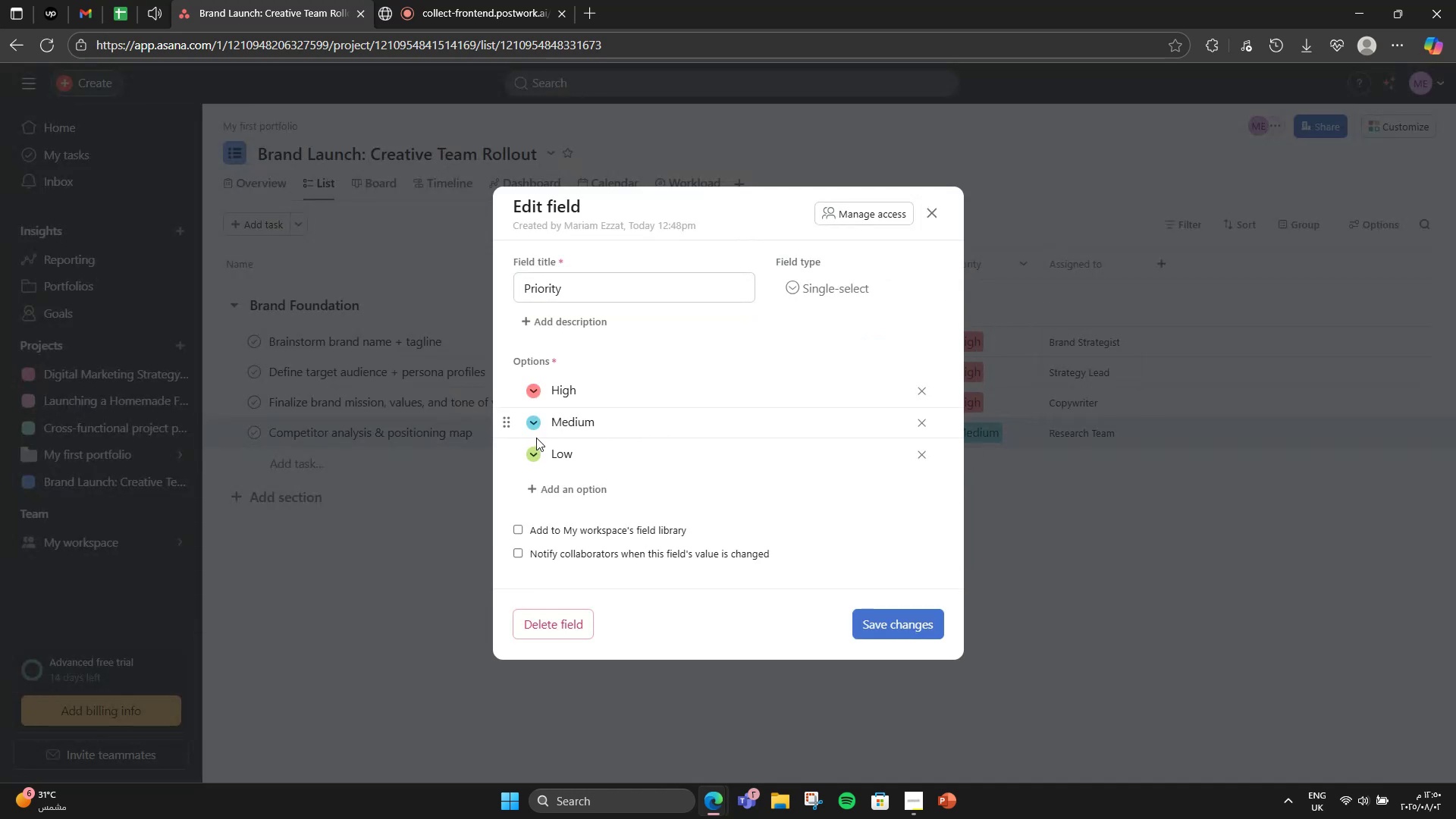 
left_click([537, 424])
 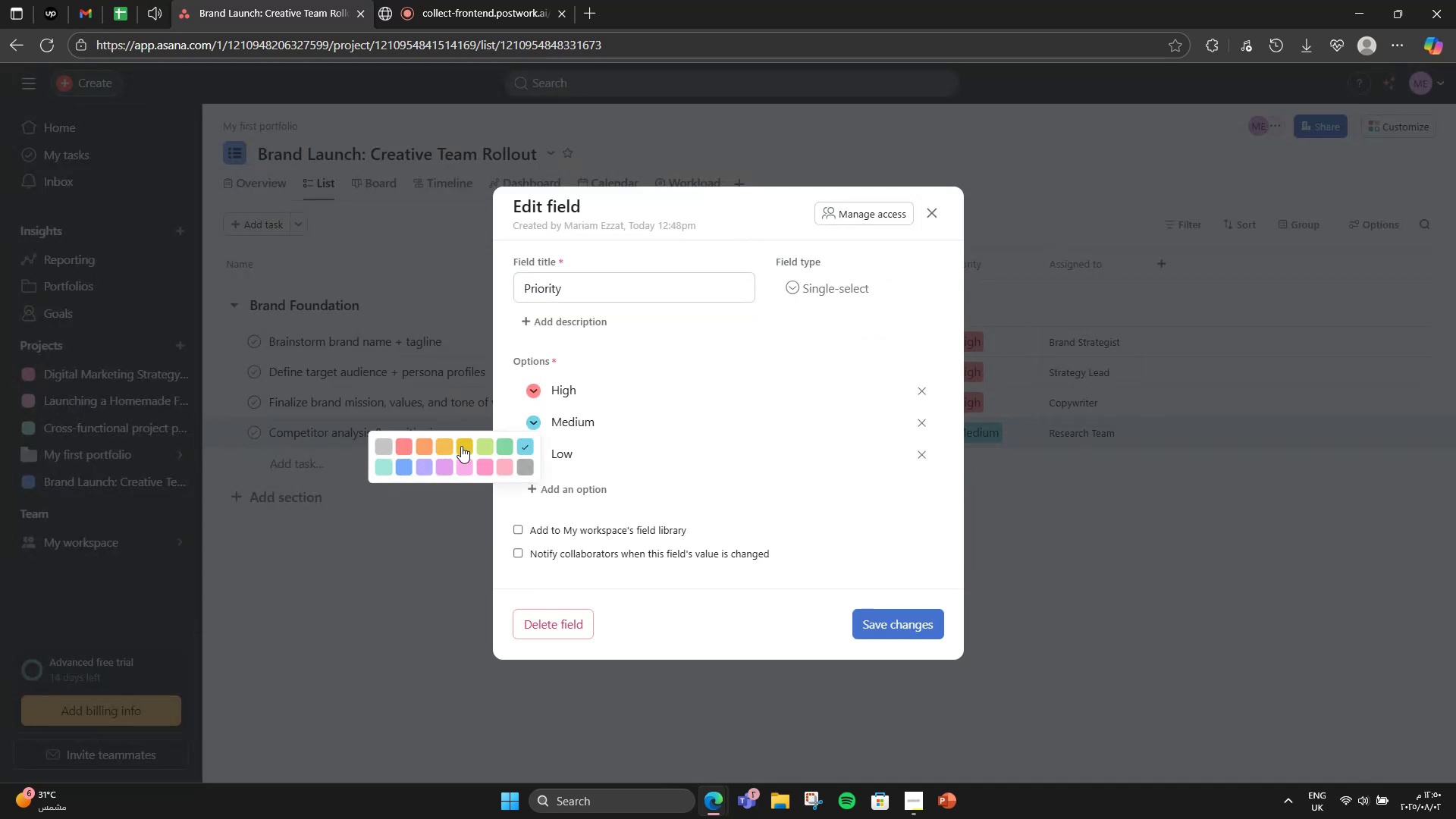 
left_click([460, 446])
 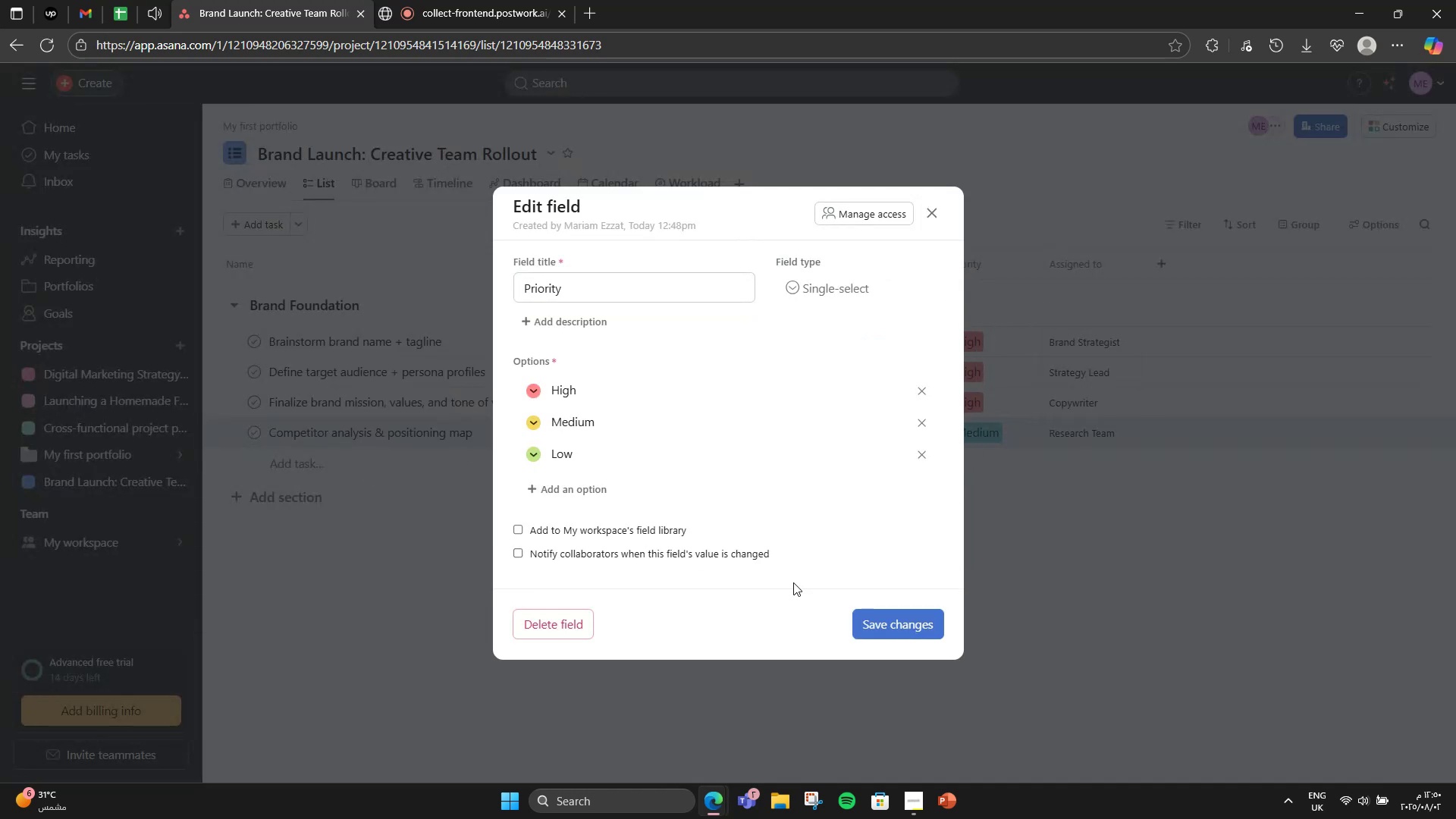 
left_click([885, 613])
 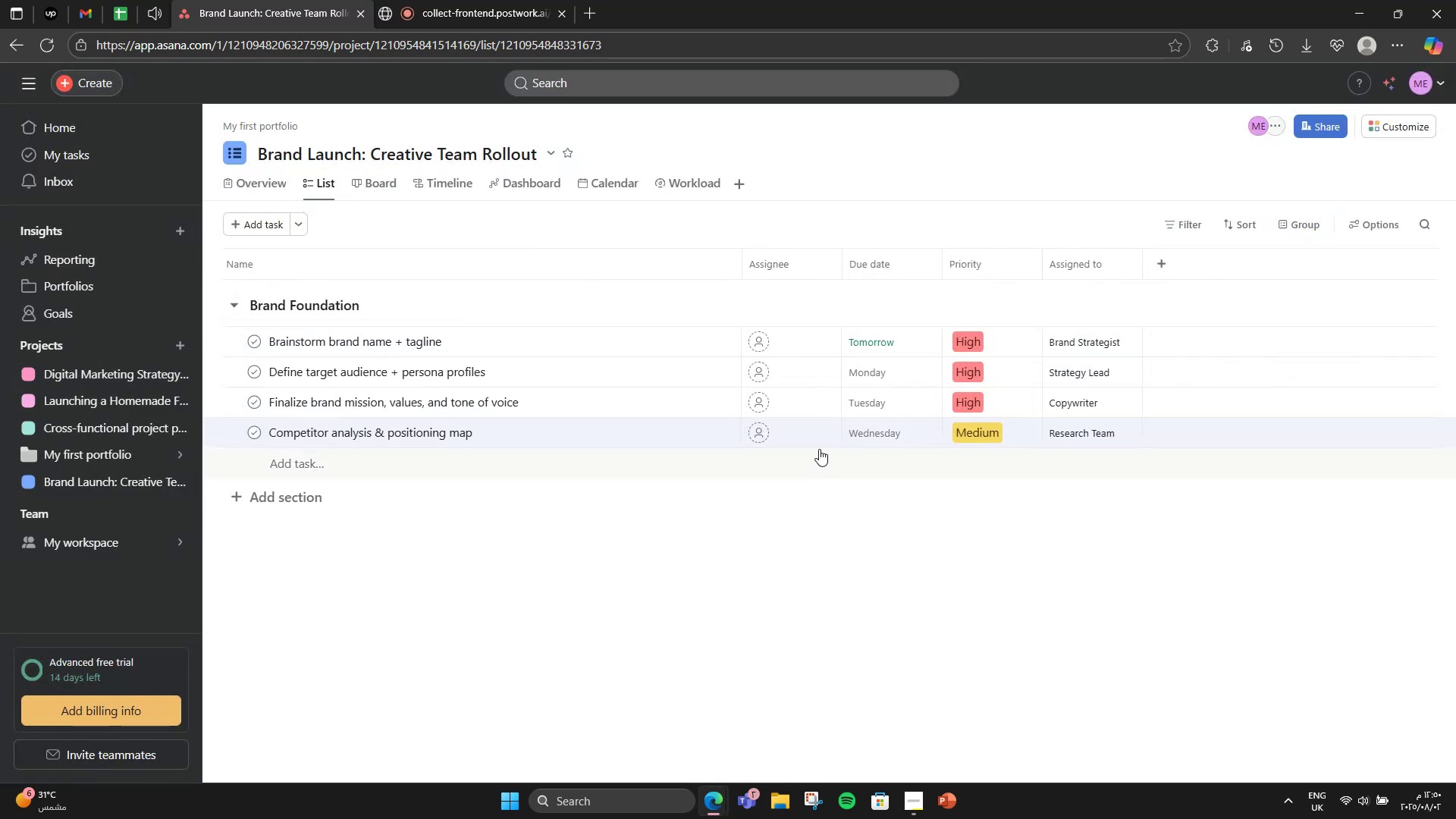 
wait(8.34)
 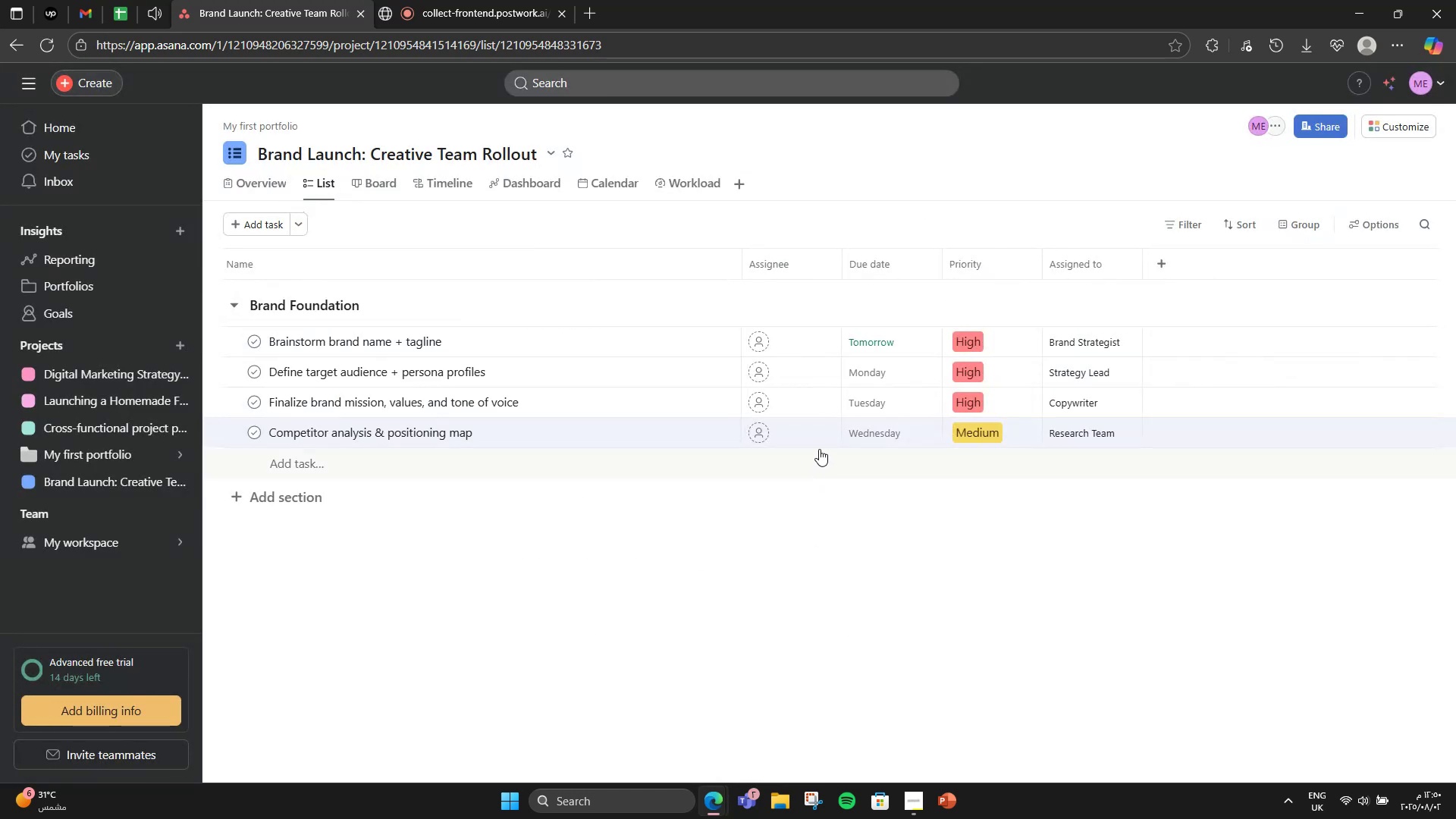 
left_click([304, 501])
 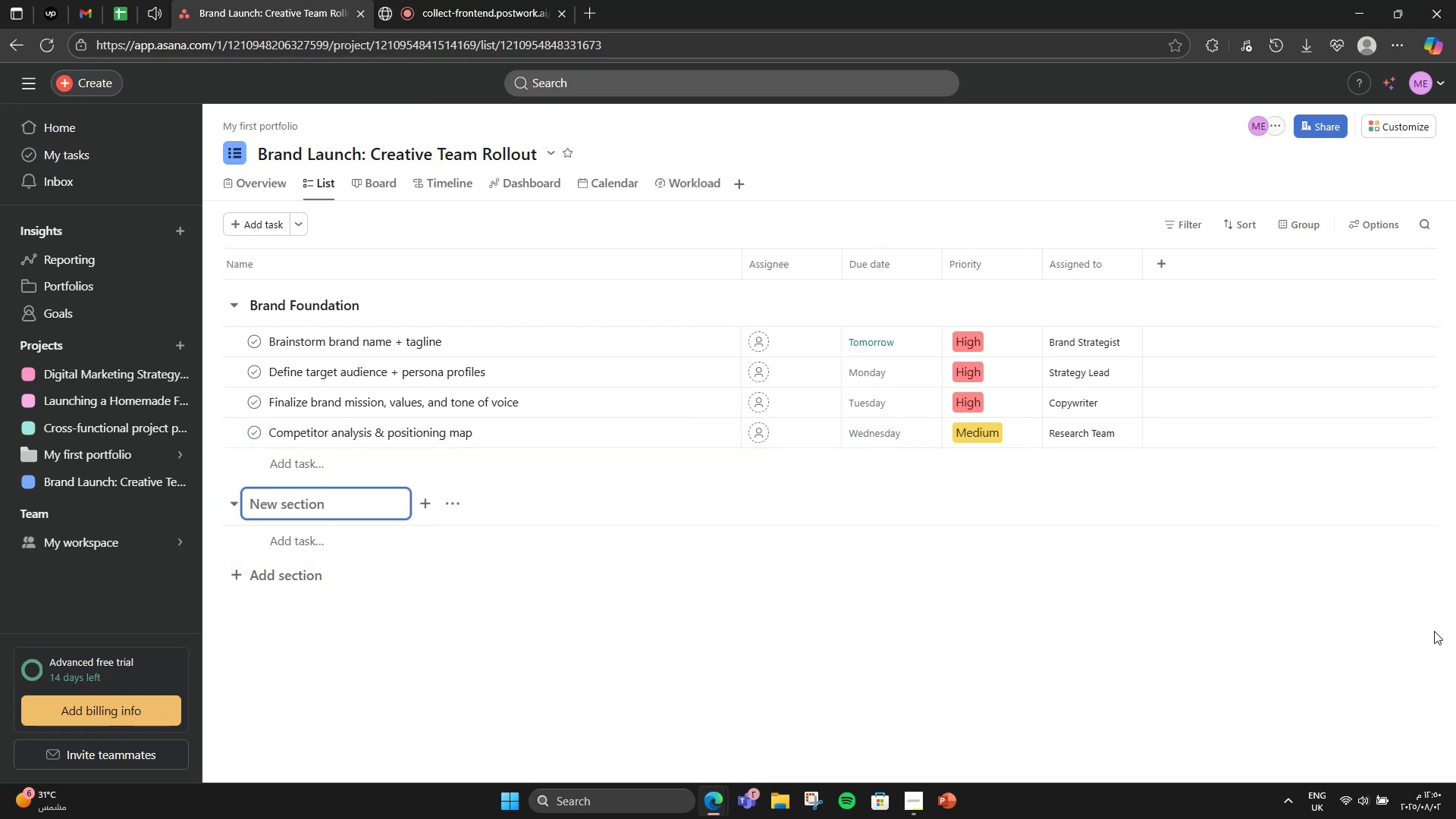 
type(Visual Identity)
 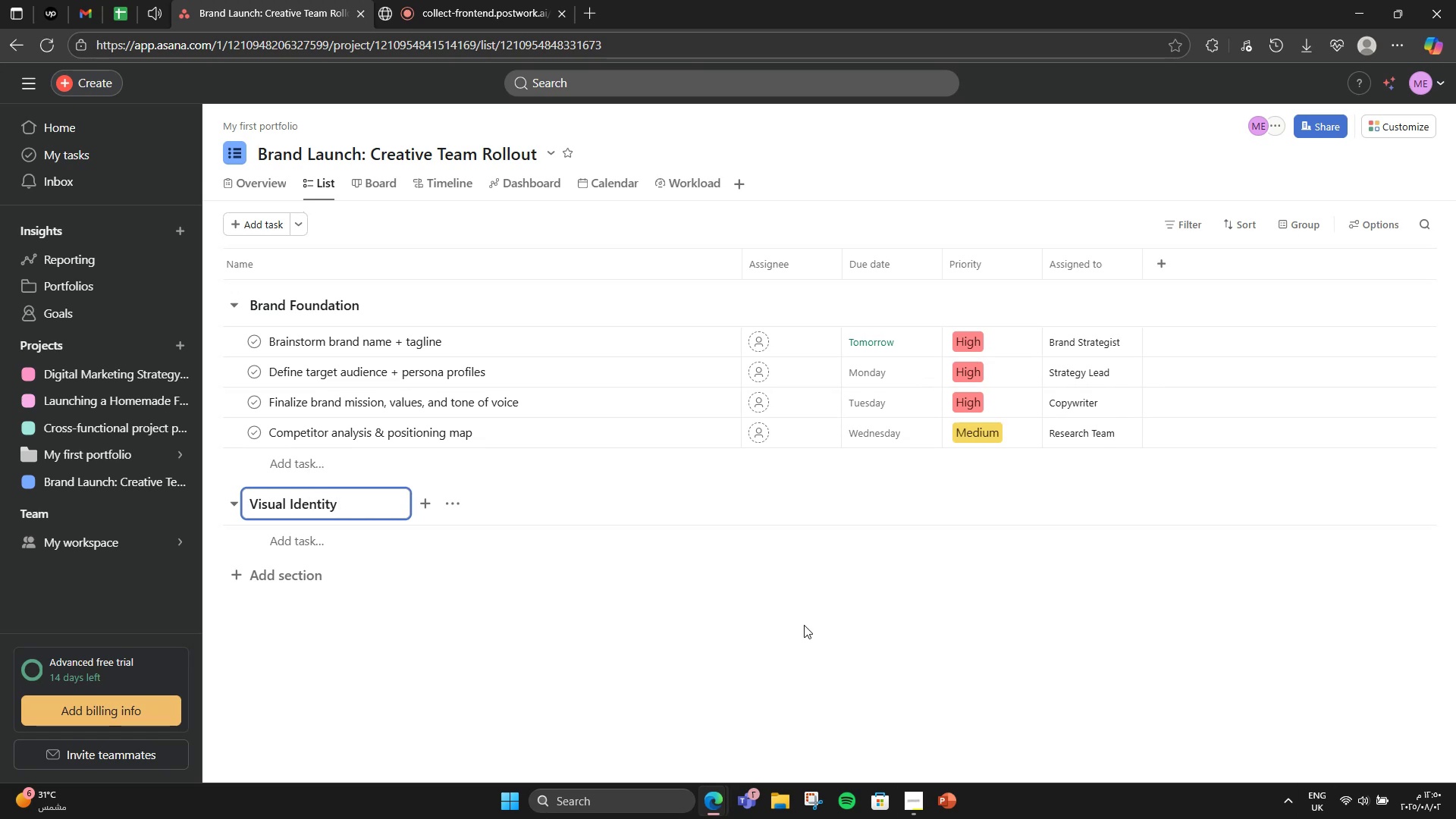 
key(Enter)
 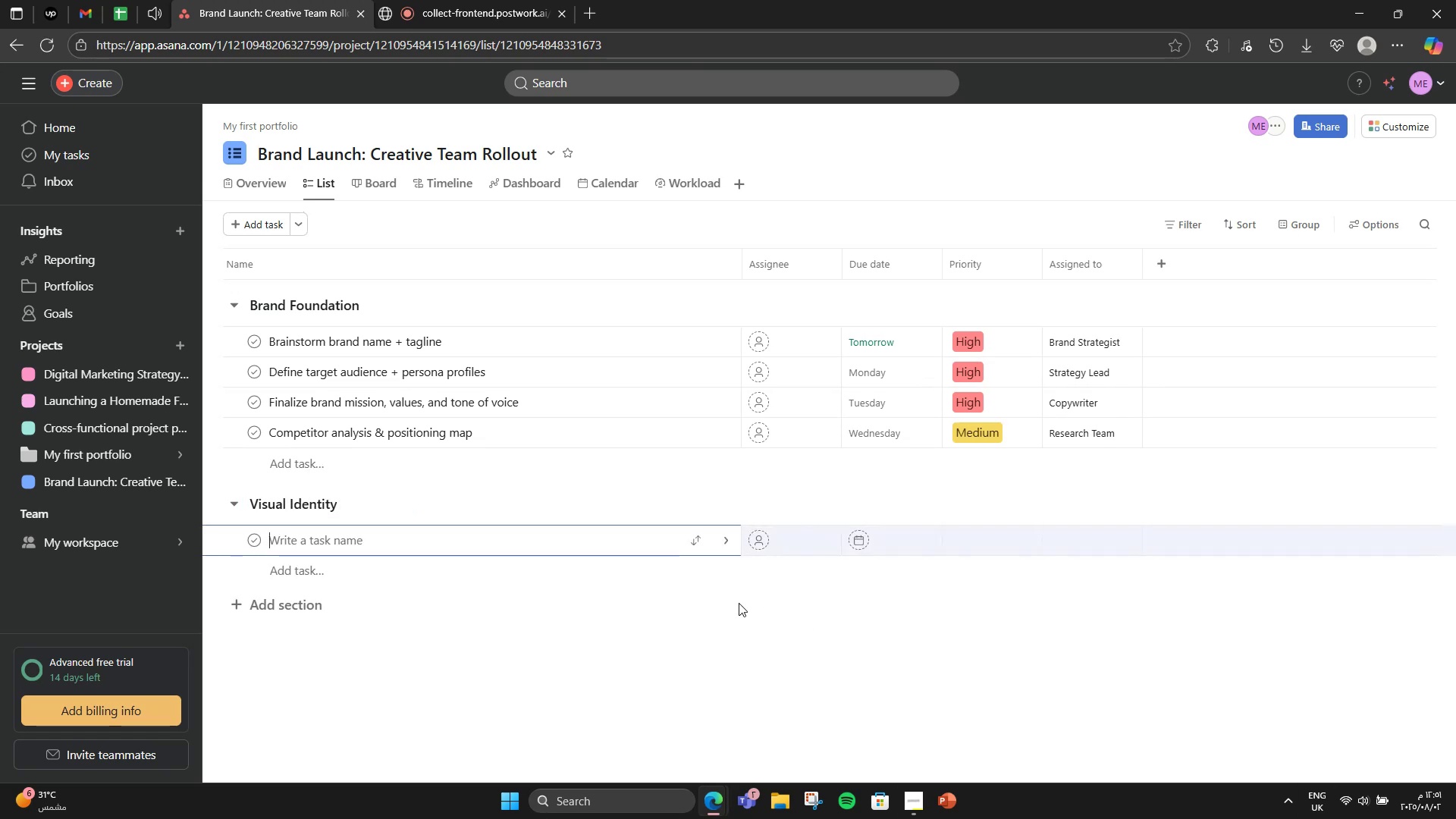 
type(Design logo optios (0)
key(Backspace)
type())
 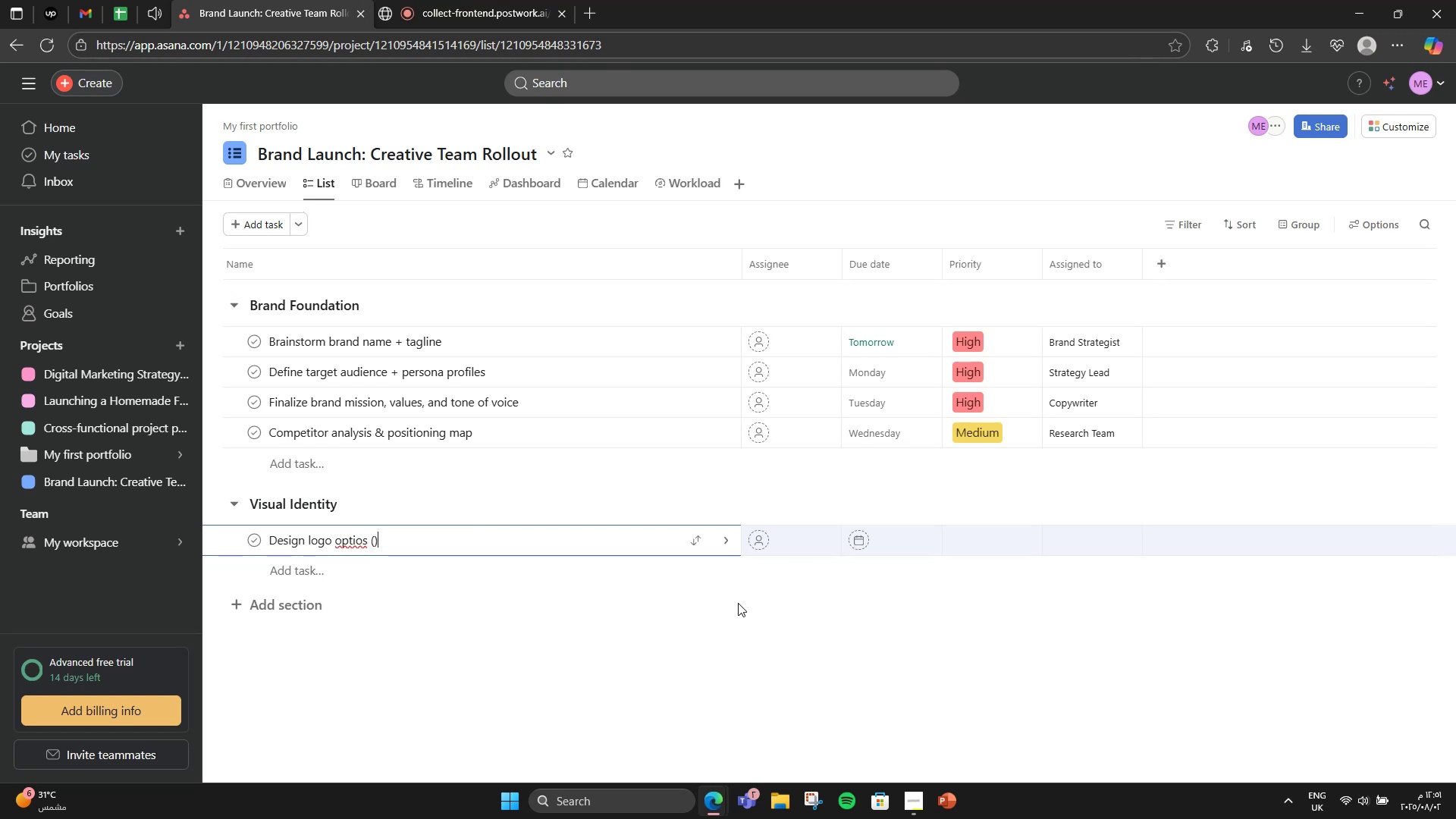 
hold_key(key=ArrowLeft, duration=0.61)
 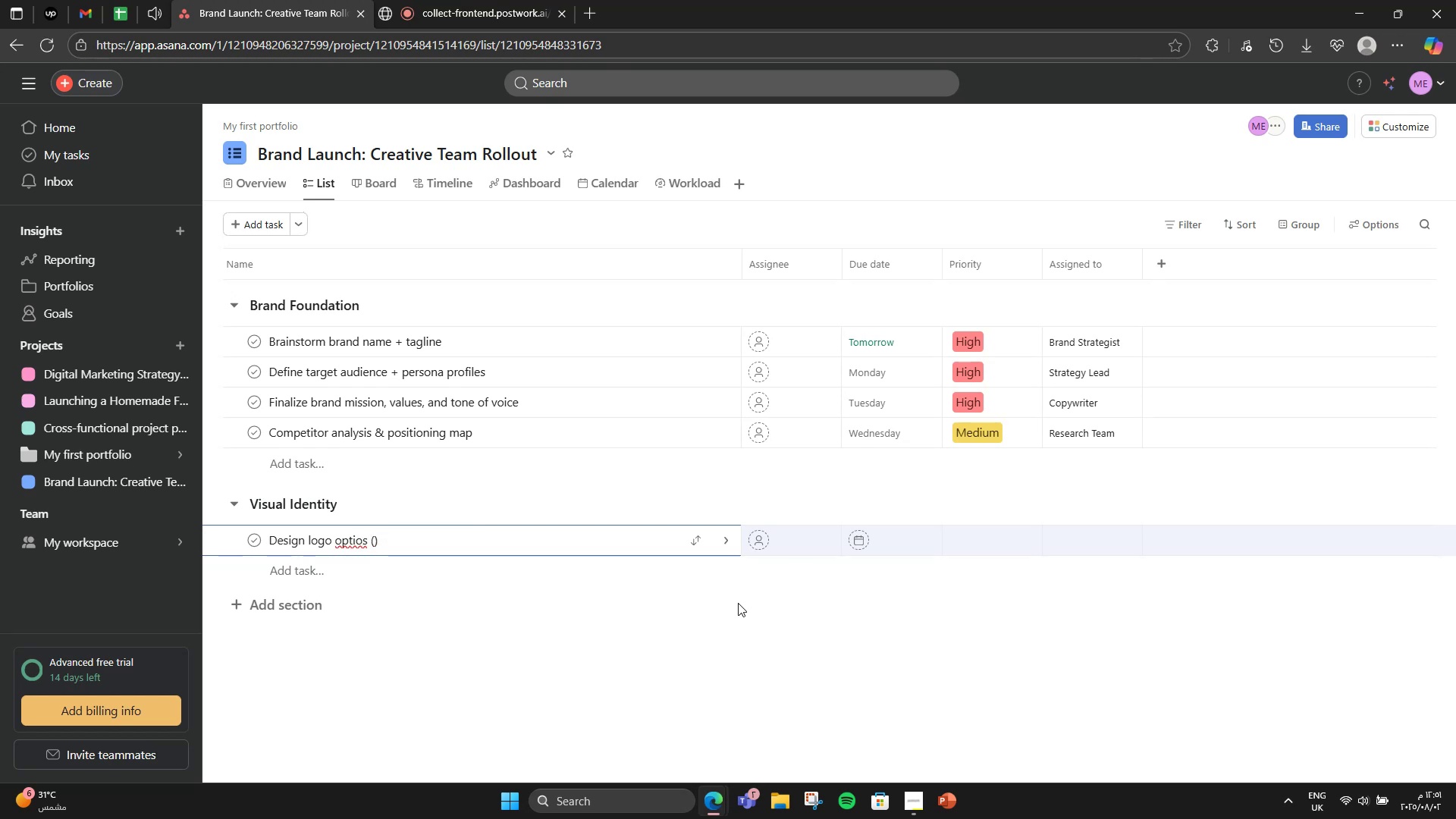 
key(M)
 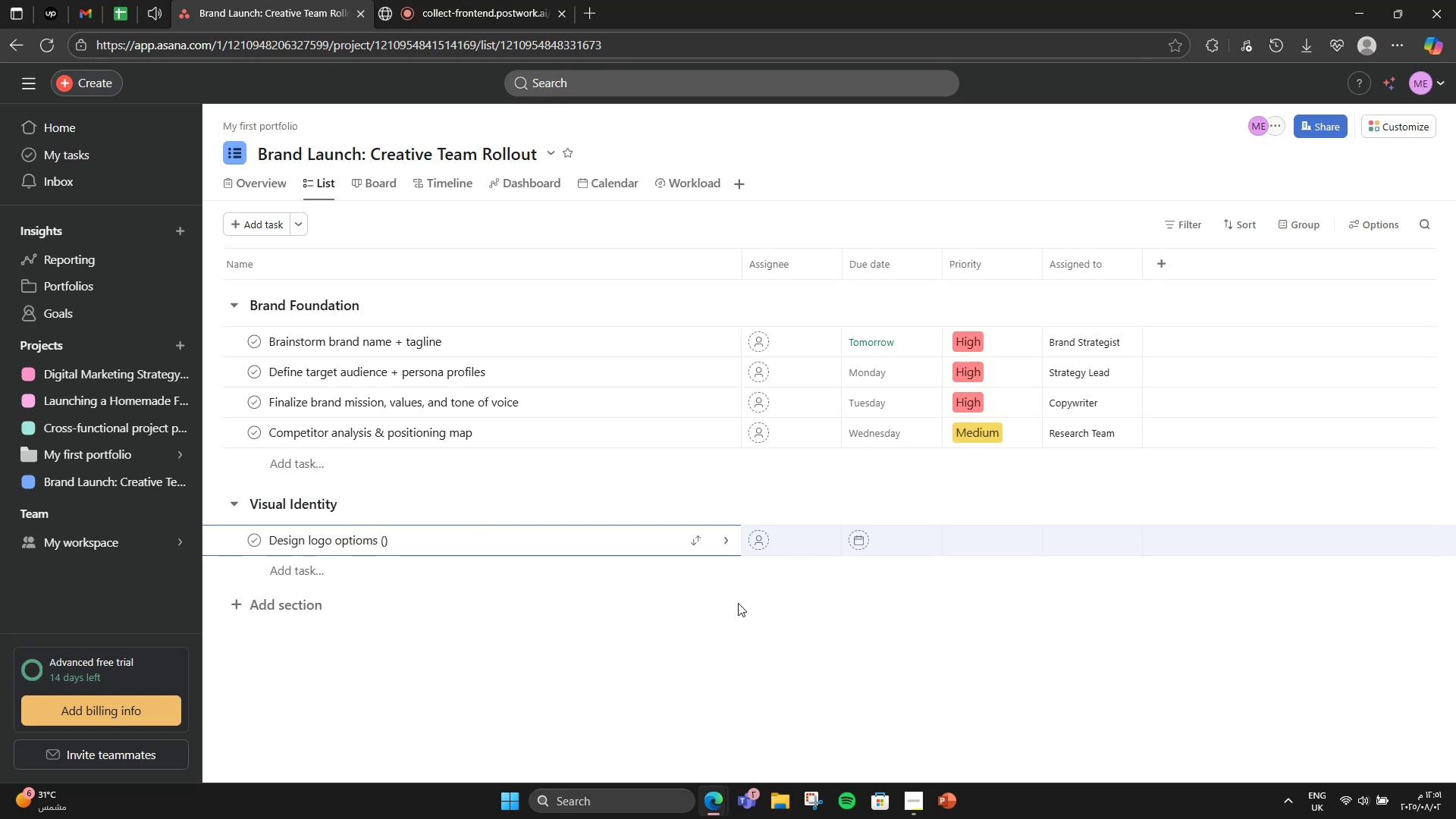 
key(Backspace)
 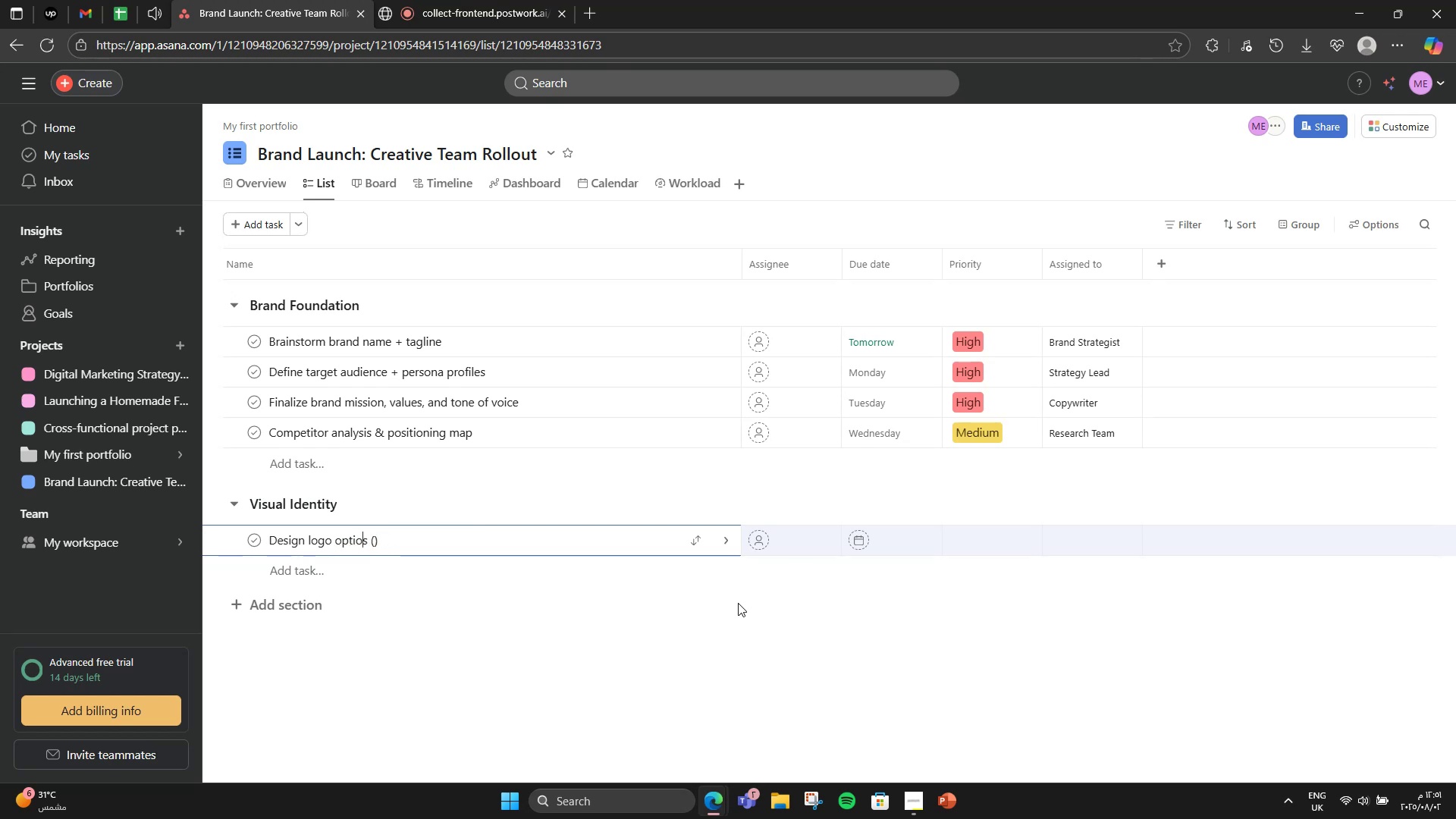 
key(N)
 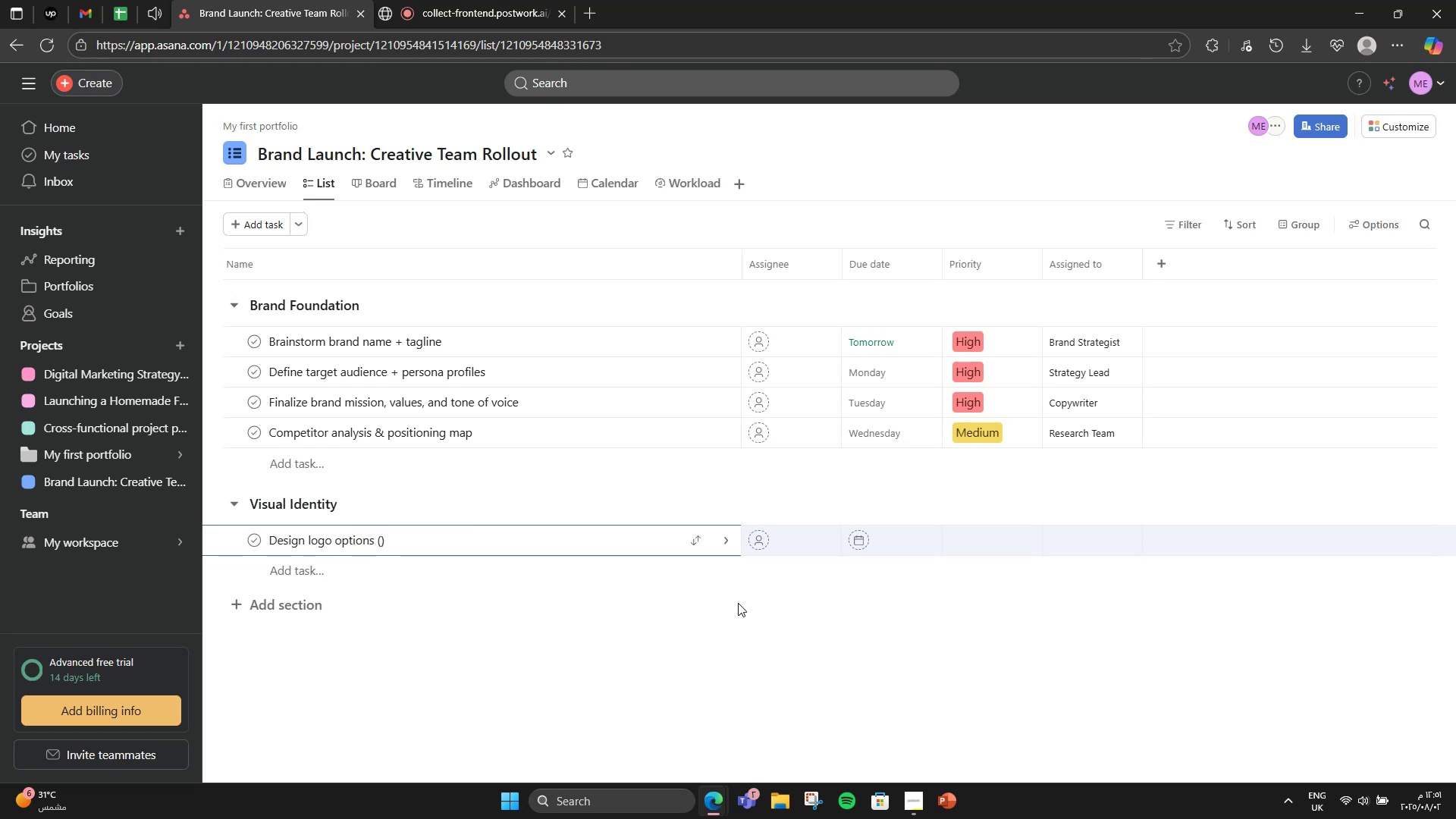 
key(ArrowRight)
 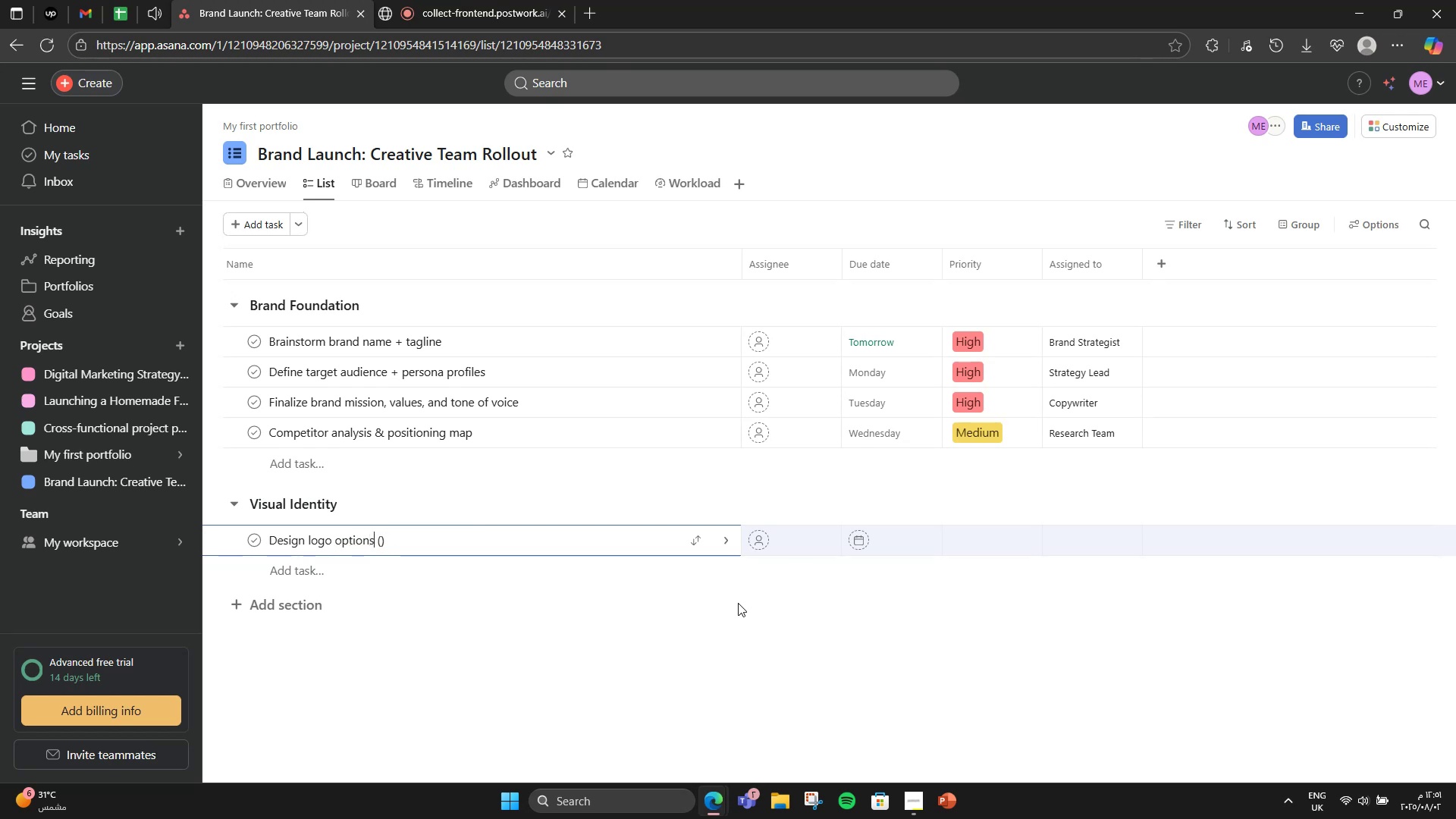 
key(ArrowRight)
 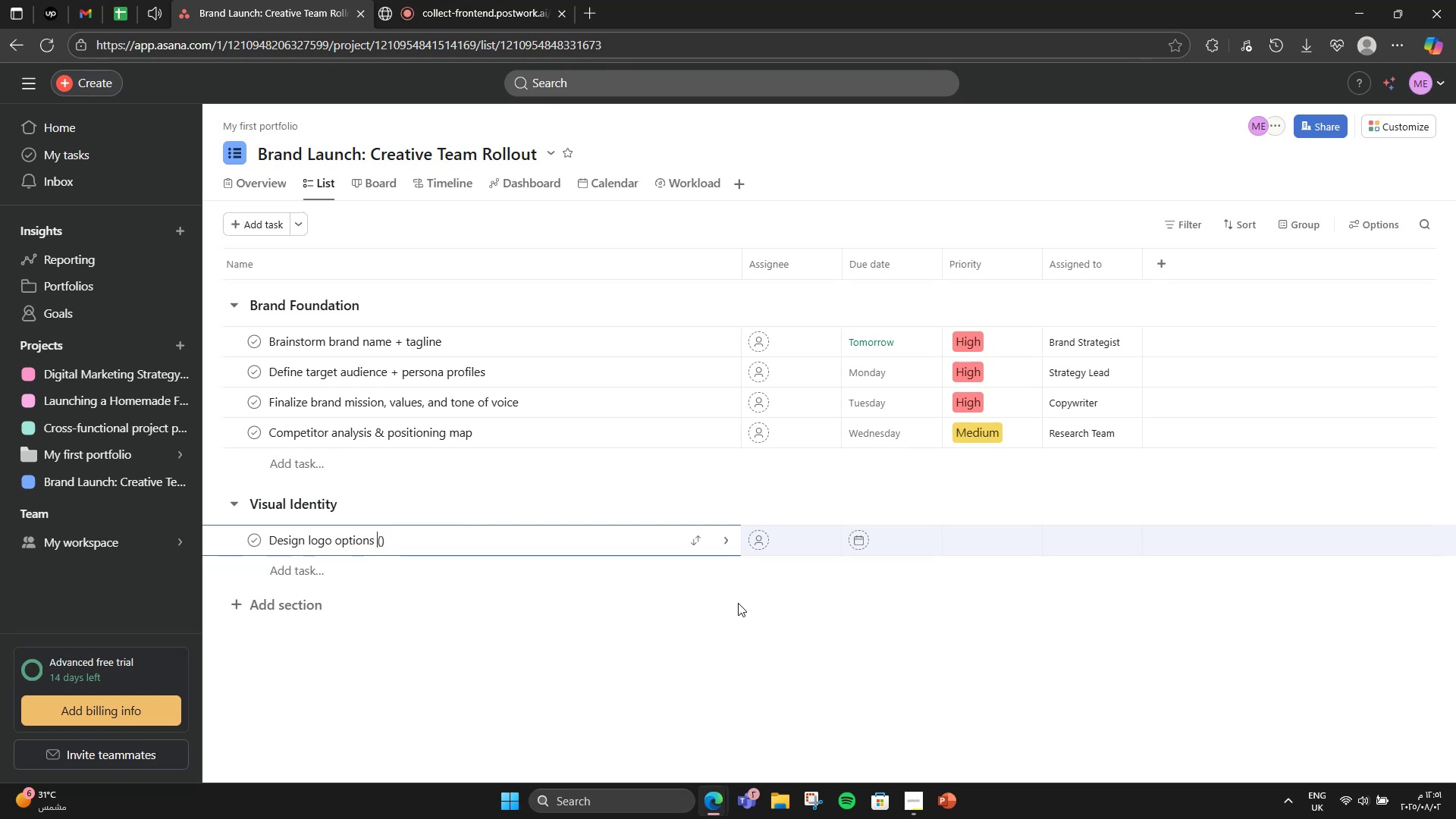 
key(ArrowRight)
 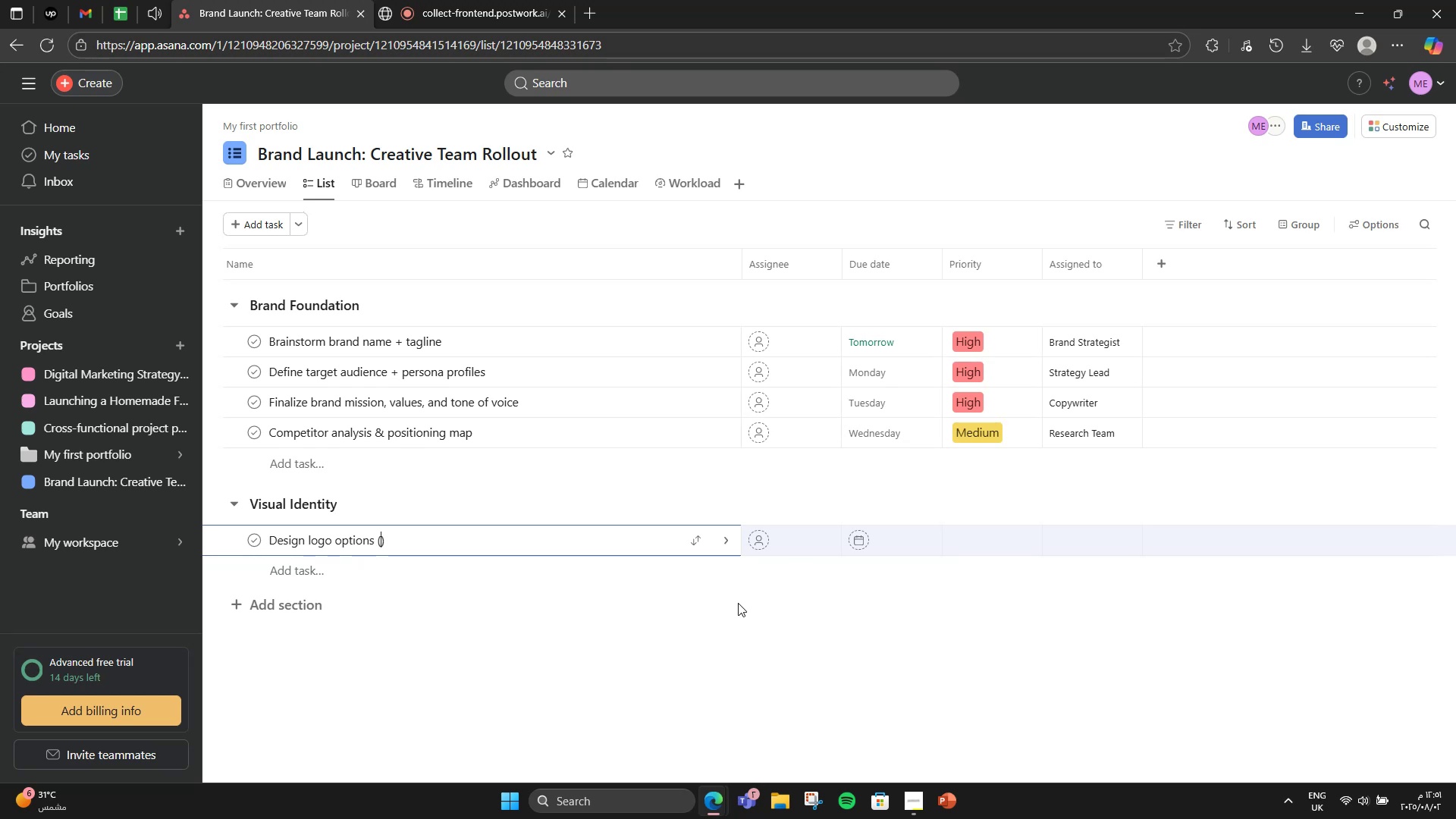 
type(2-3 directions)
 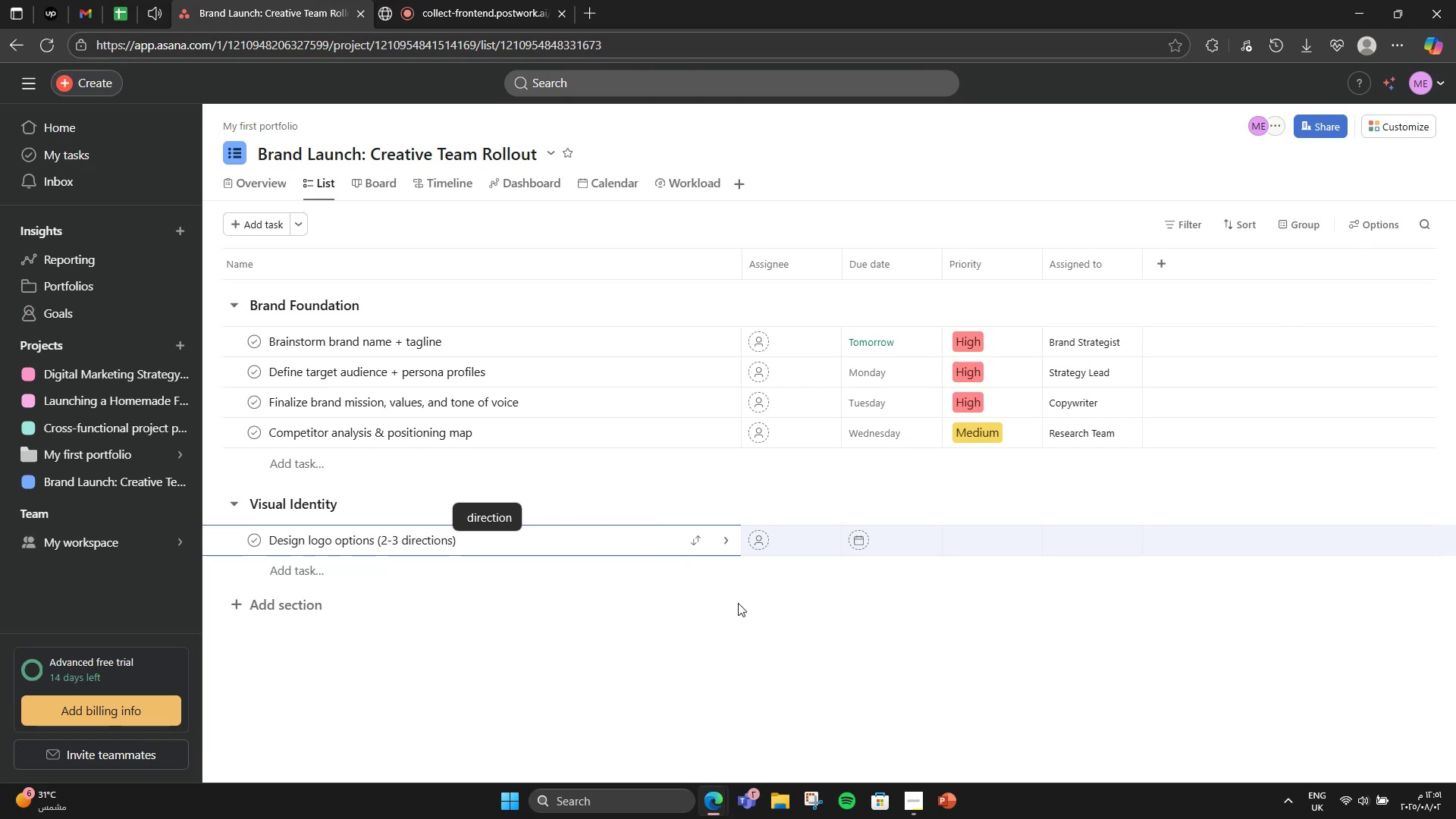 
key(ArrowRight)
 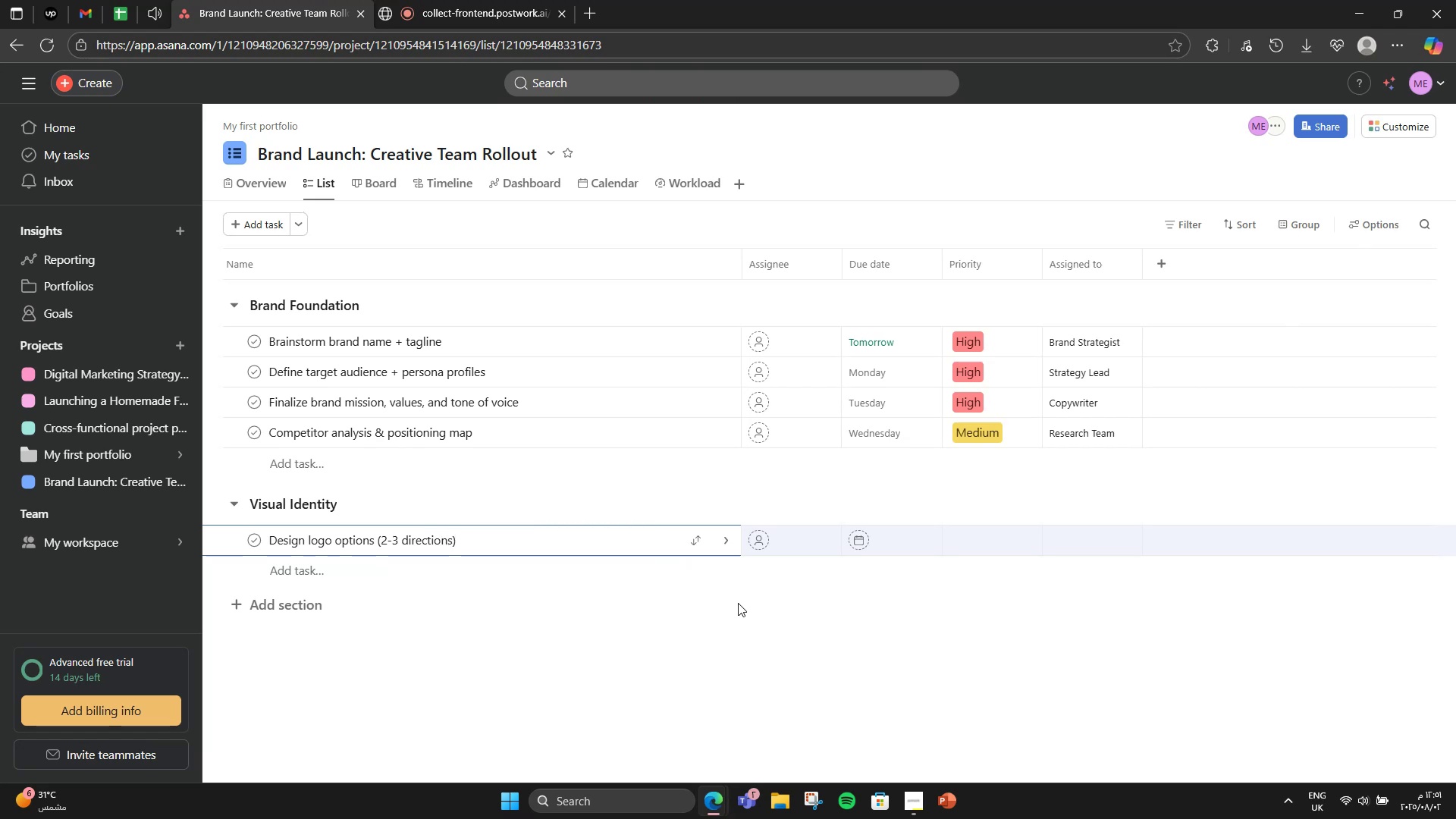 
key(Enter)
 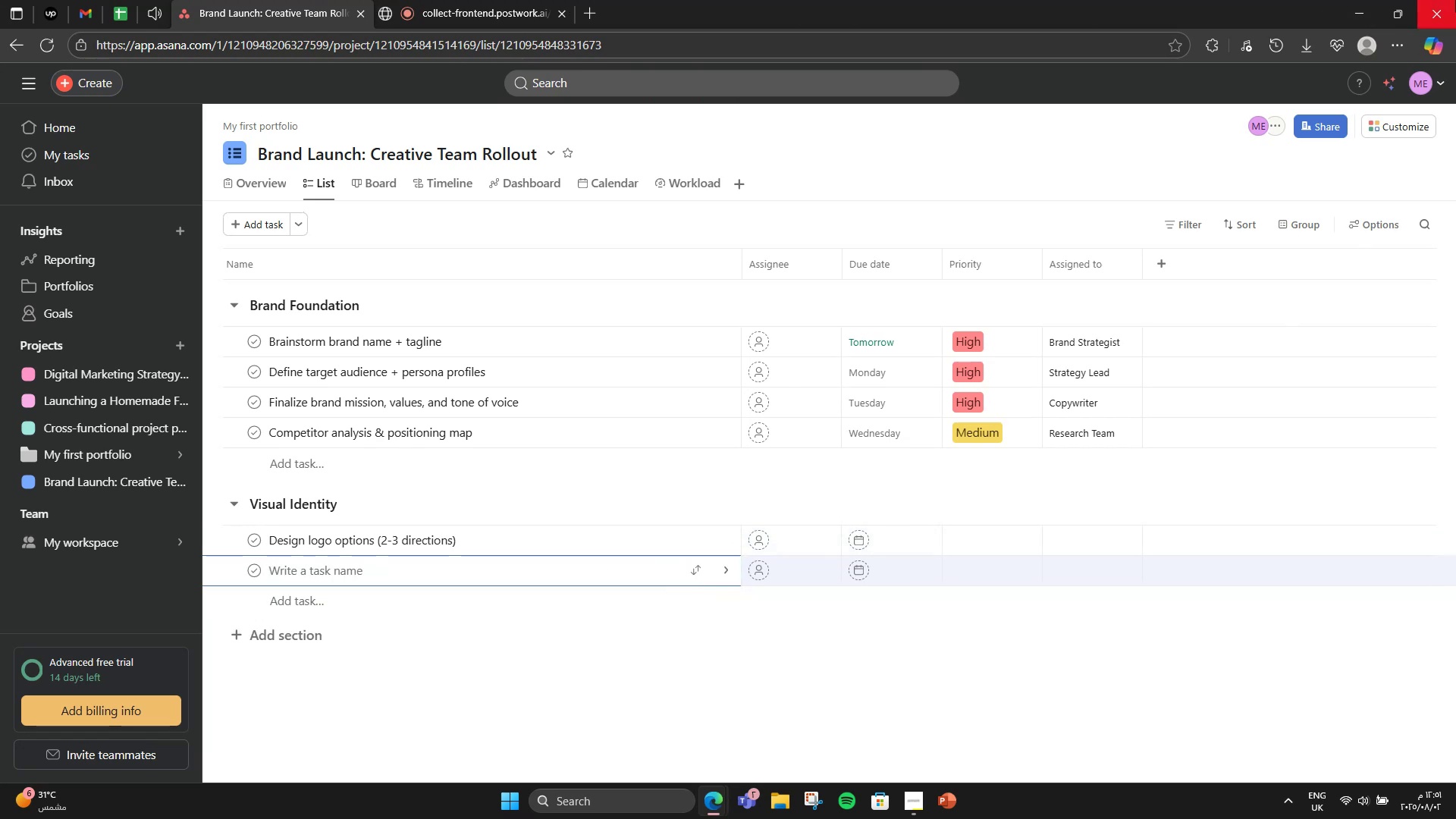 
wait(6.97)
 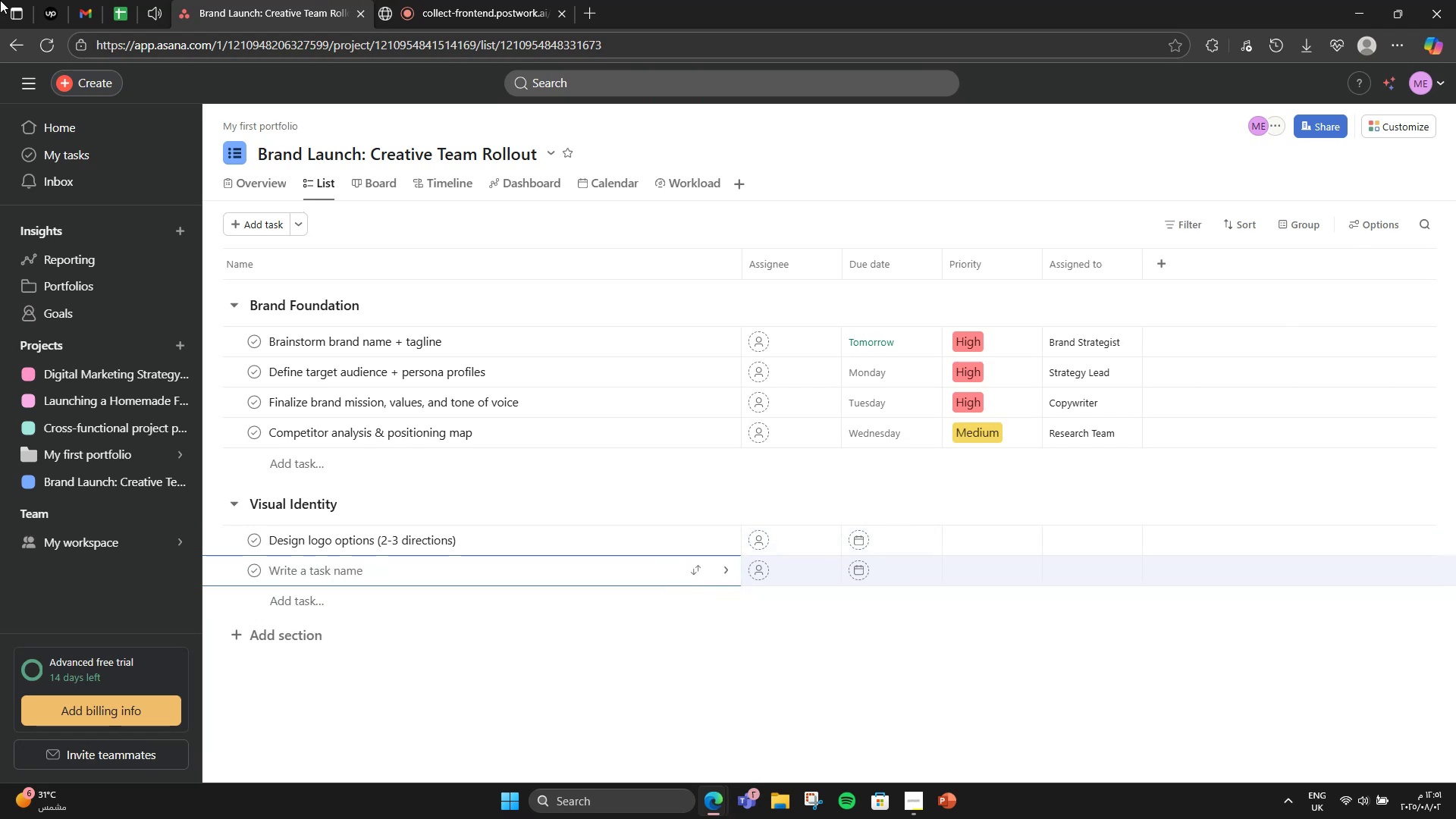 
type([VolumeDown][VolumeDown][VolumeDown]Sele)
 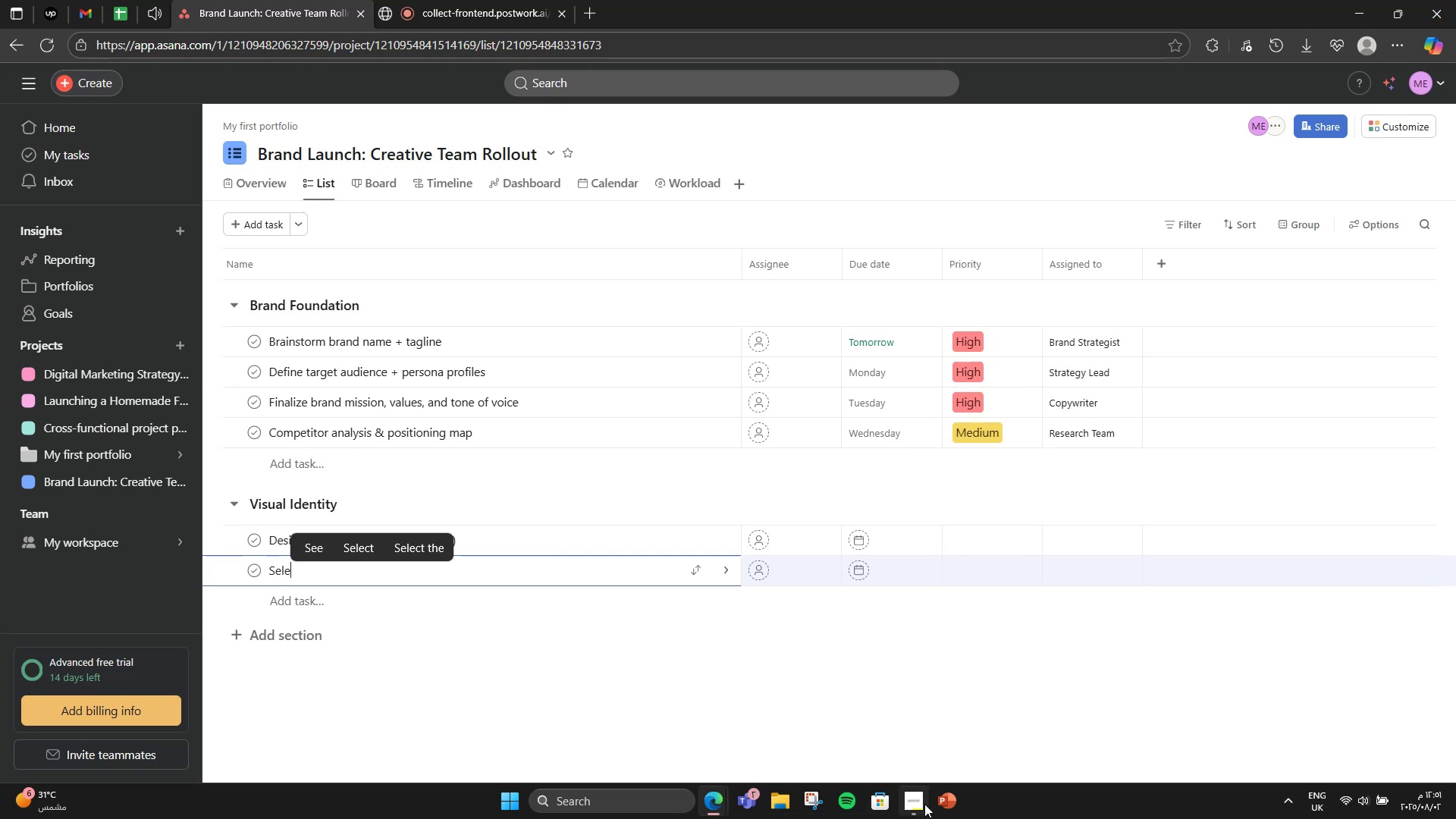 
double_click([924, 811])
 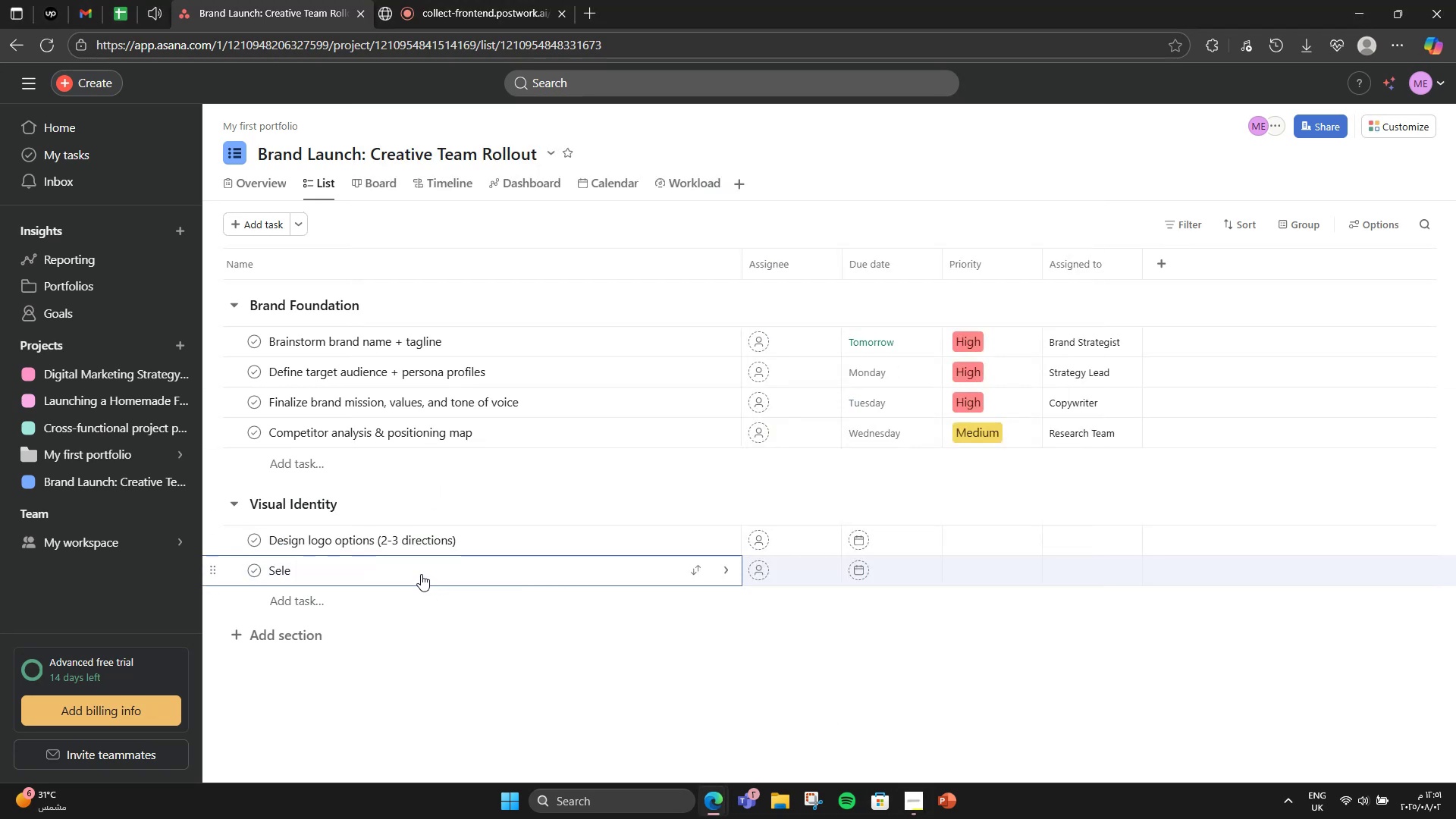 
left_click([417, 568])
 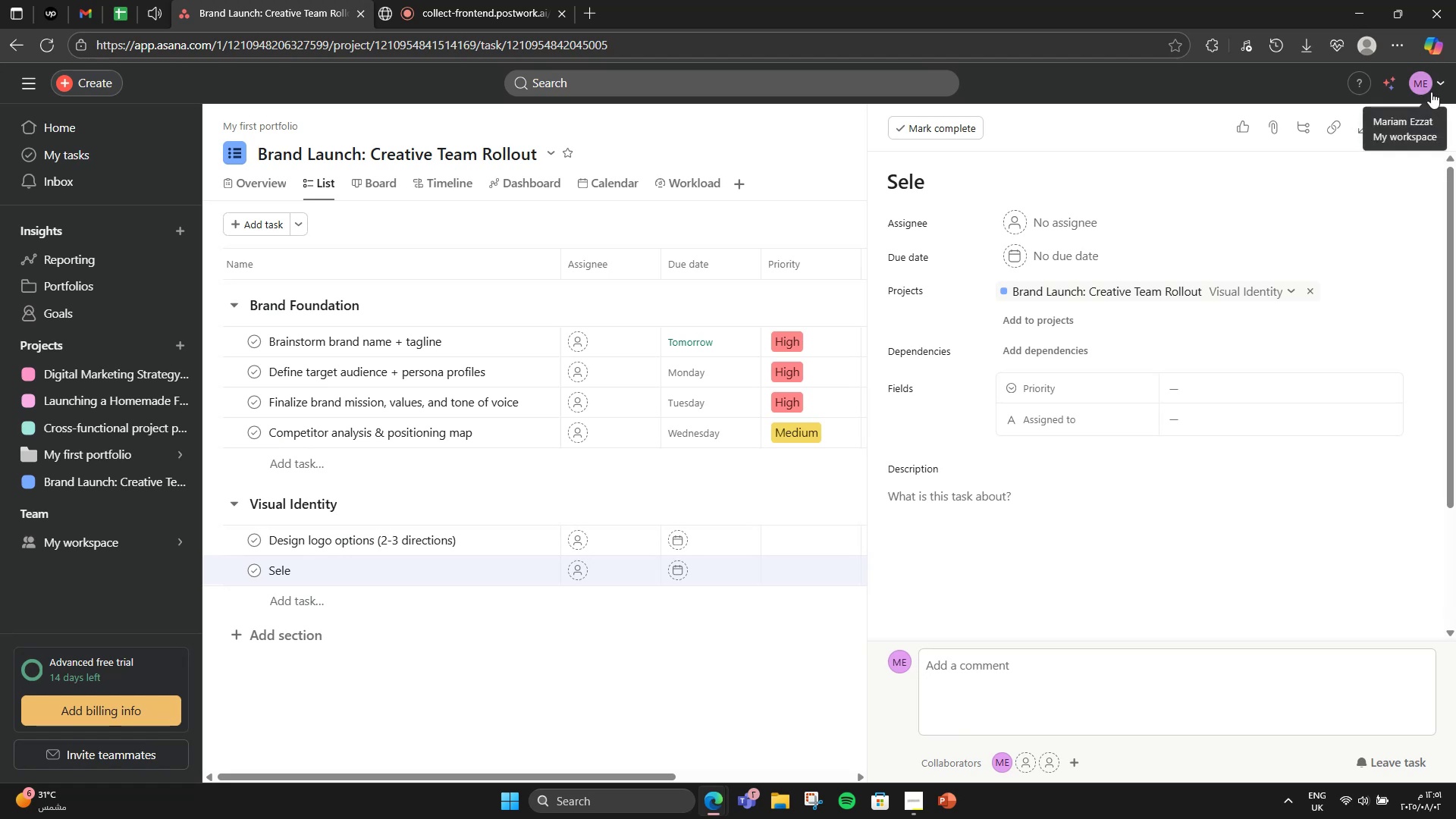 
left_click([1430, 130])
 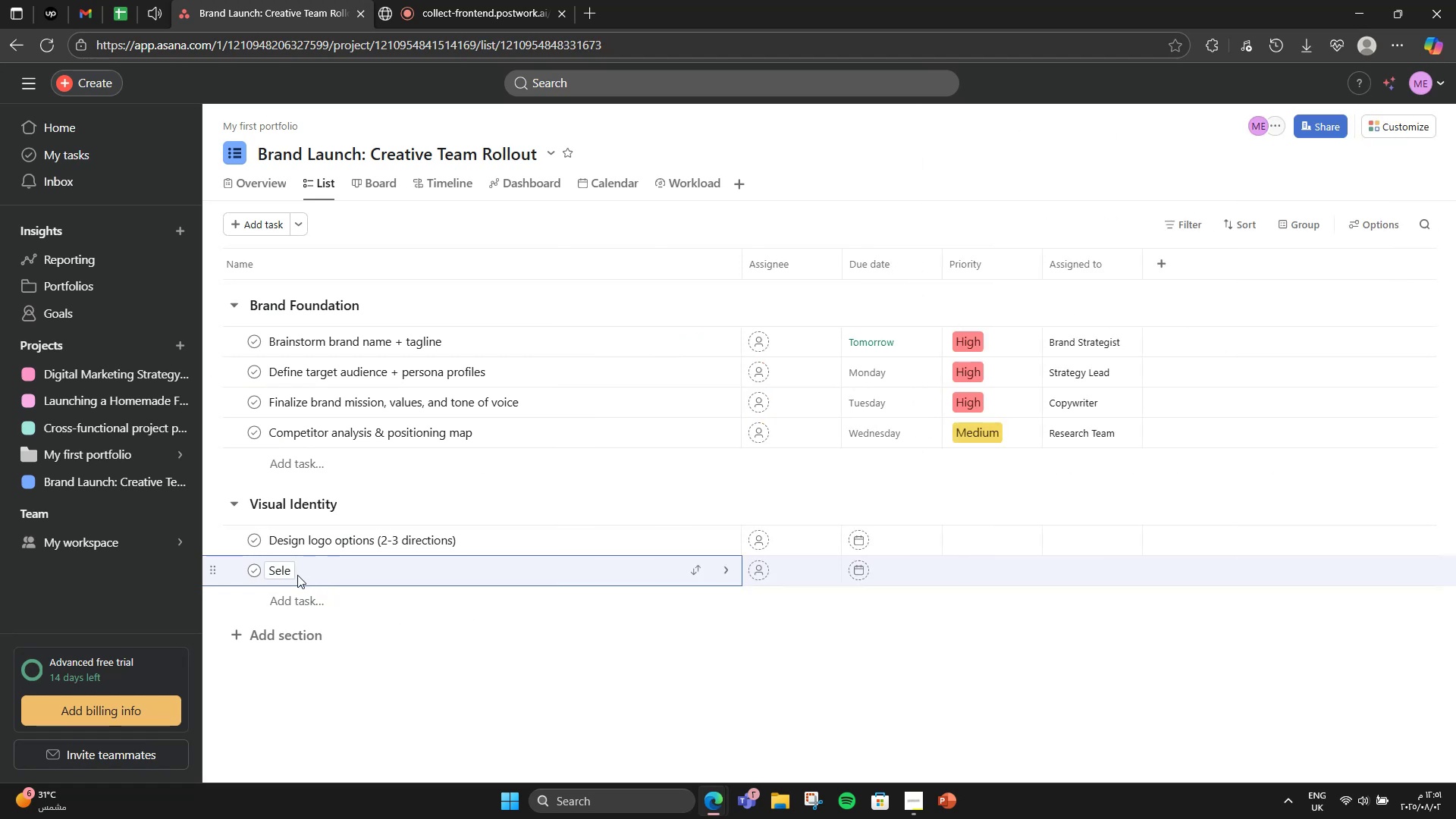 
left_click([289, 572])
 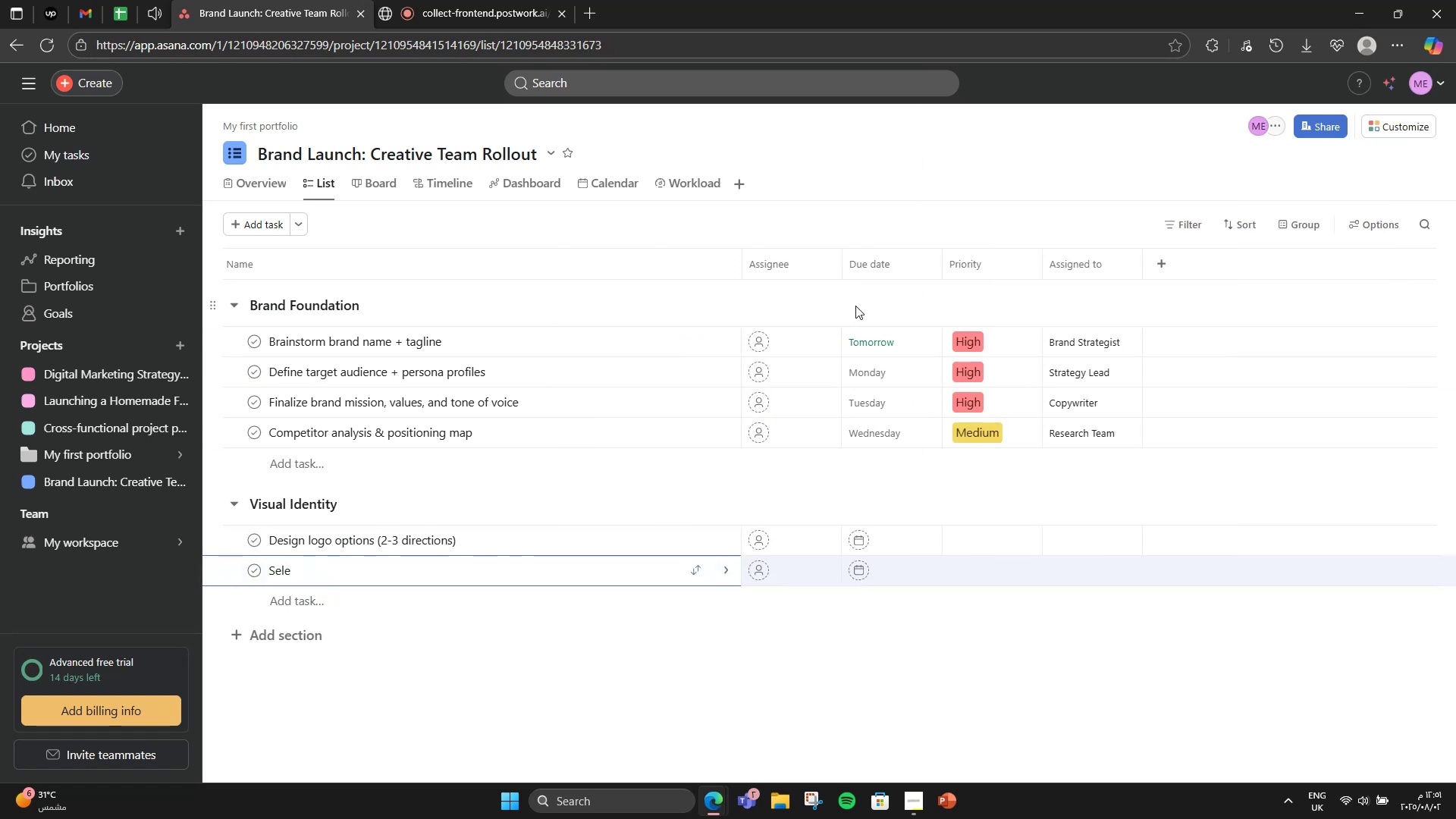 
type(ct brand color palette & typography)
 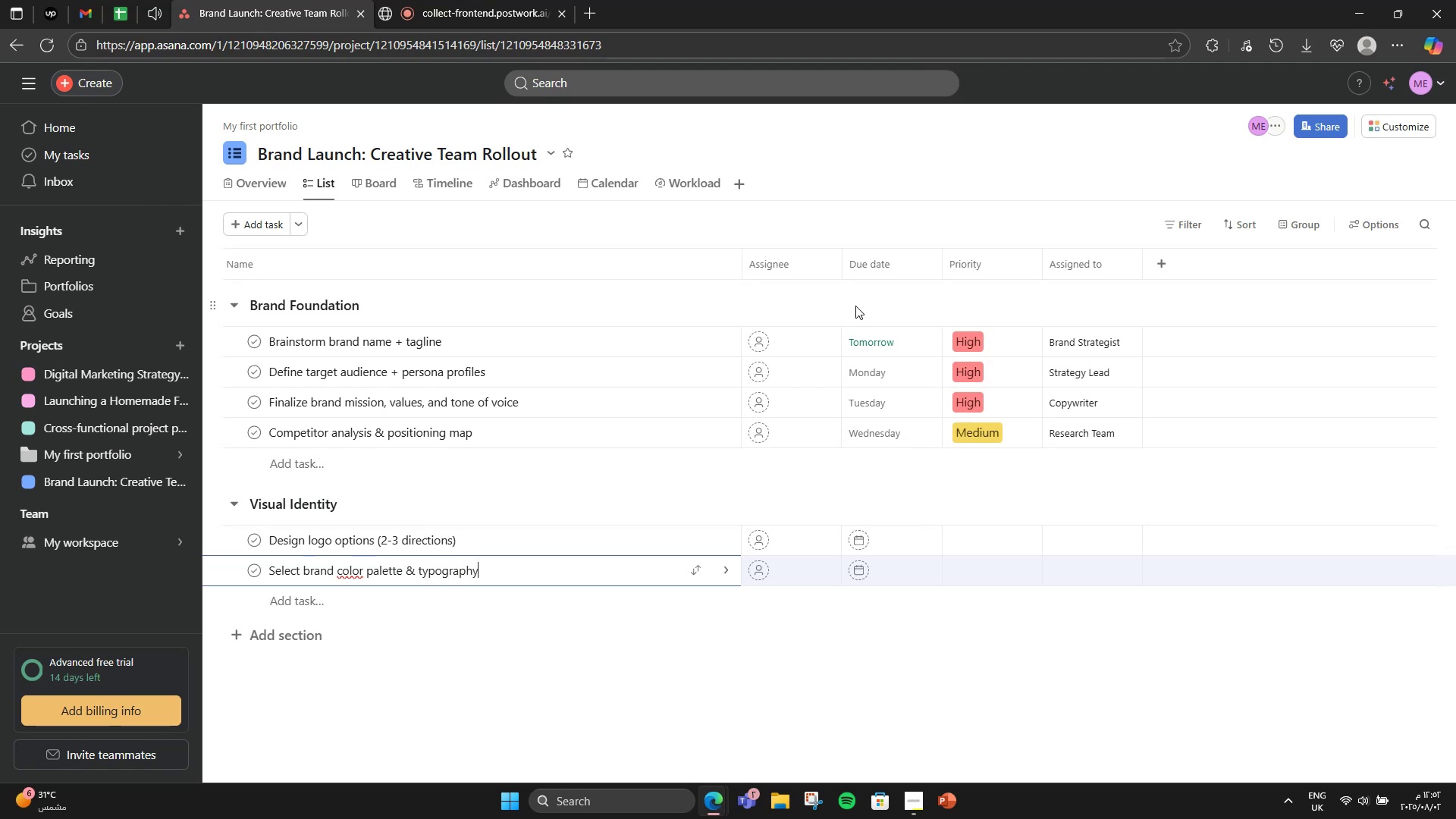 
key(NumpadEnter)
type(Buils brad)
key(Backspace)
type(nd)
 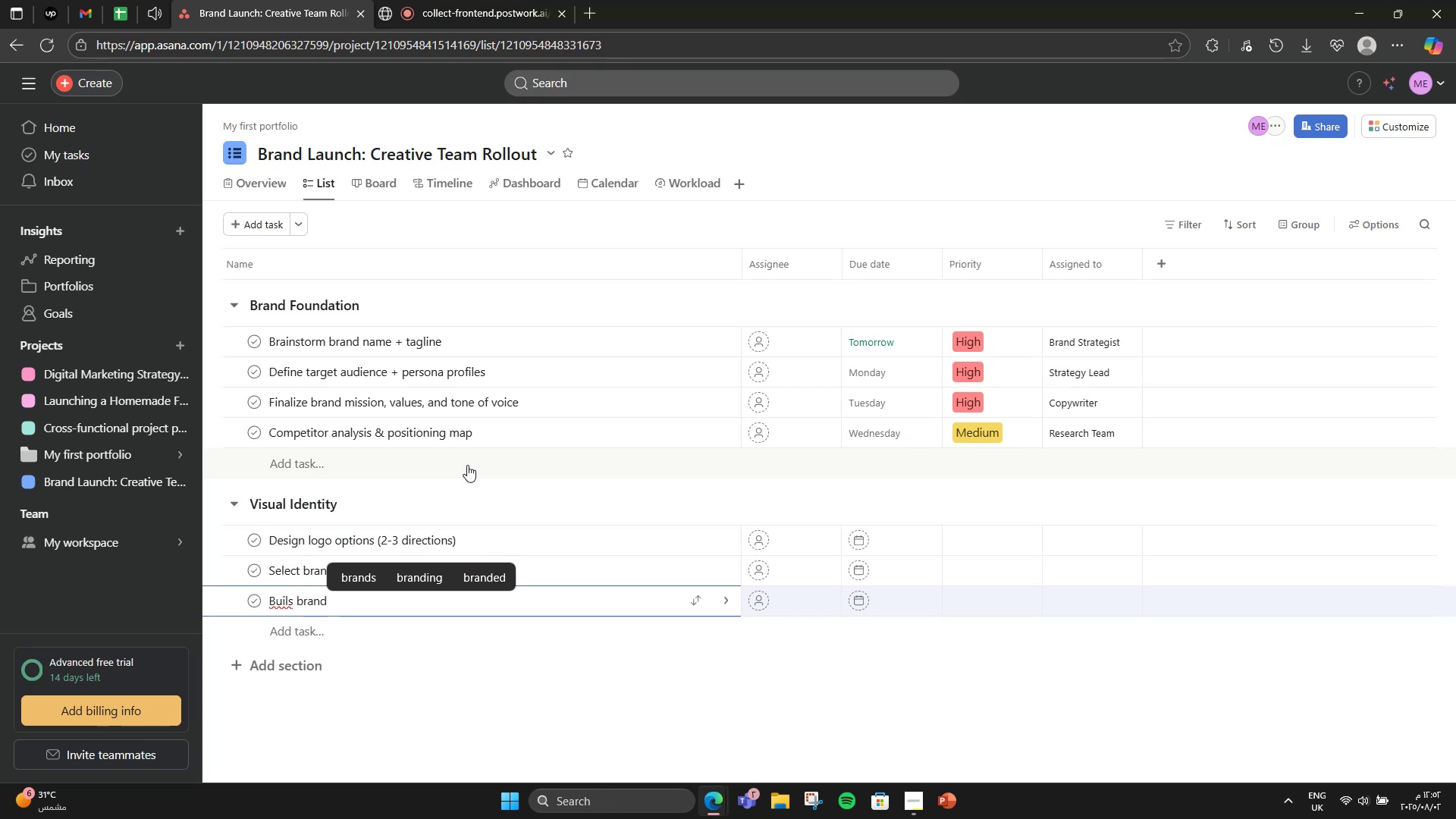 
hold_key(key=ArrowLeft, duration=0.64)
 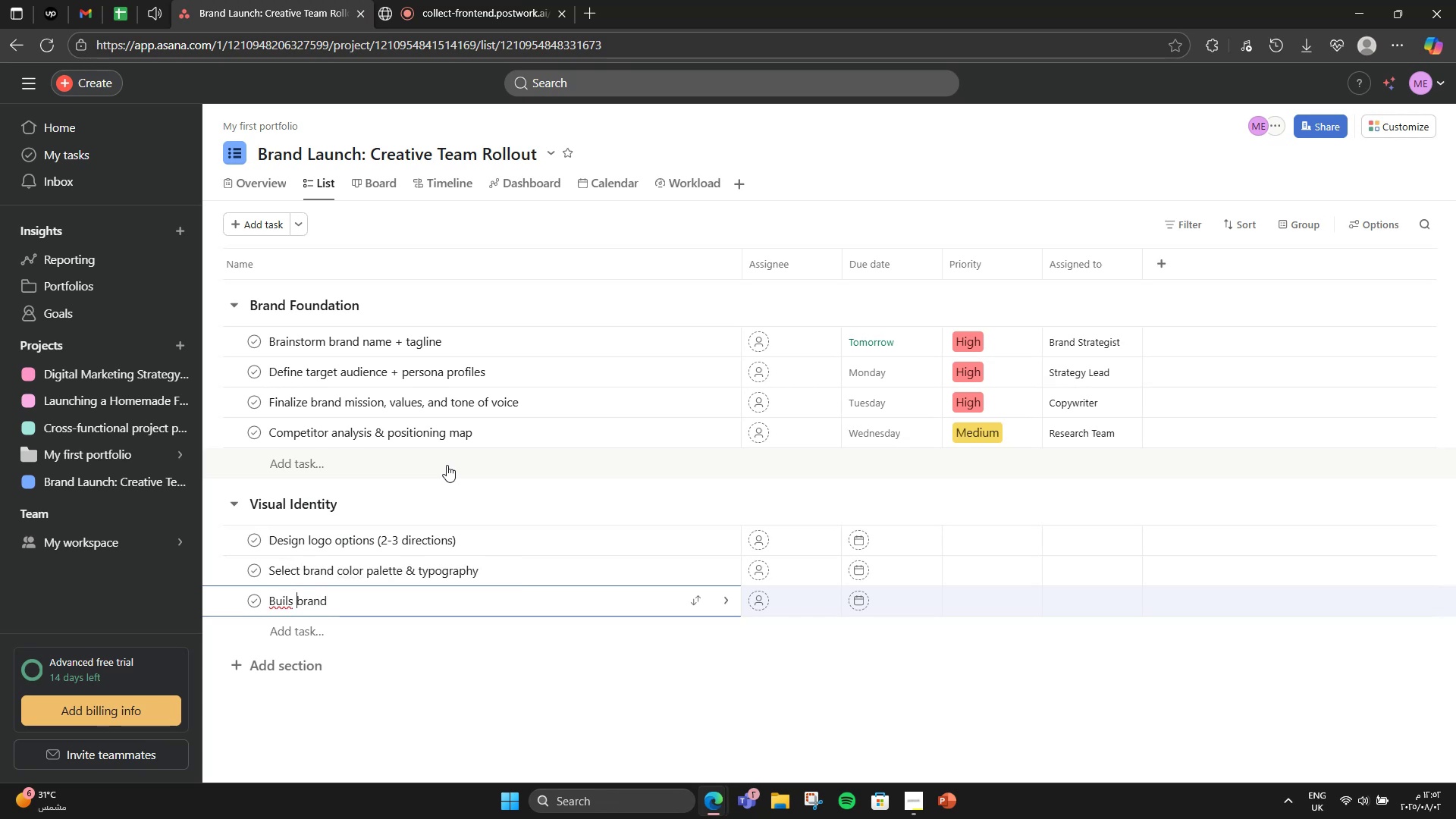 
key(ArrowLeft)
 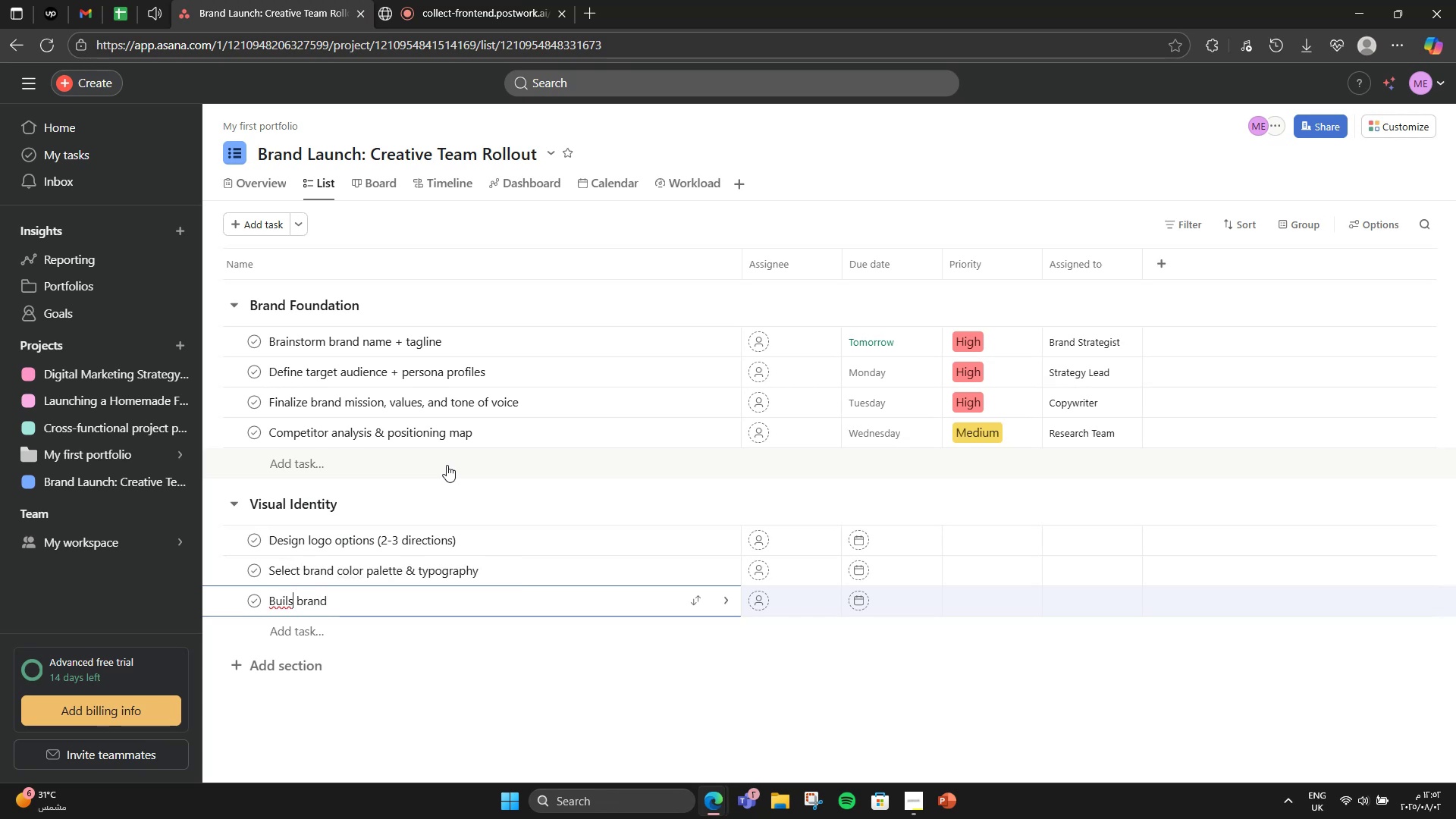 
key(Backspace)
type(d guidlines PDF)
 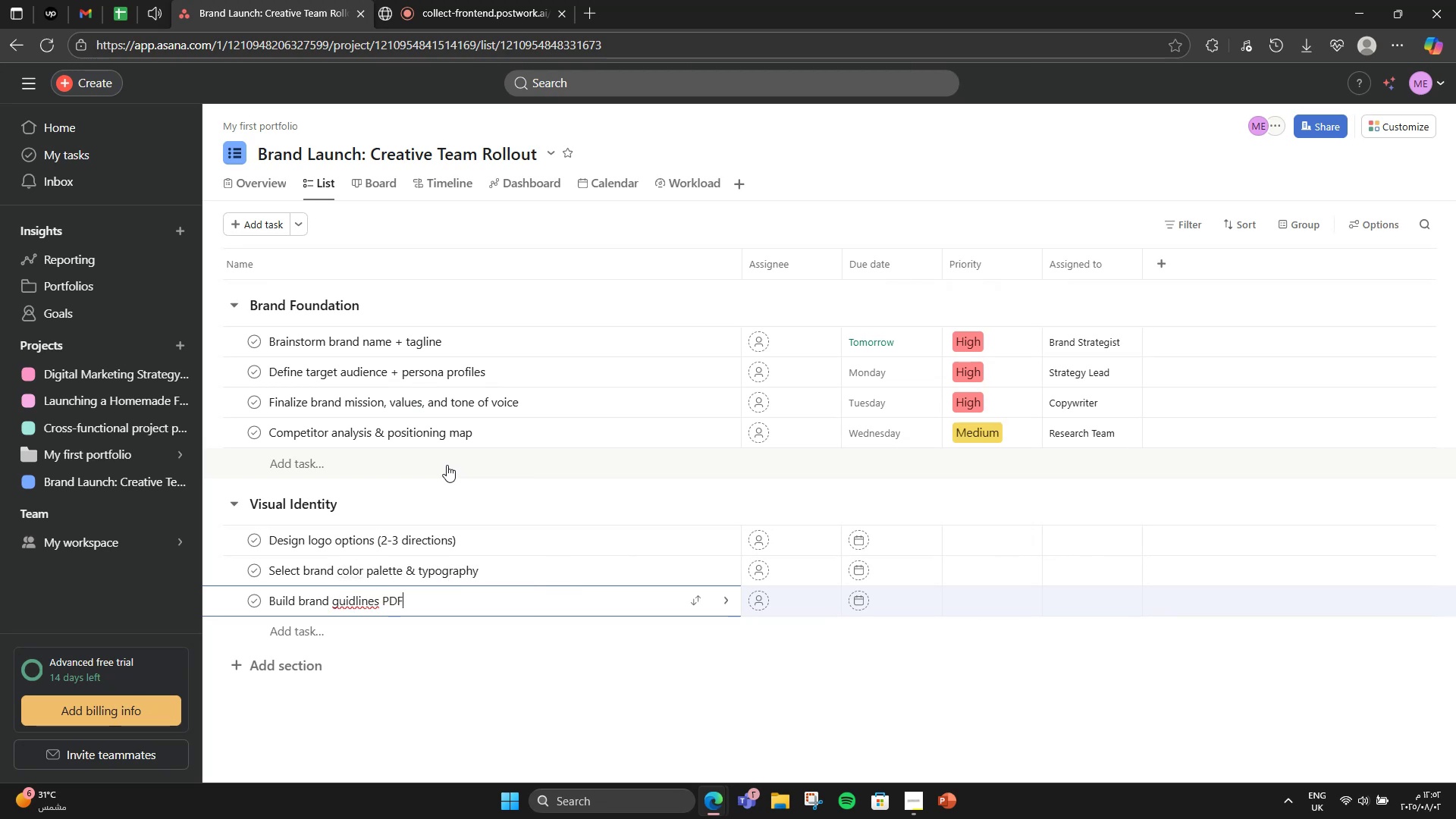 
hold_key(key=ArrowRight, duration=0.88)
 